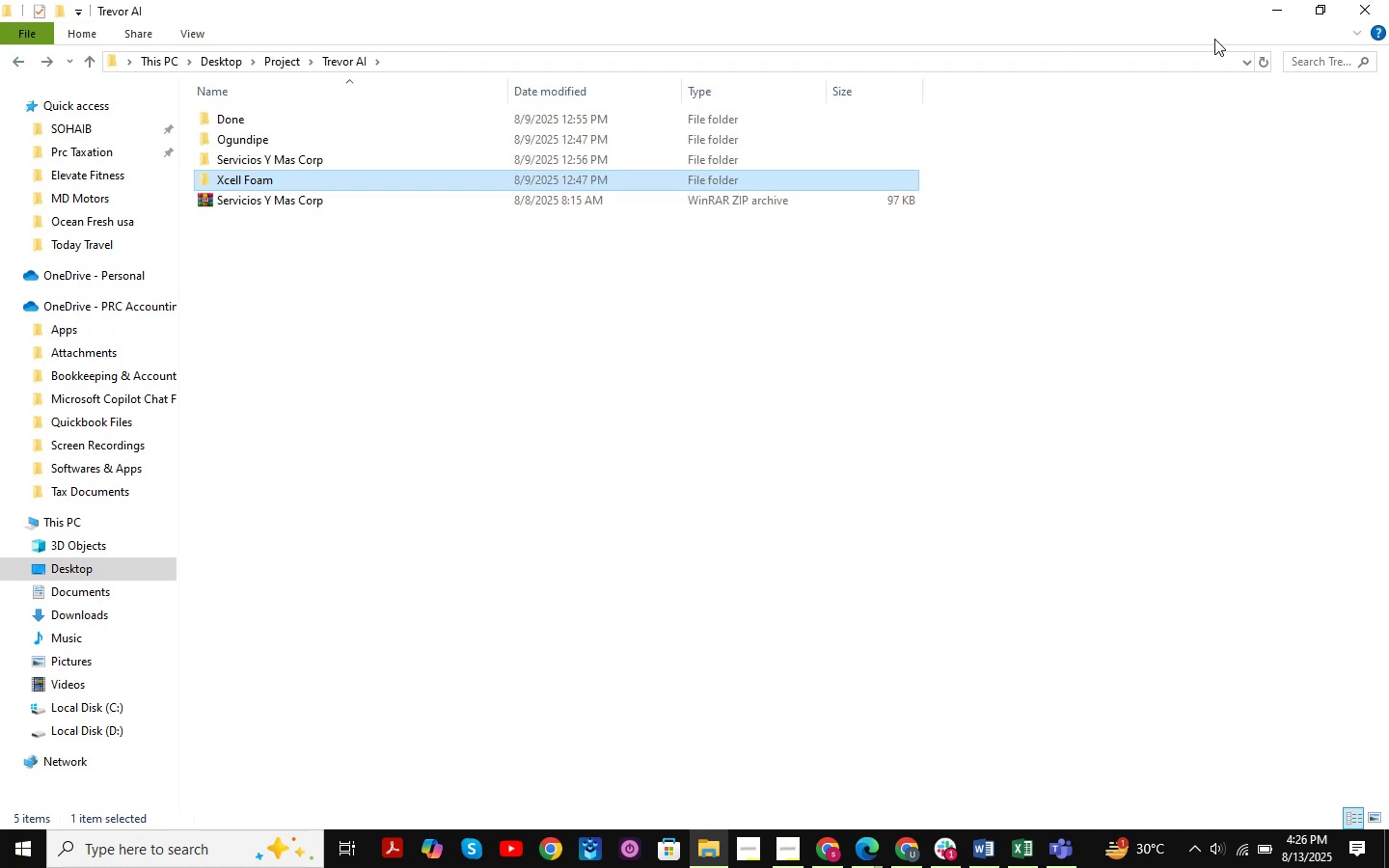 
left_click([1281, 4])
 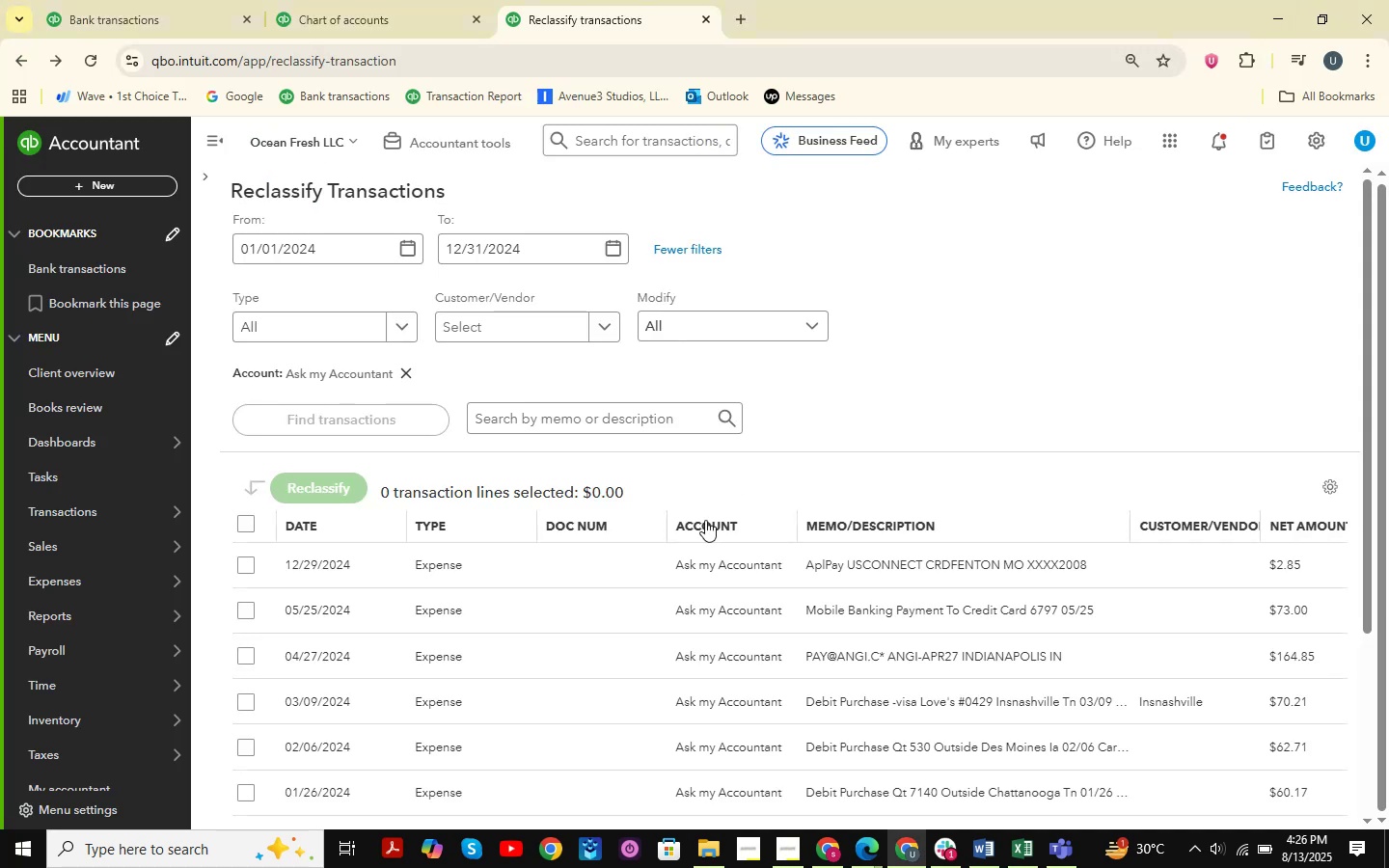 
scroll: coordinate [747, 554], scroll_direction: down, amount: 4.0
 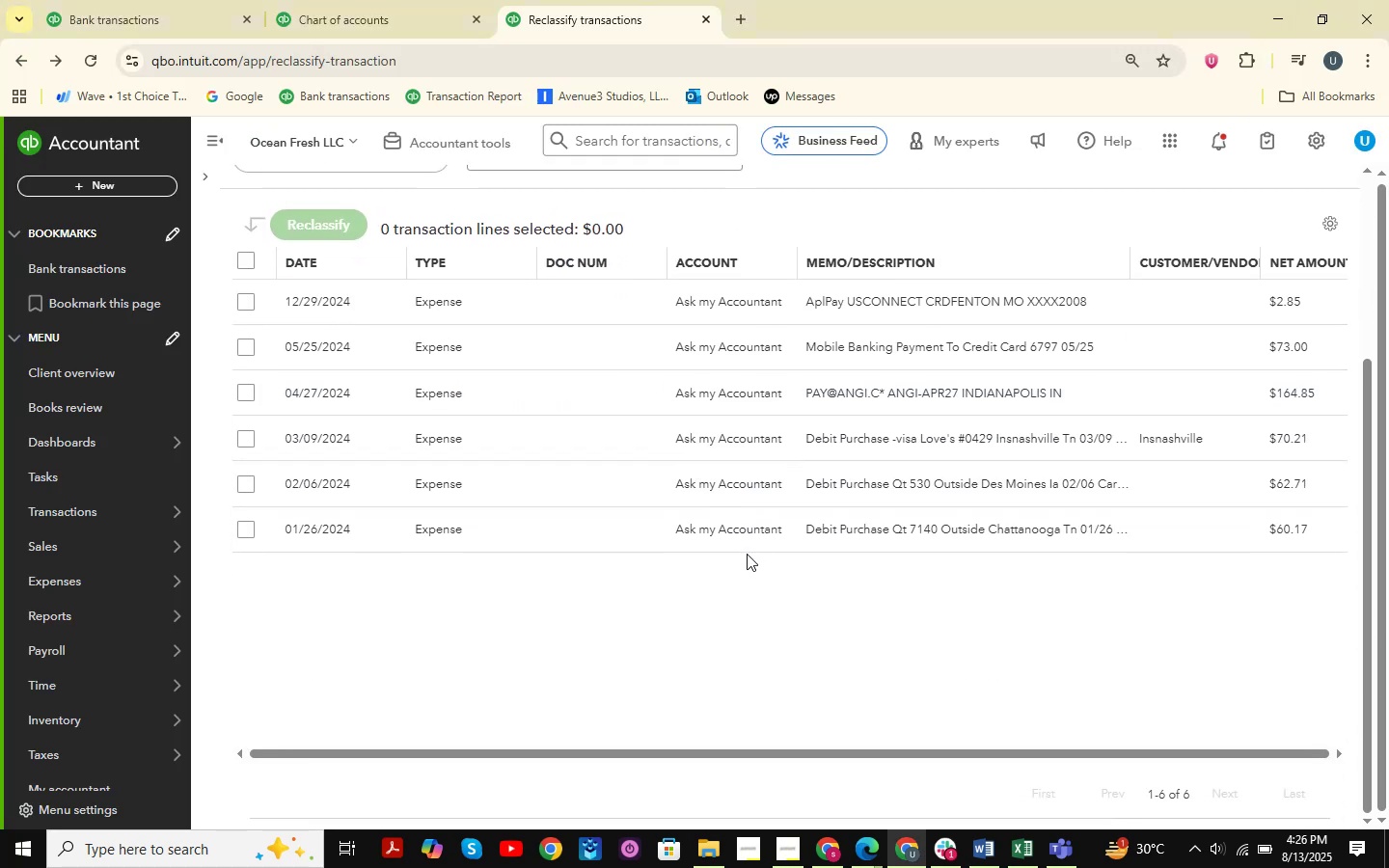 
wait(6.76)
 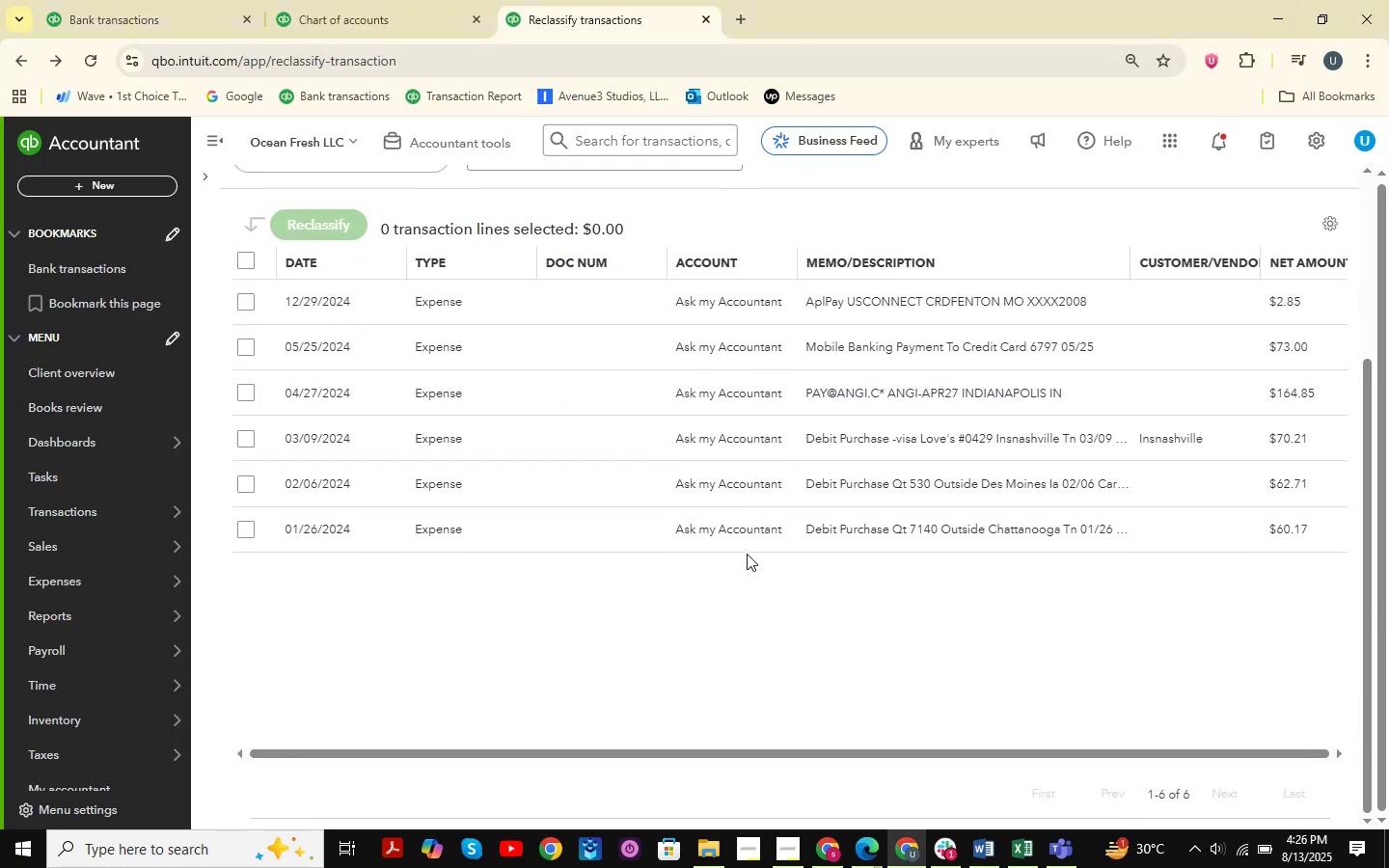 
scroll: coordinate [912, 585], scroll_direction: up, amount: 1.0
 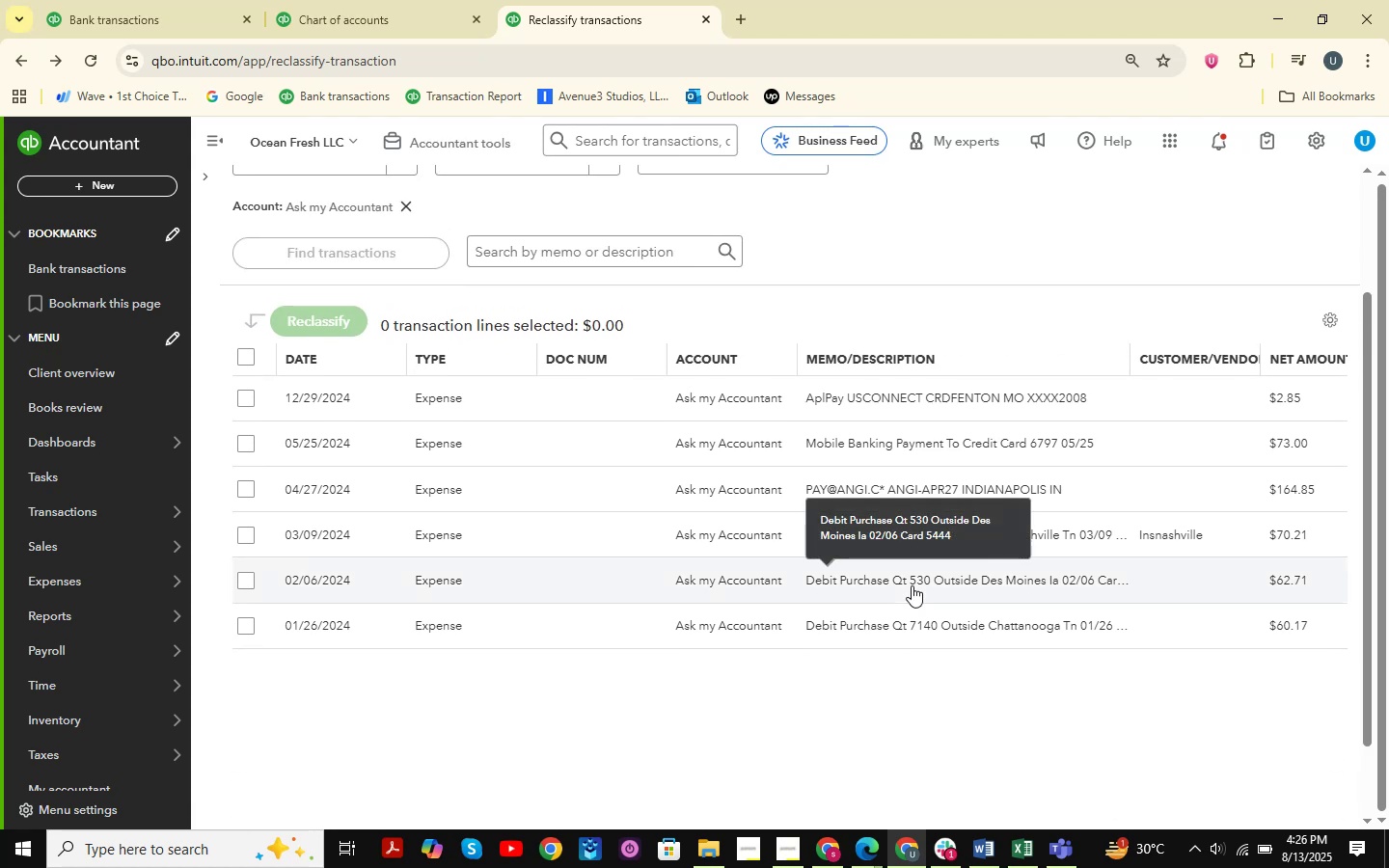 
scroll: coordinate [885, 502], scroll_direction: none, amount: 0.0
 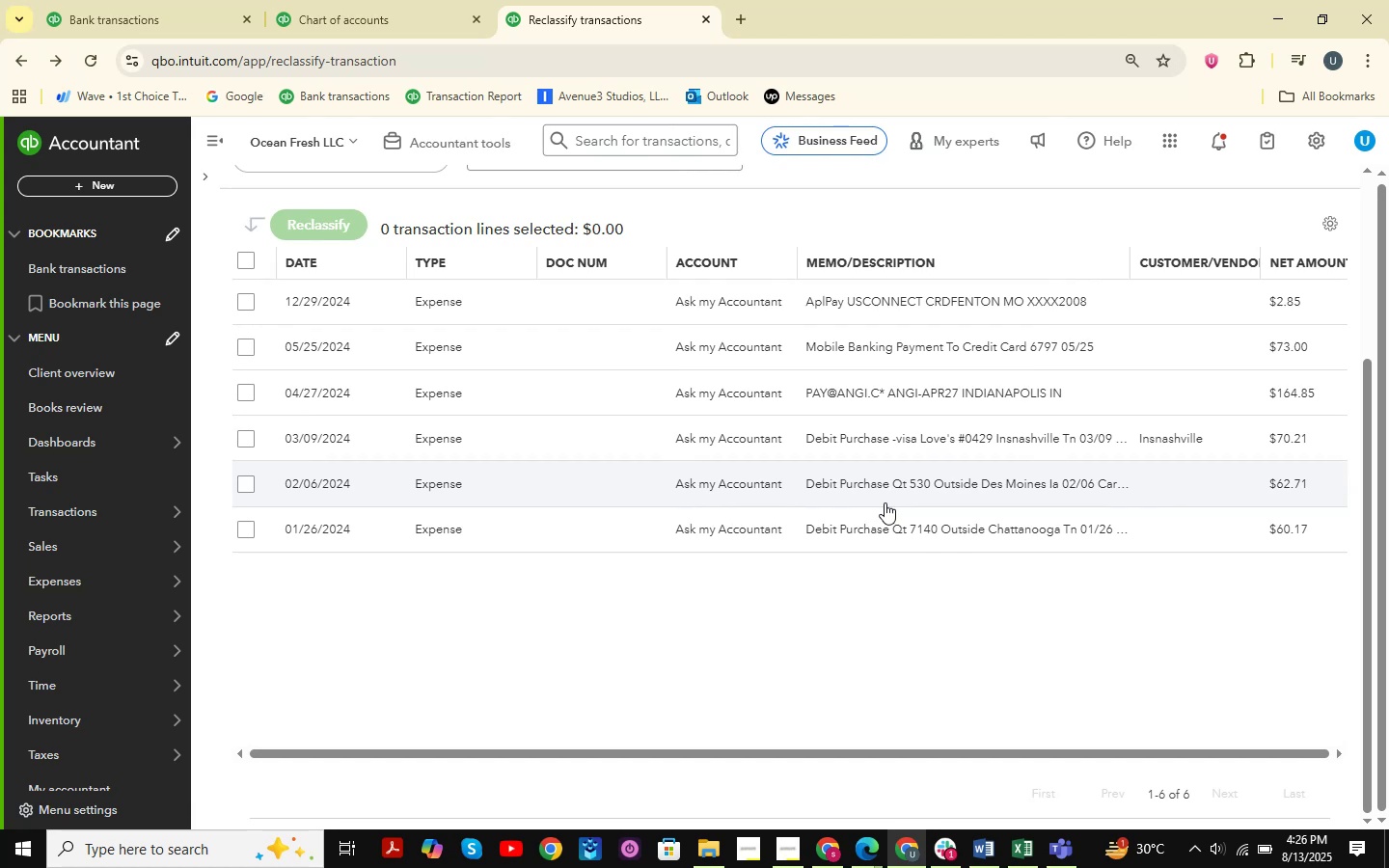 
wait(6.72)
 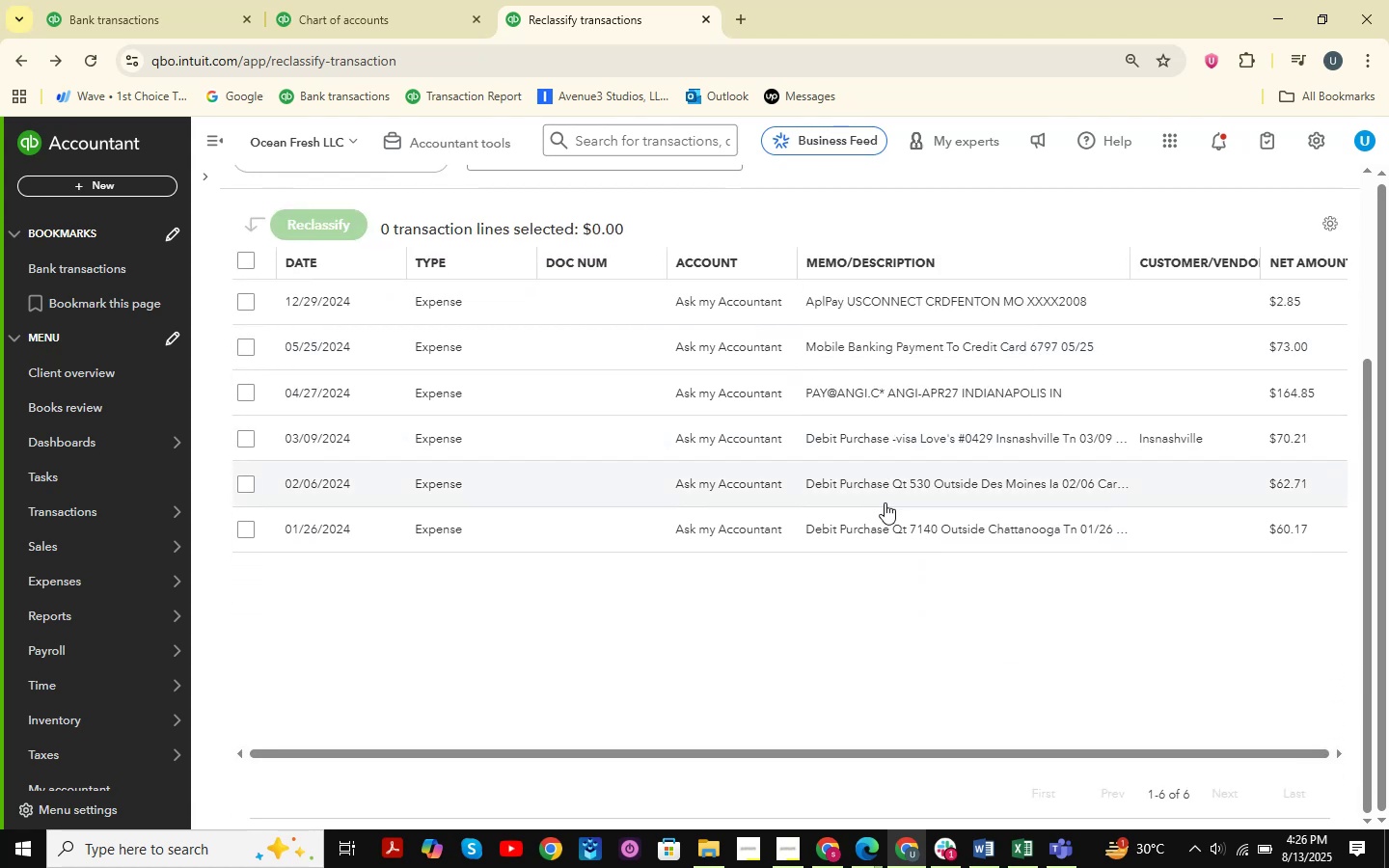 
scroll: coordinate [877, 509], scroll_direction: down, amount: 1.0
 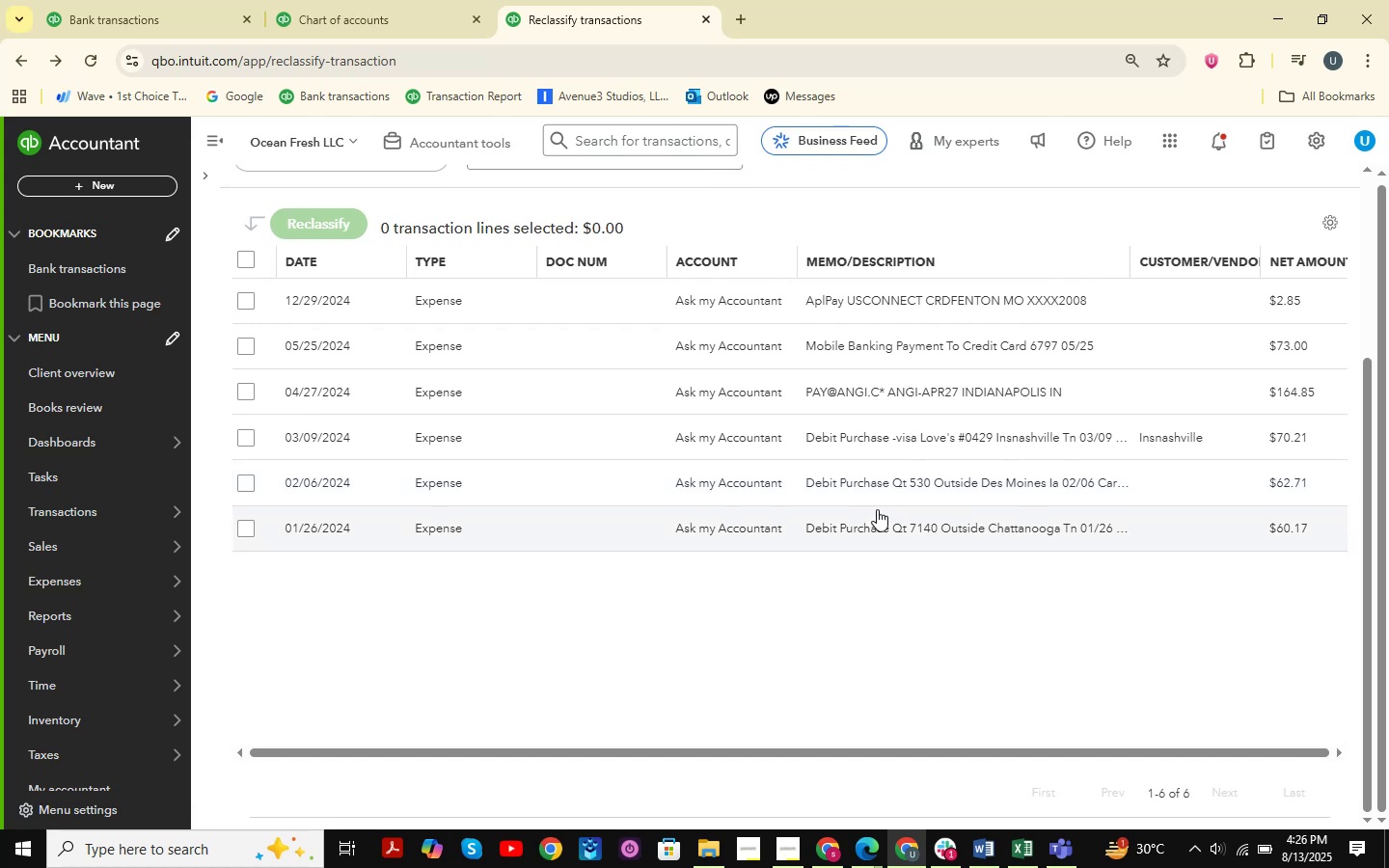 
scroll: coordinate [877, 509], scroll_direction: up, amount: 2.0
 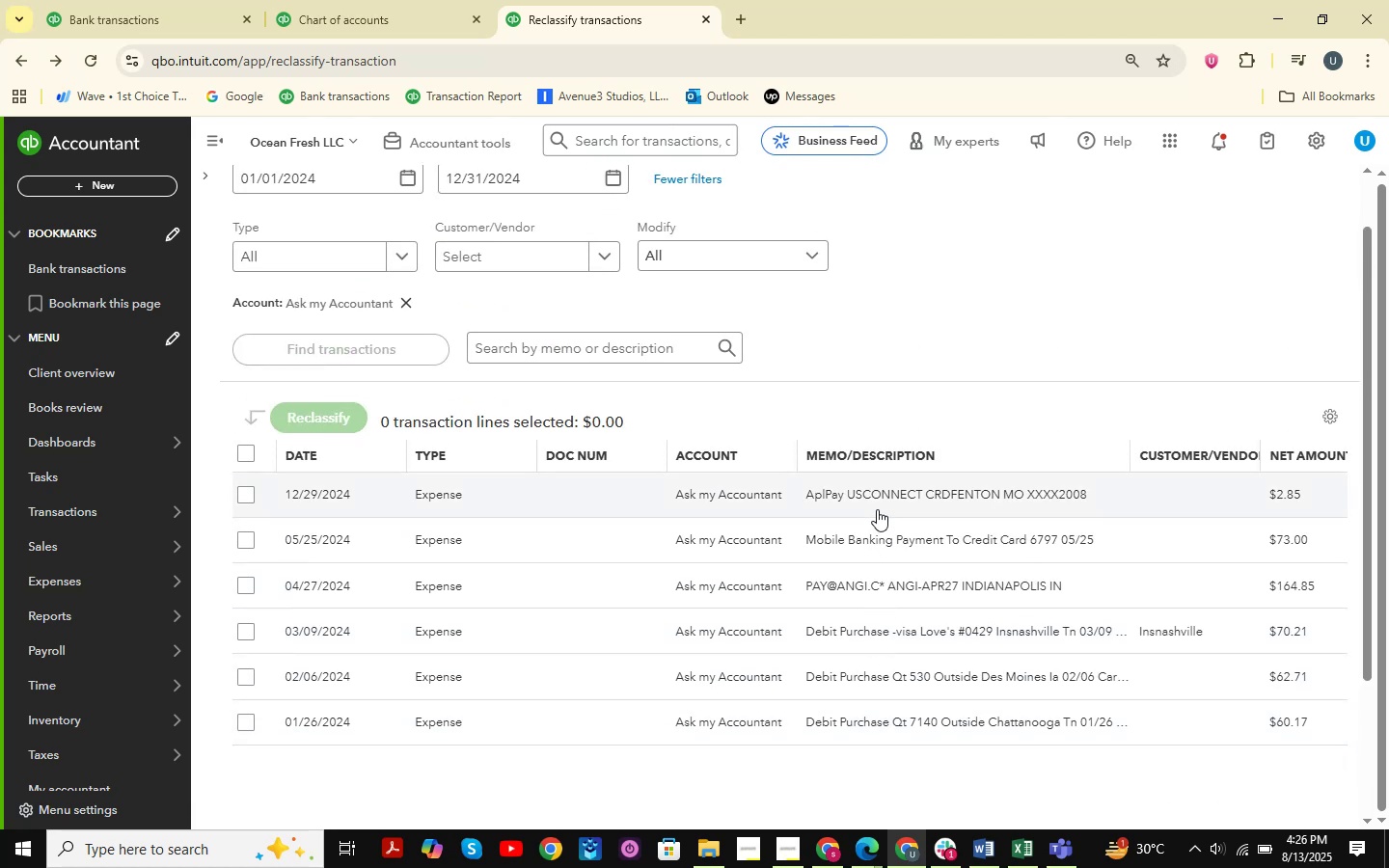 
scroll: coordinate [876, 510], scroll_direction: down, amount: 3.0
 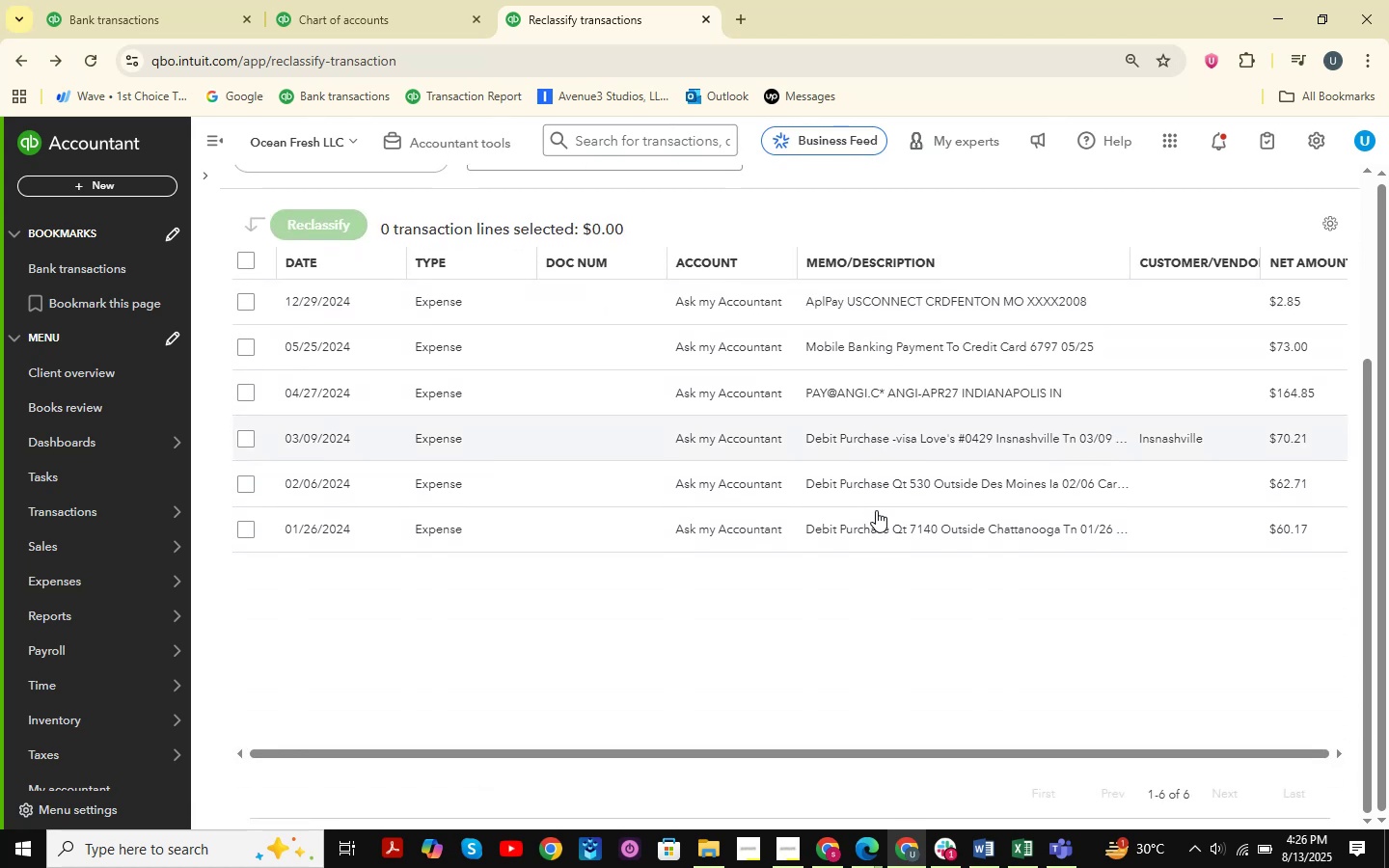 
scroll: coordinate [876, 510], scroll_direction: up, amount: 3.0
 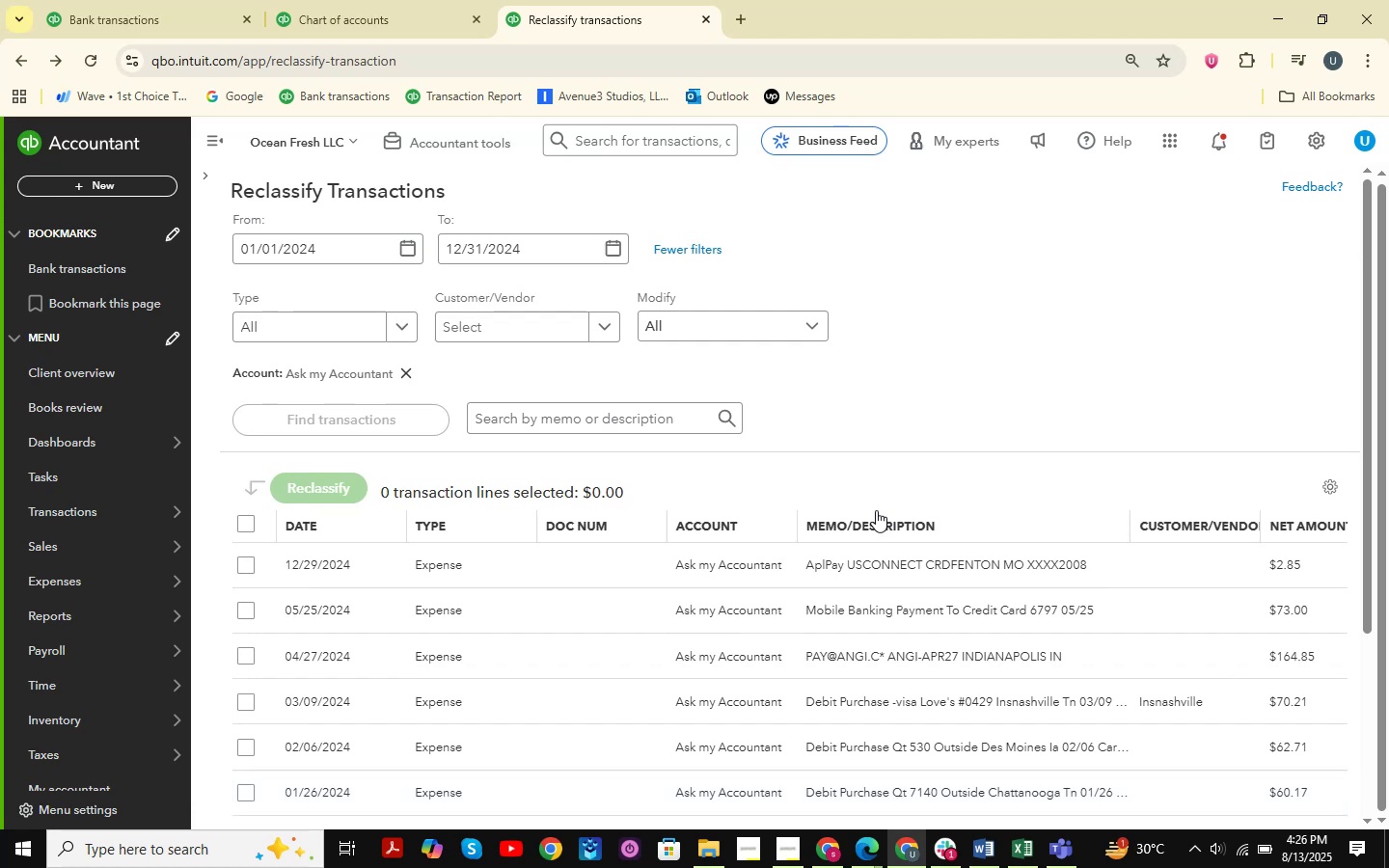 
scroll: coordinate [876, 510], scroll_direction: down, amount: 3.0
 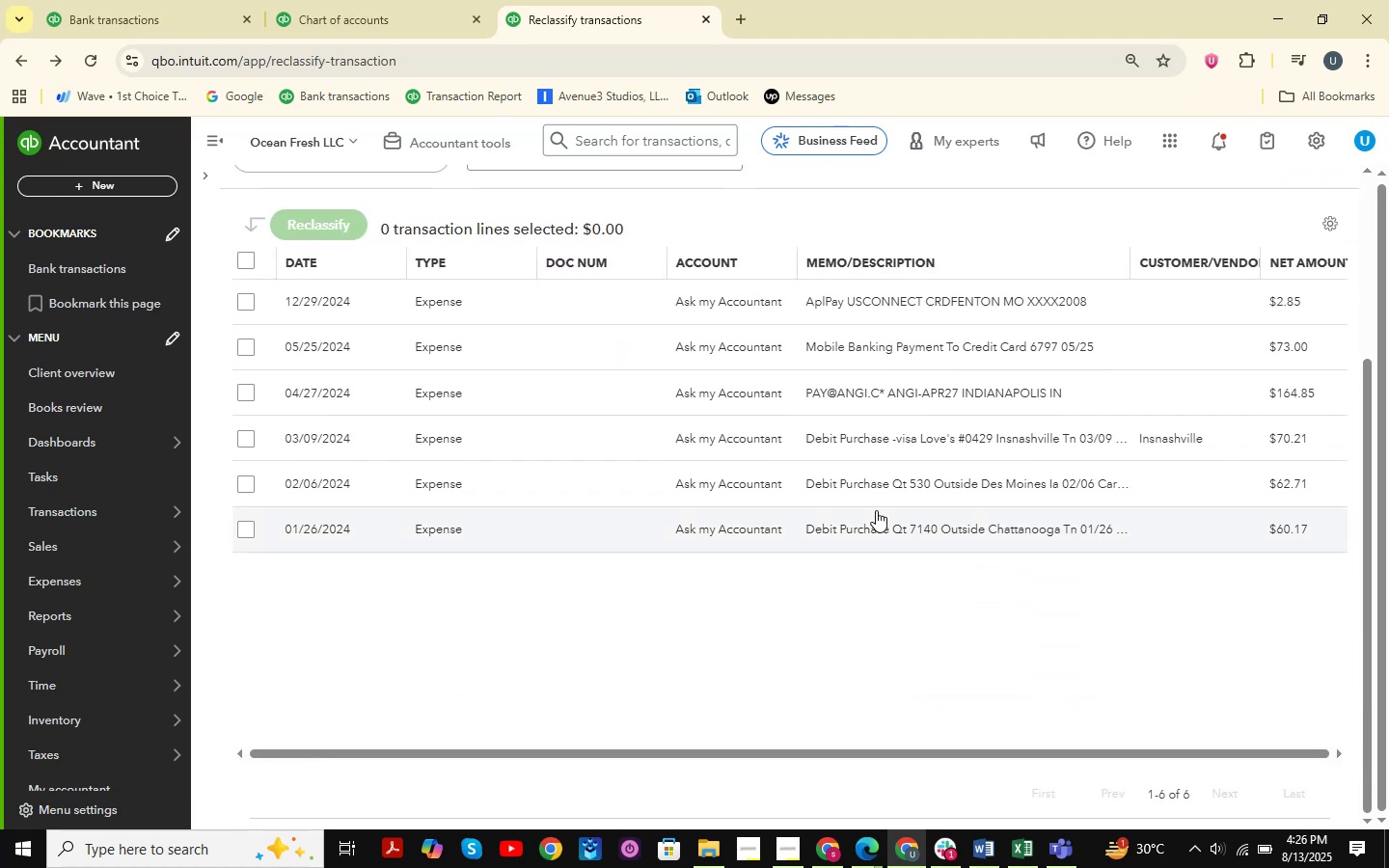 
scroll: coordinate [876, 510], scroll_direction: up, amount: 1.0
 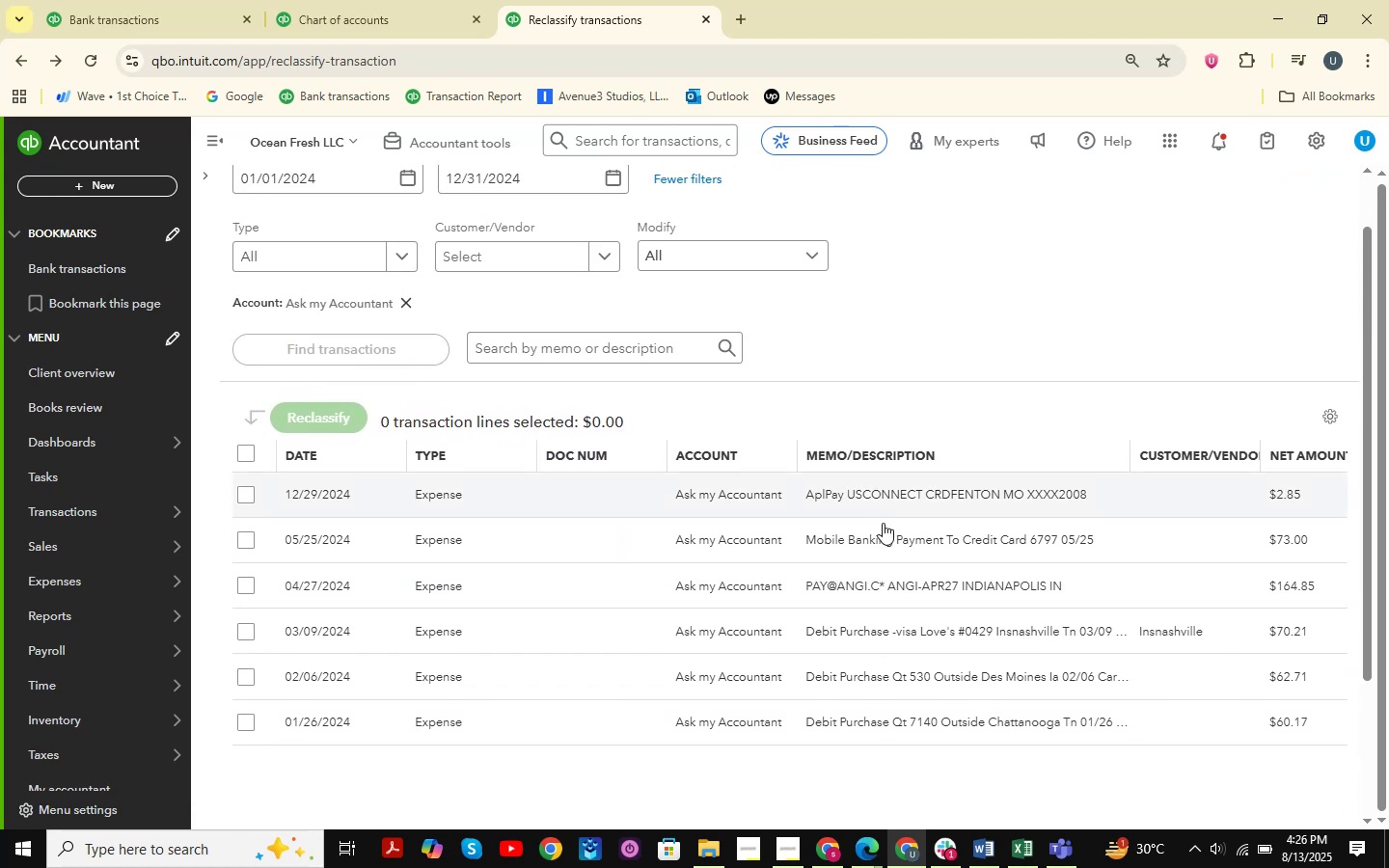 
left_click([864, 583])
 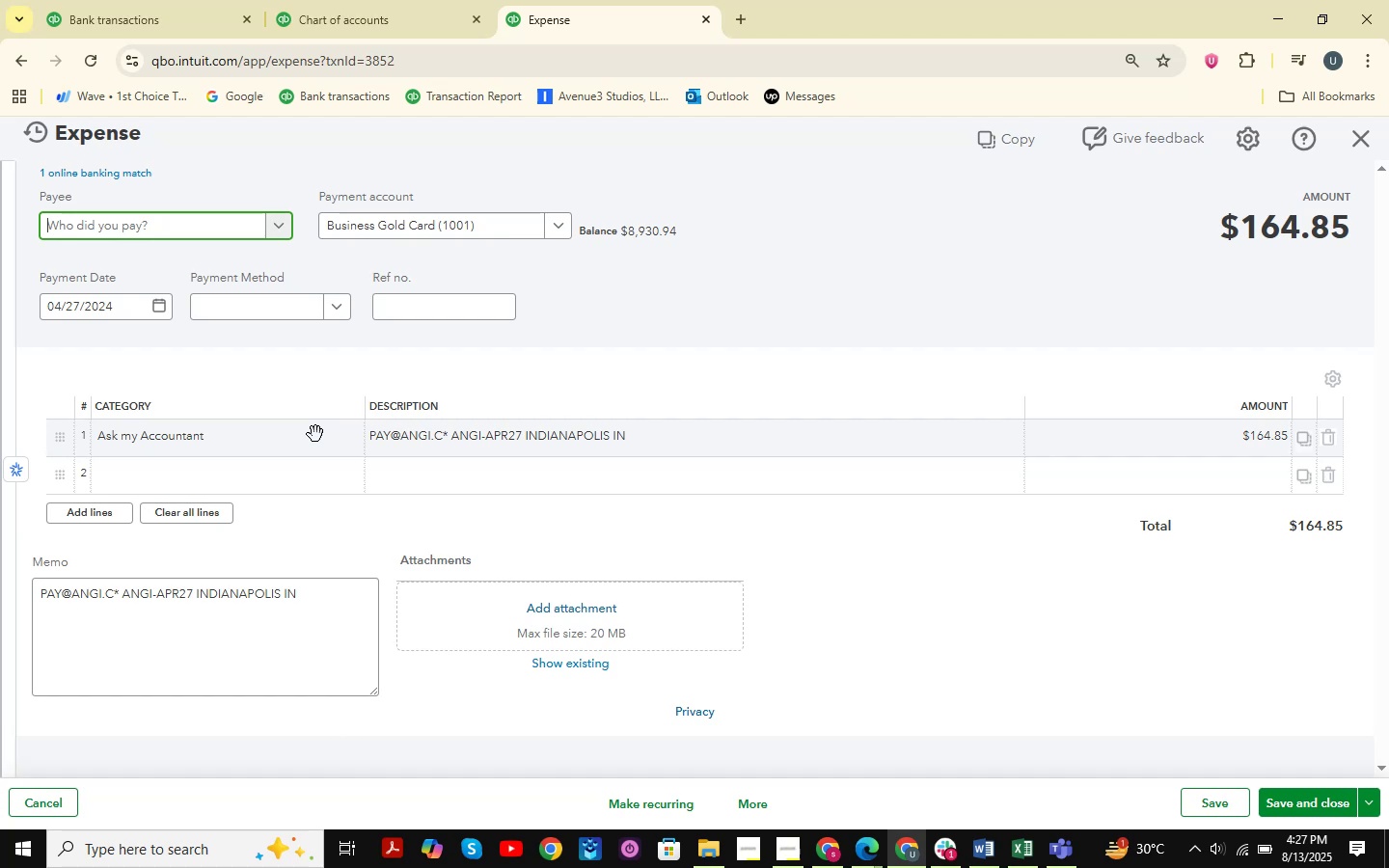 
wait(7.25)
 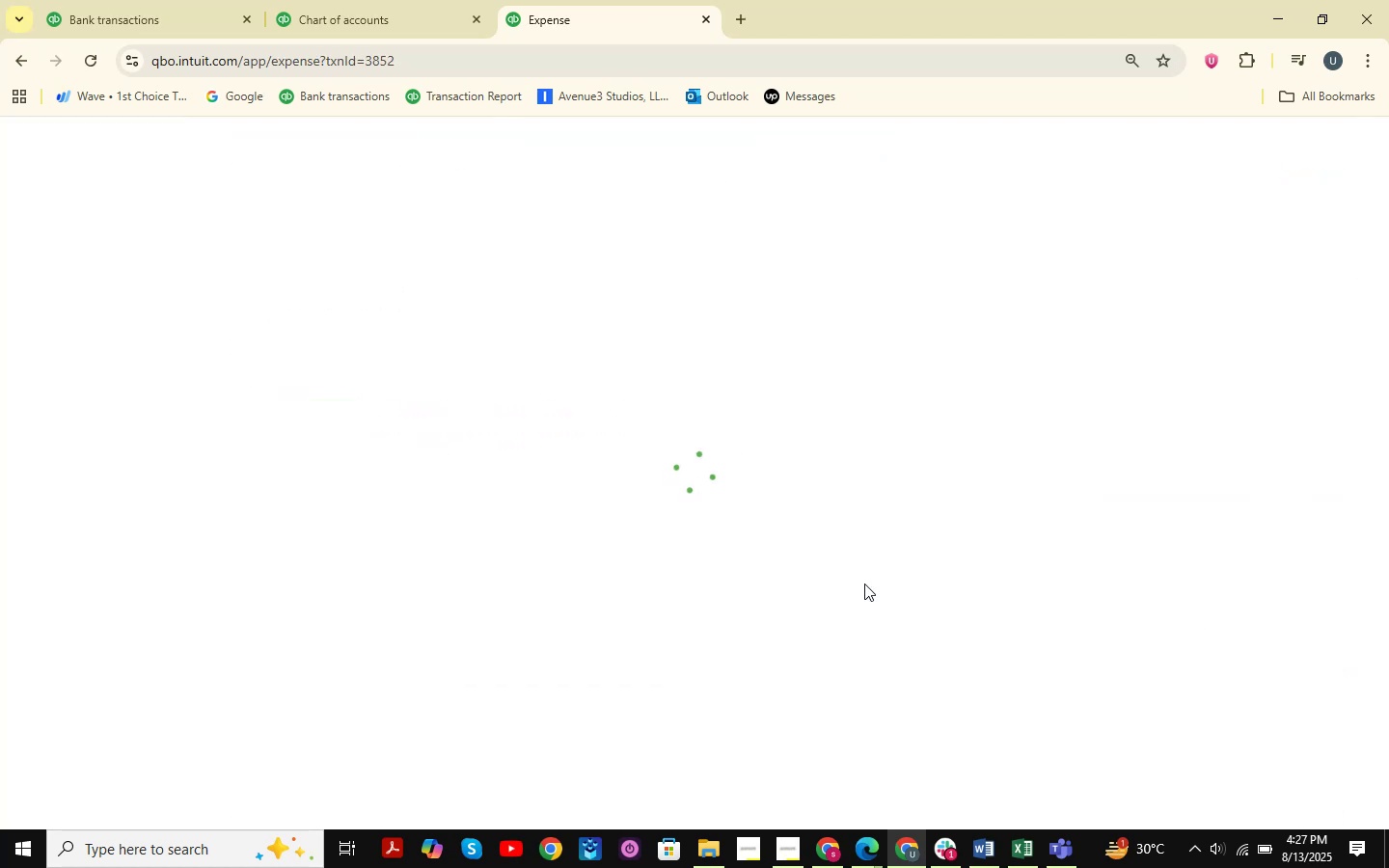 
left_click([613, 445])
 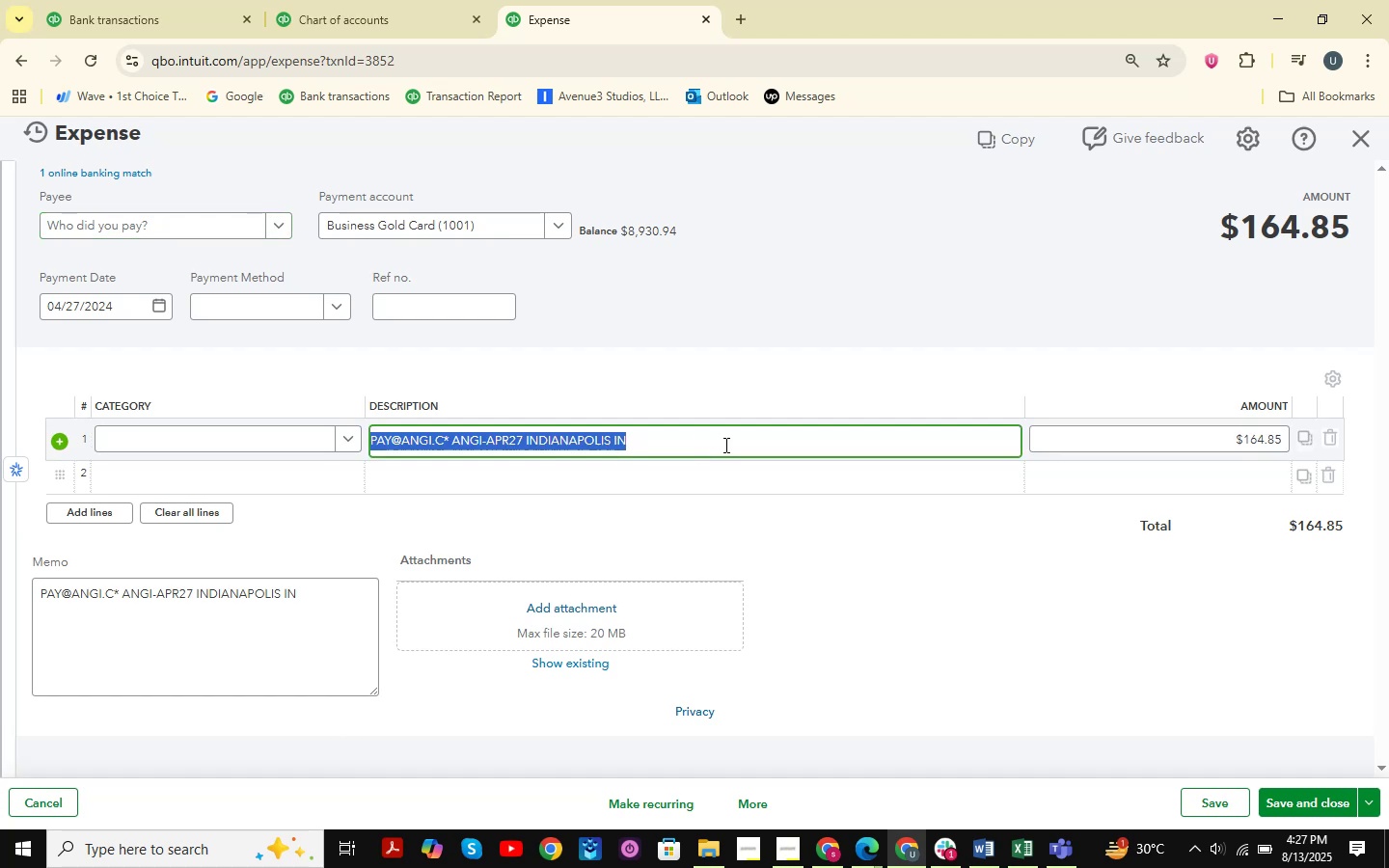 
key(Control+C)
 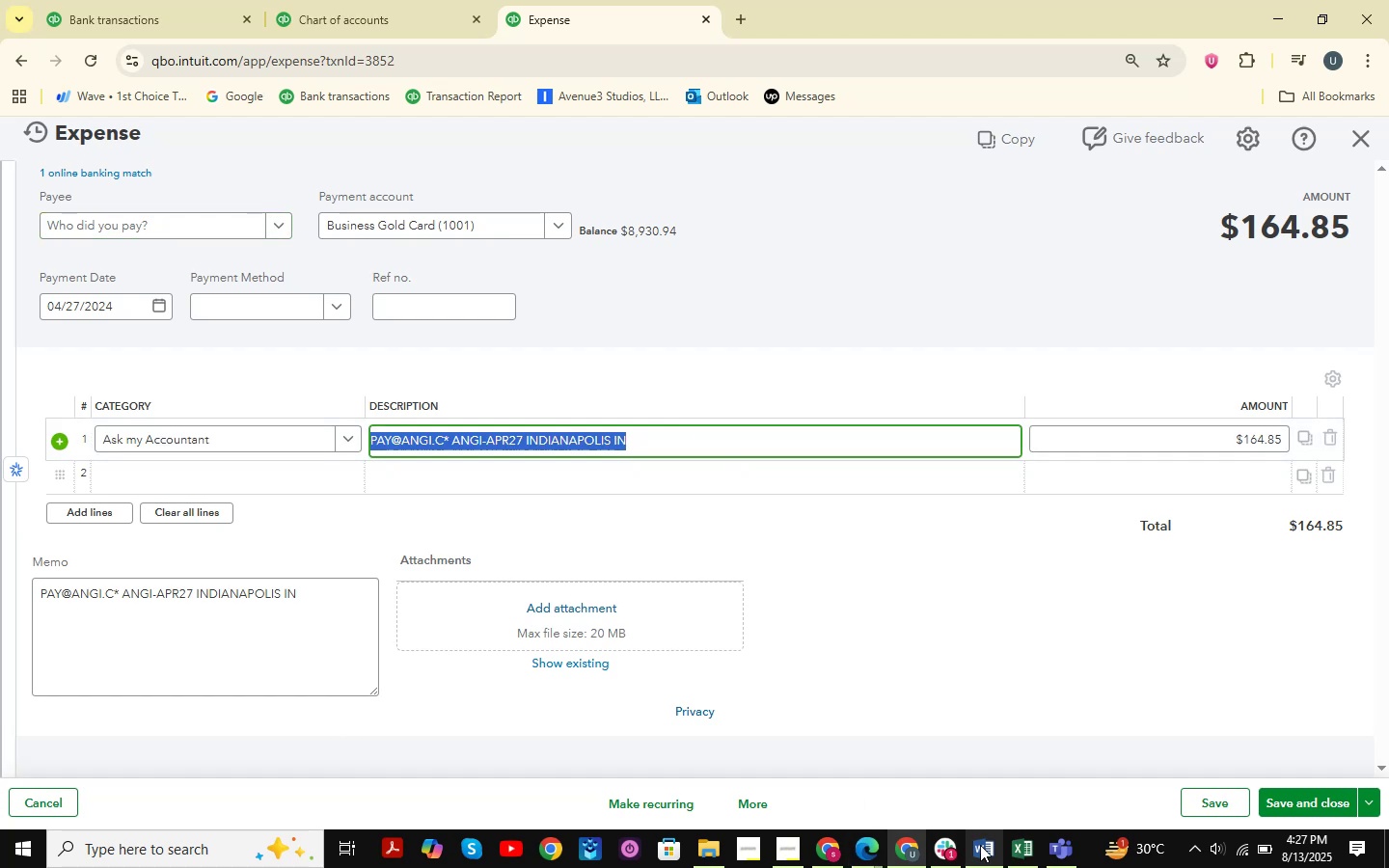 
mouse_move([1016, 848])
 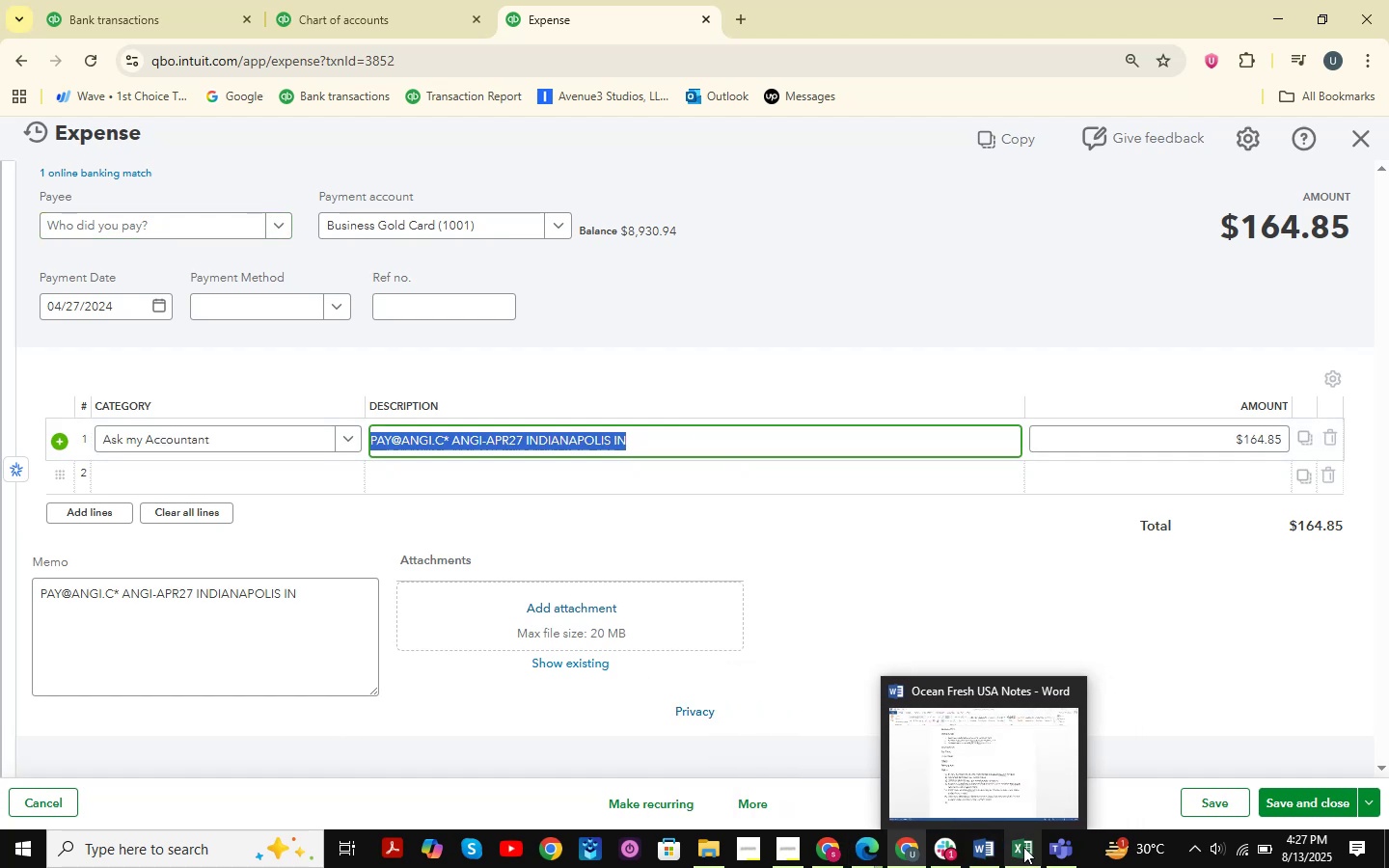 
left_click([1023, 847])
 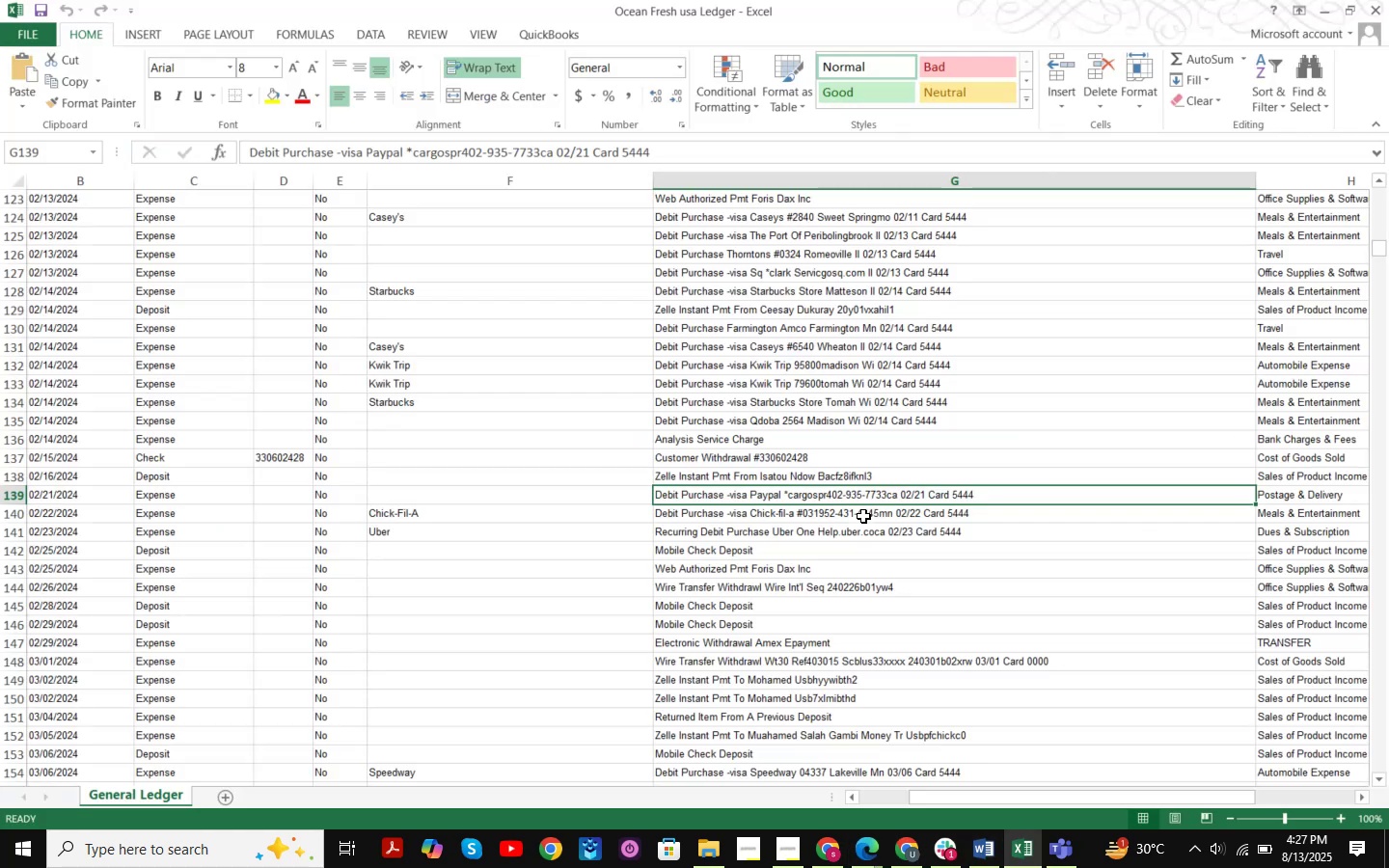 
key(Control+ControlLeft)
 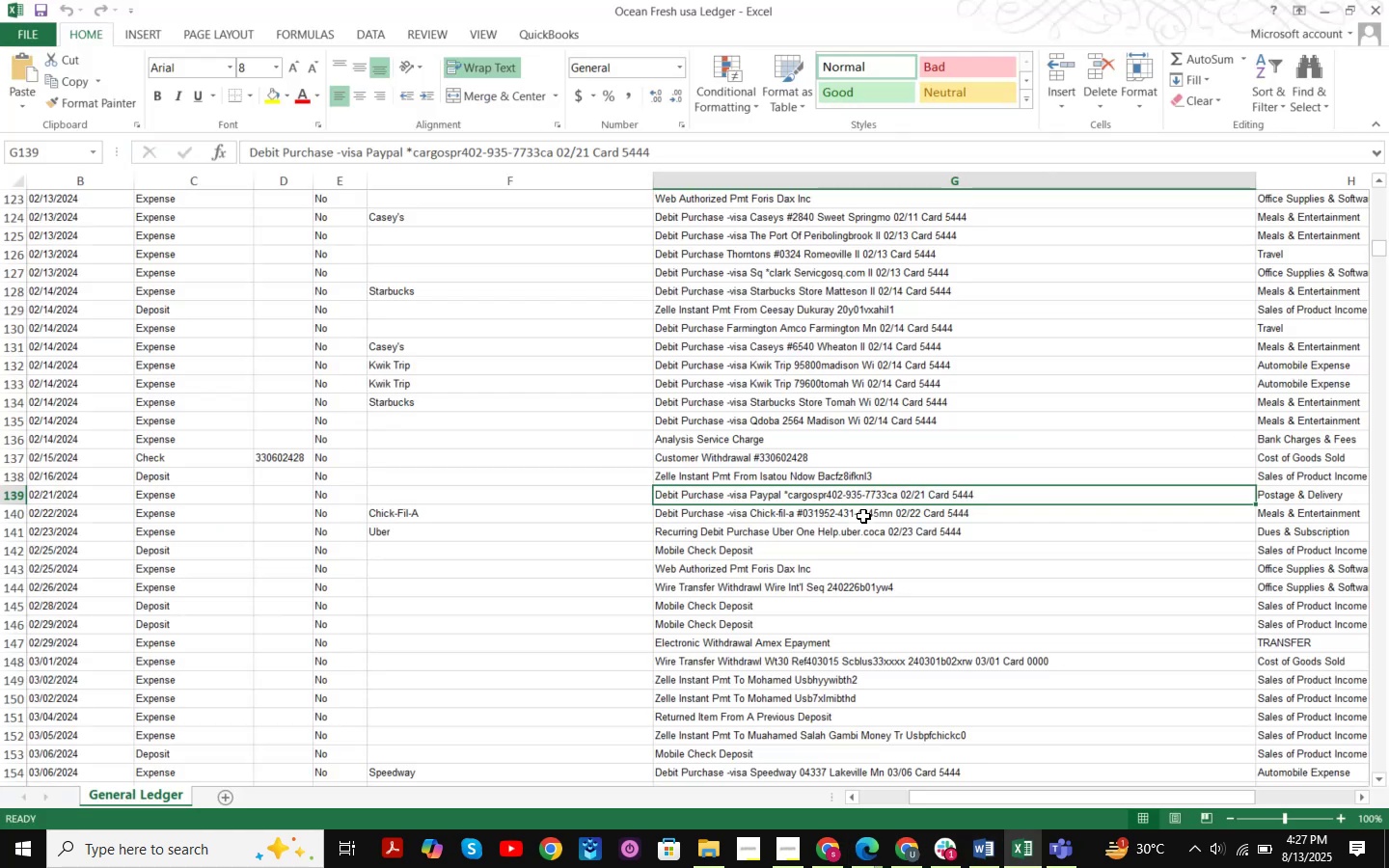 
key(Control+F)
 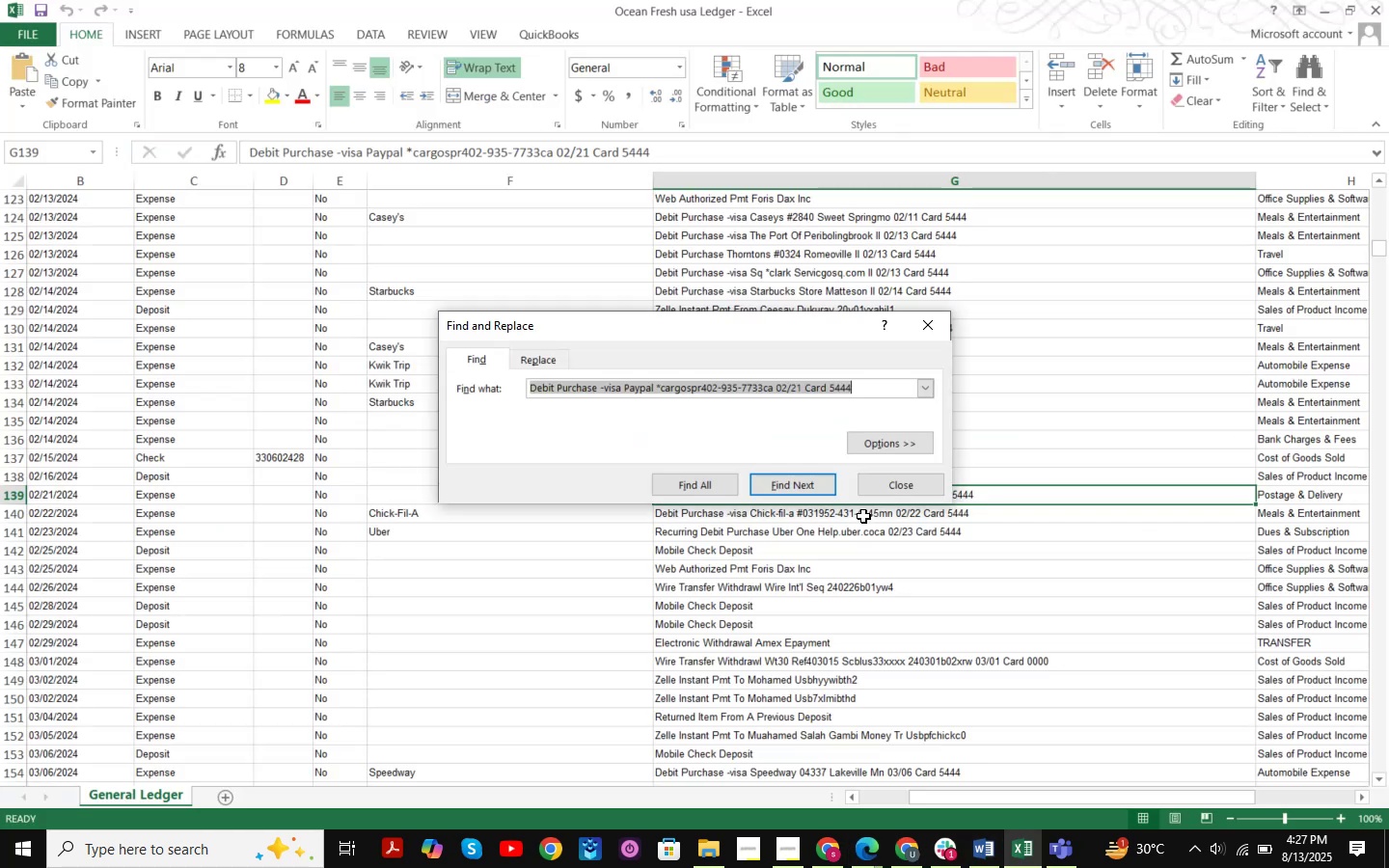 
key(Control+ControlLeft)
 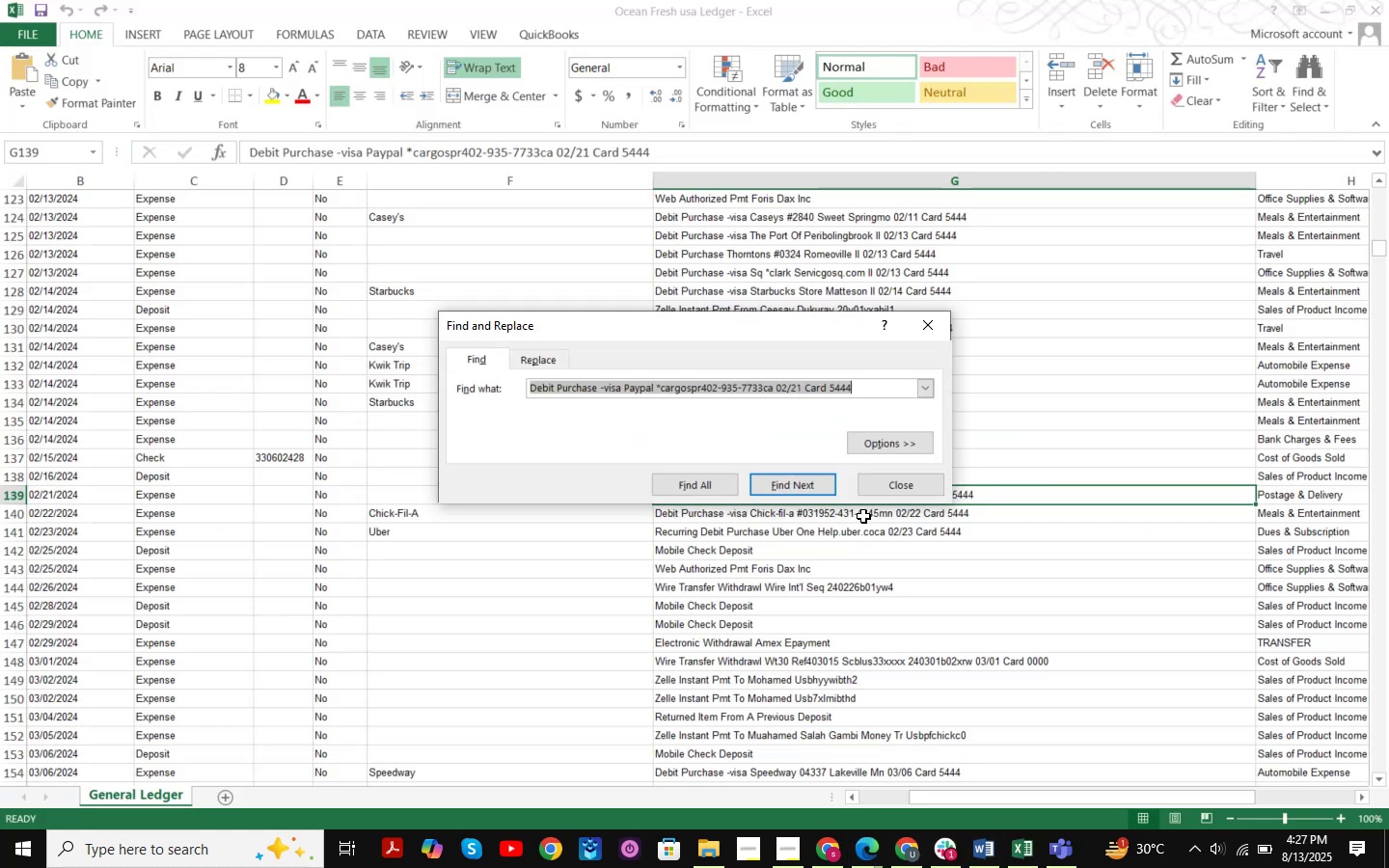 
key(Control+V)
 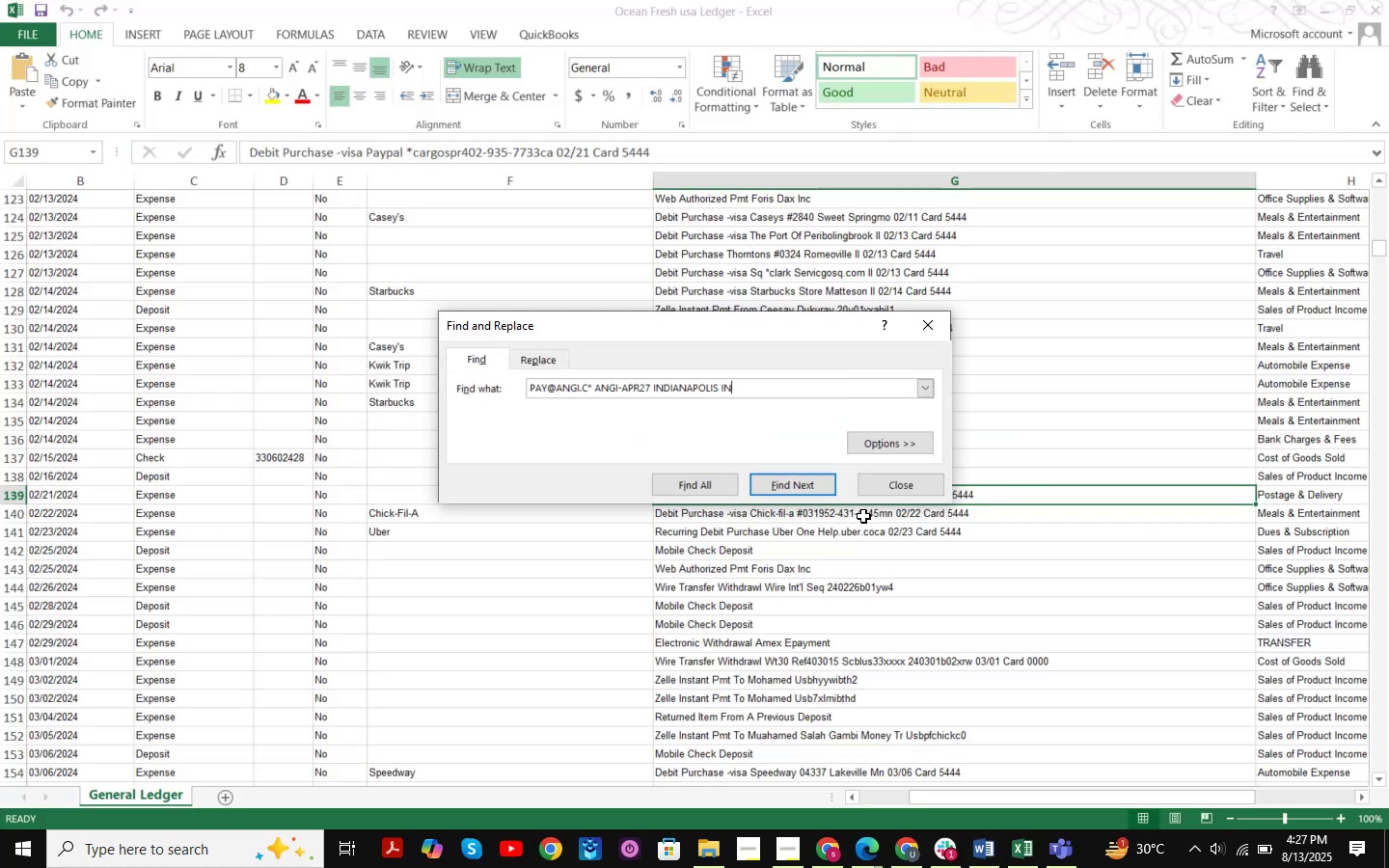 
key(NumpadEnter)
 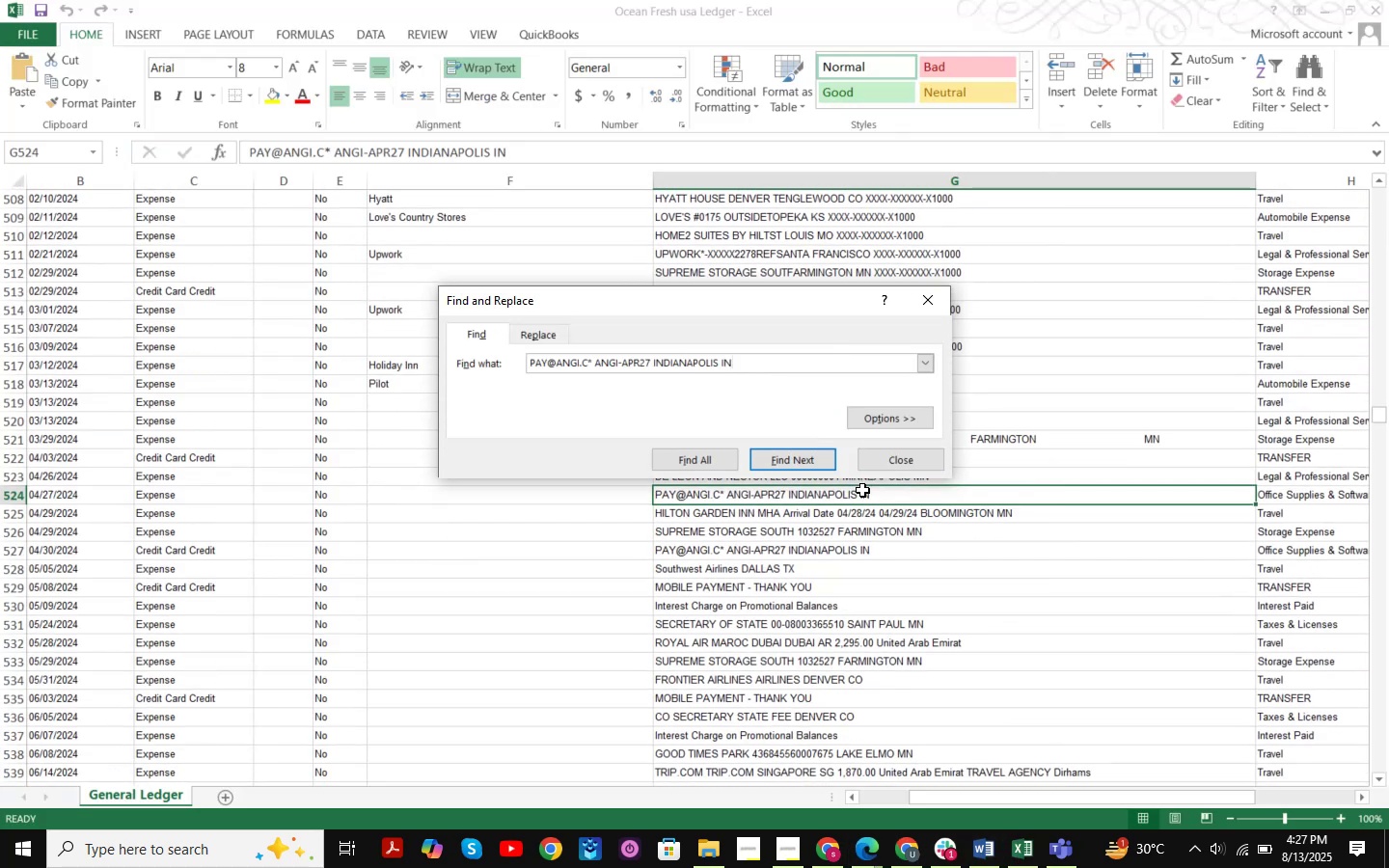 
key(NumpadEnter)
 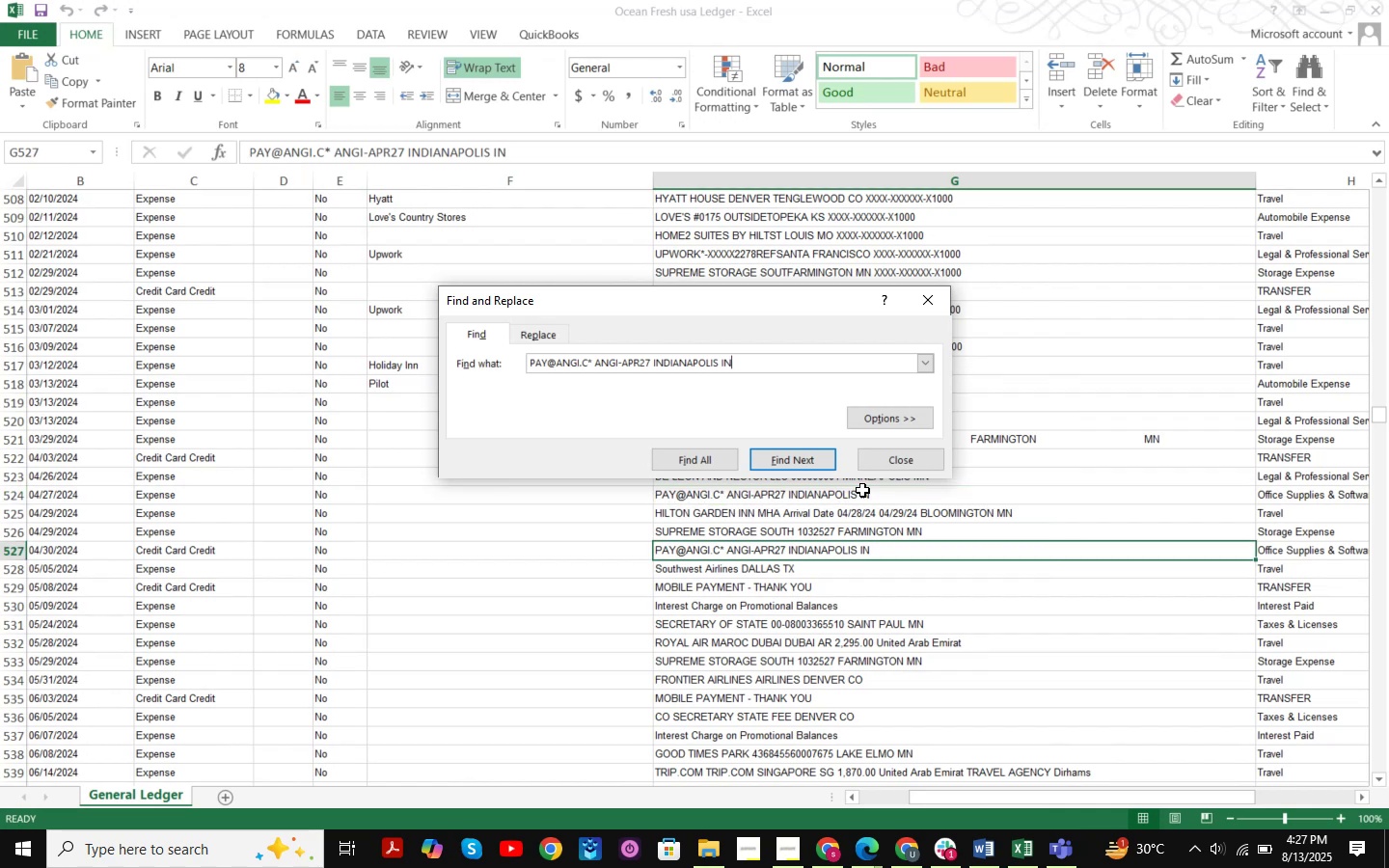 
key(NumpadEnter)
 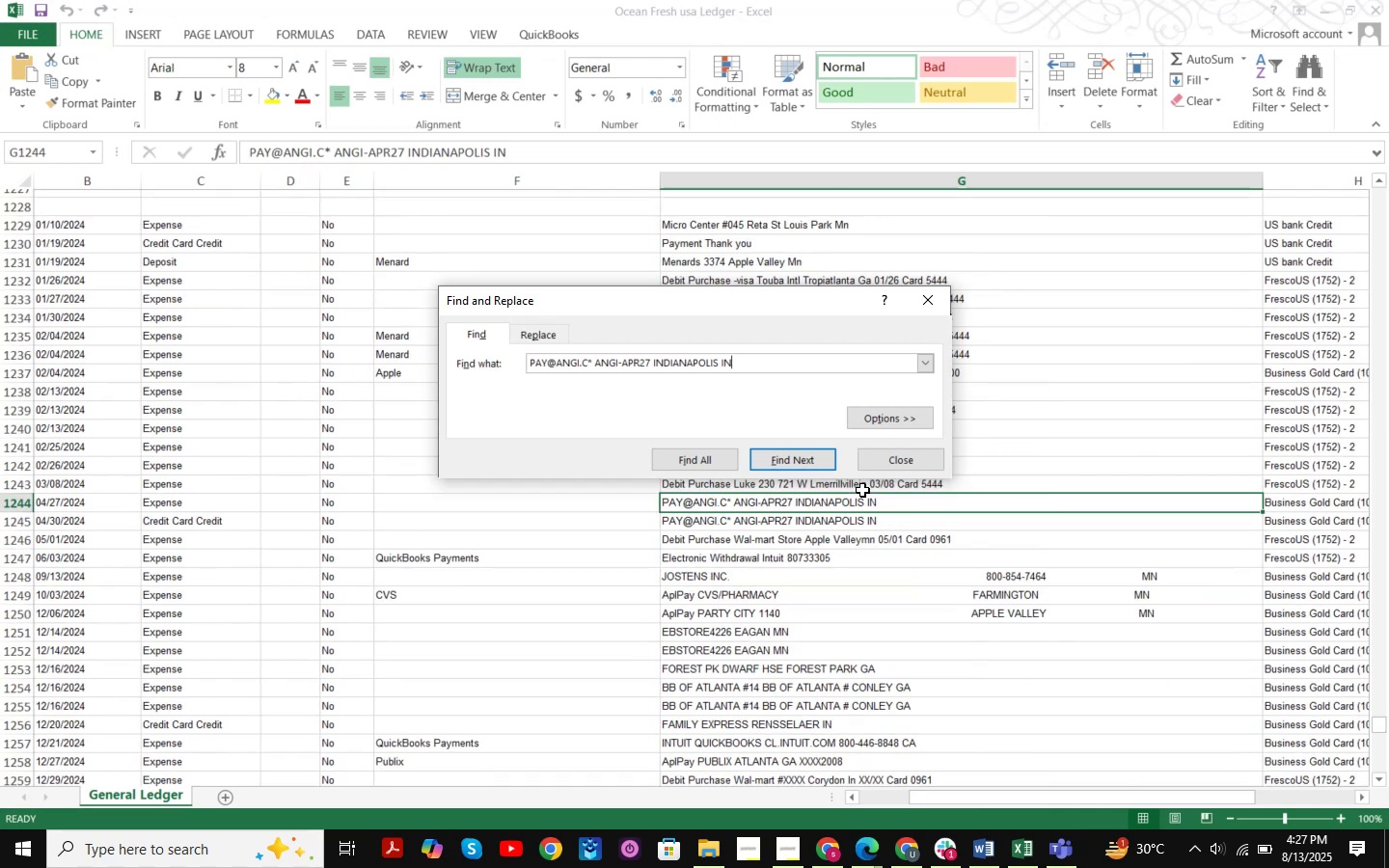 
key(NumpadEnter)
 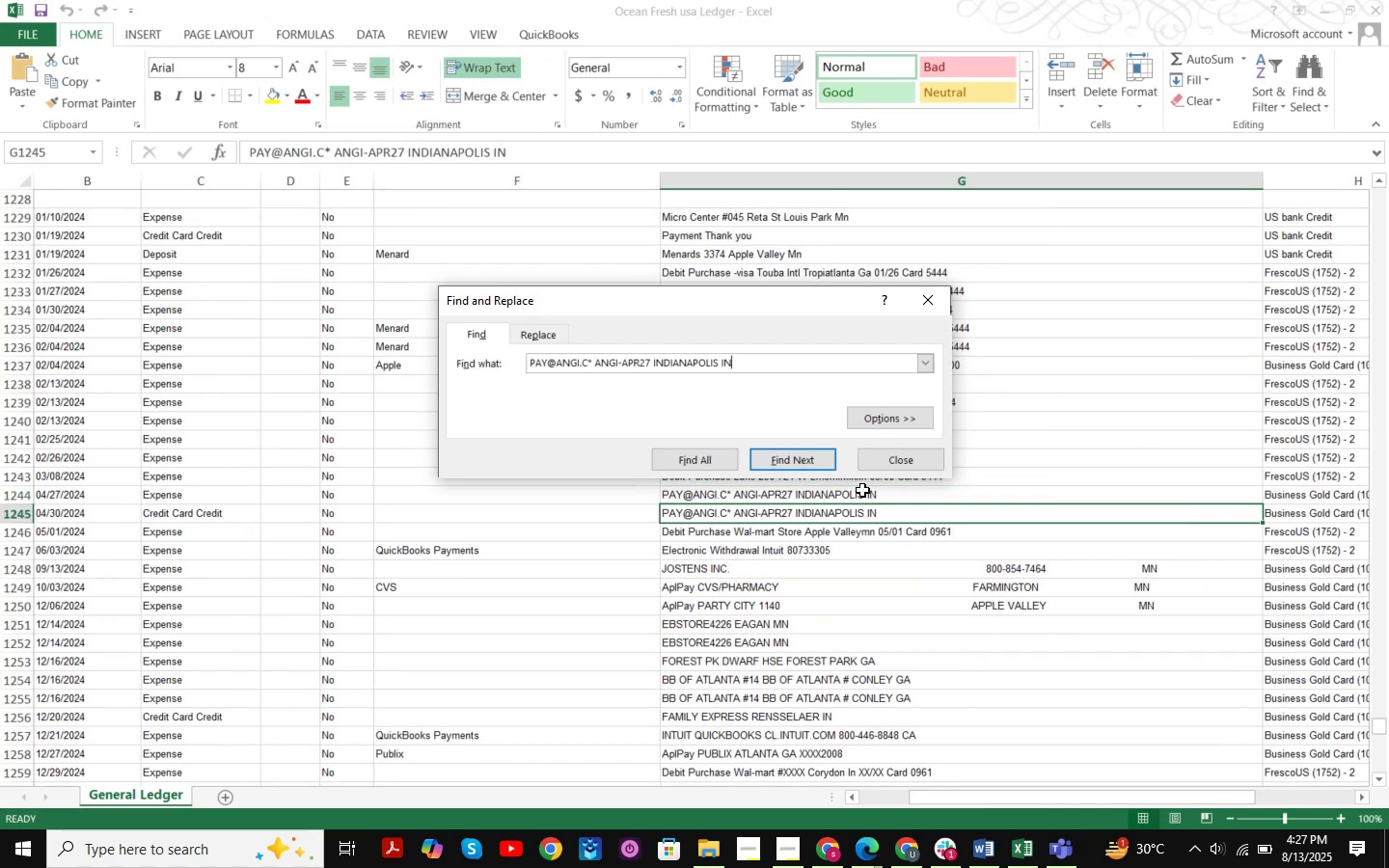 
key(NumpadEnter)
 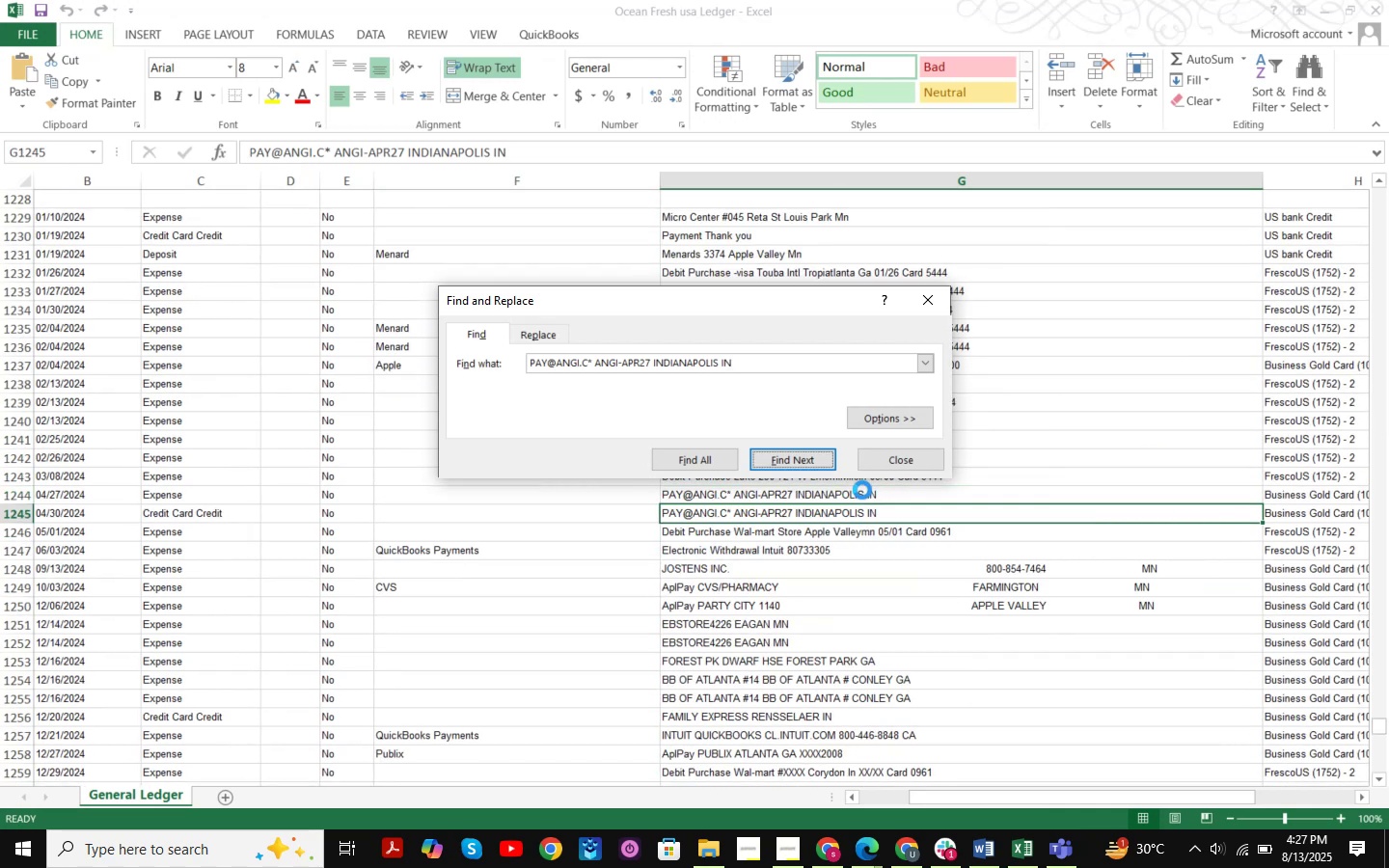 
key(NumpadEnter)
 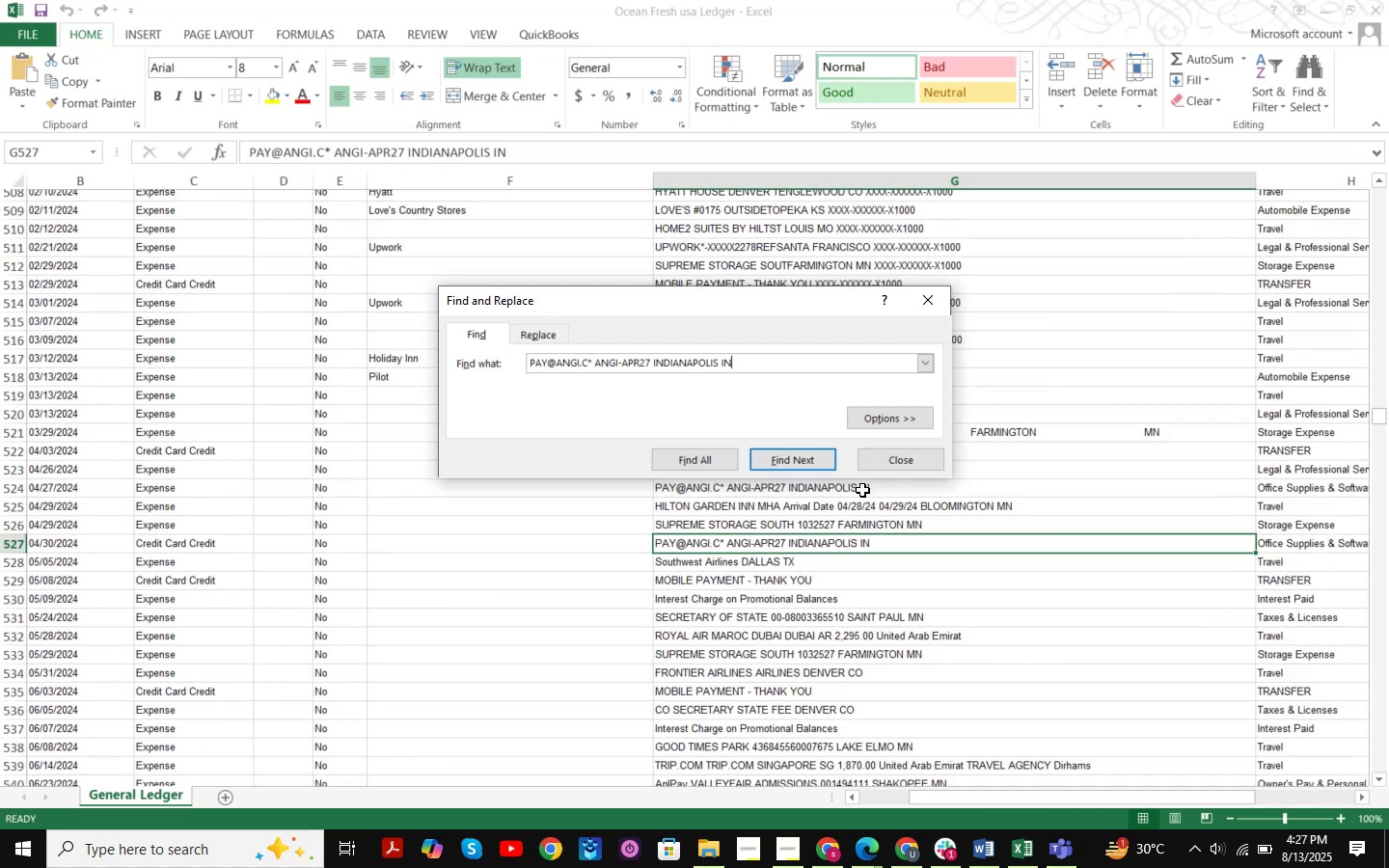 
key(NumpadEnter)
 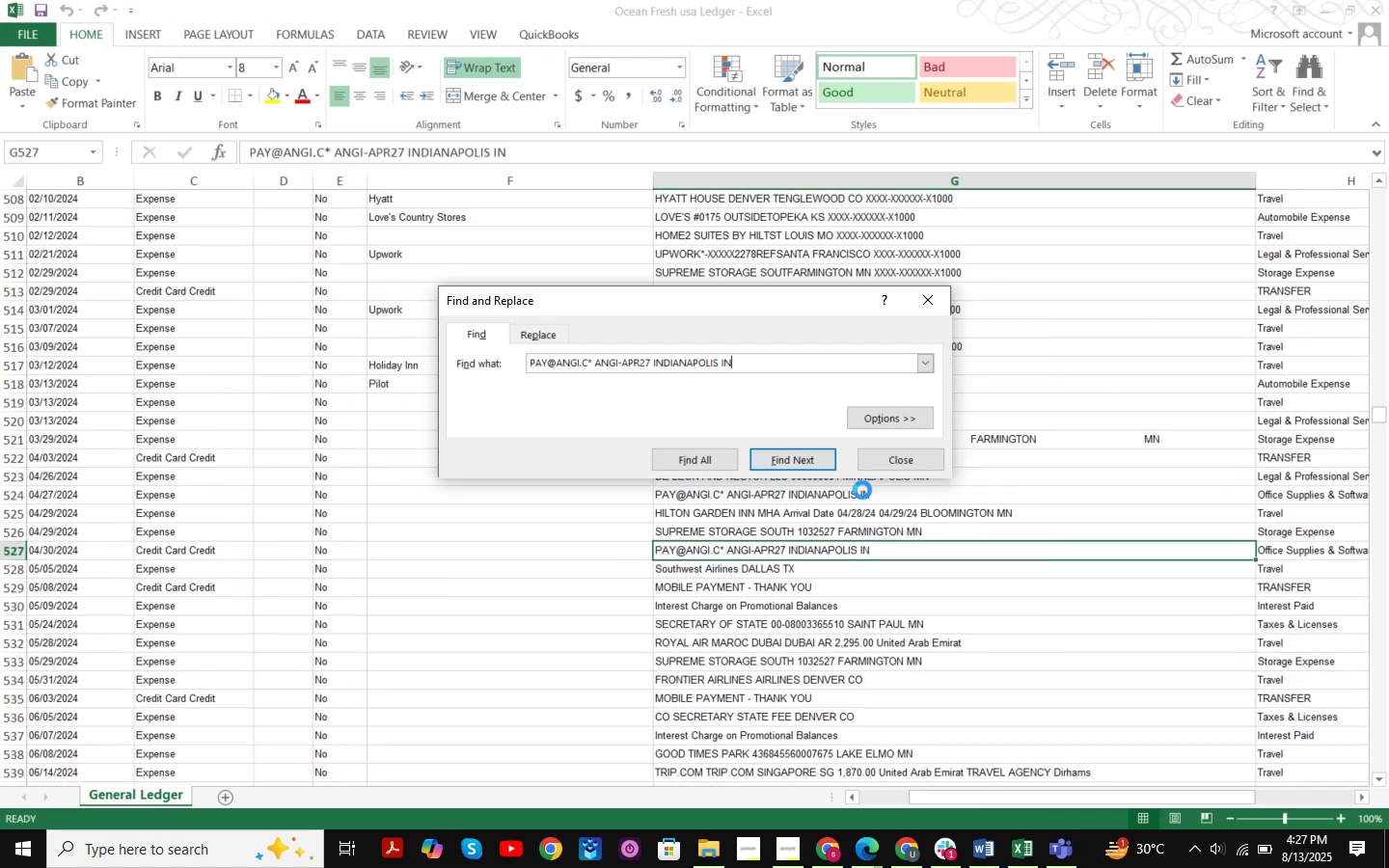 
key(NumpadEnter)
 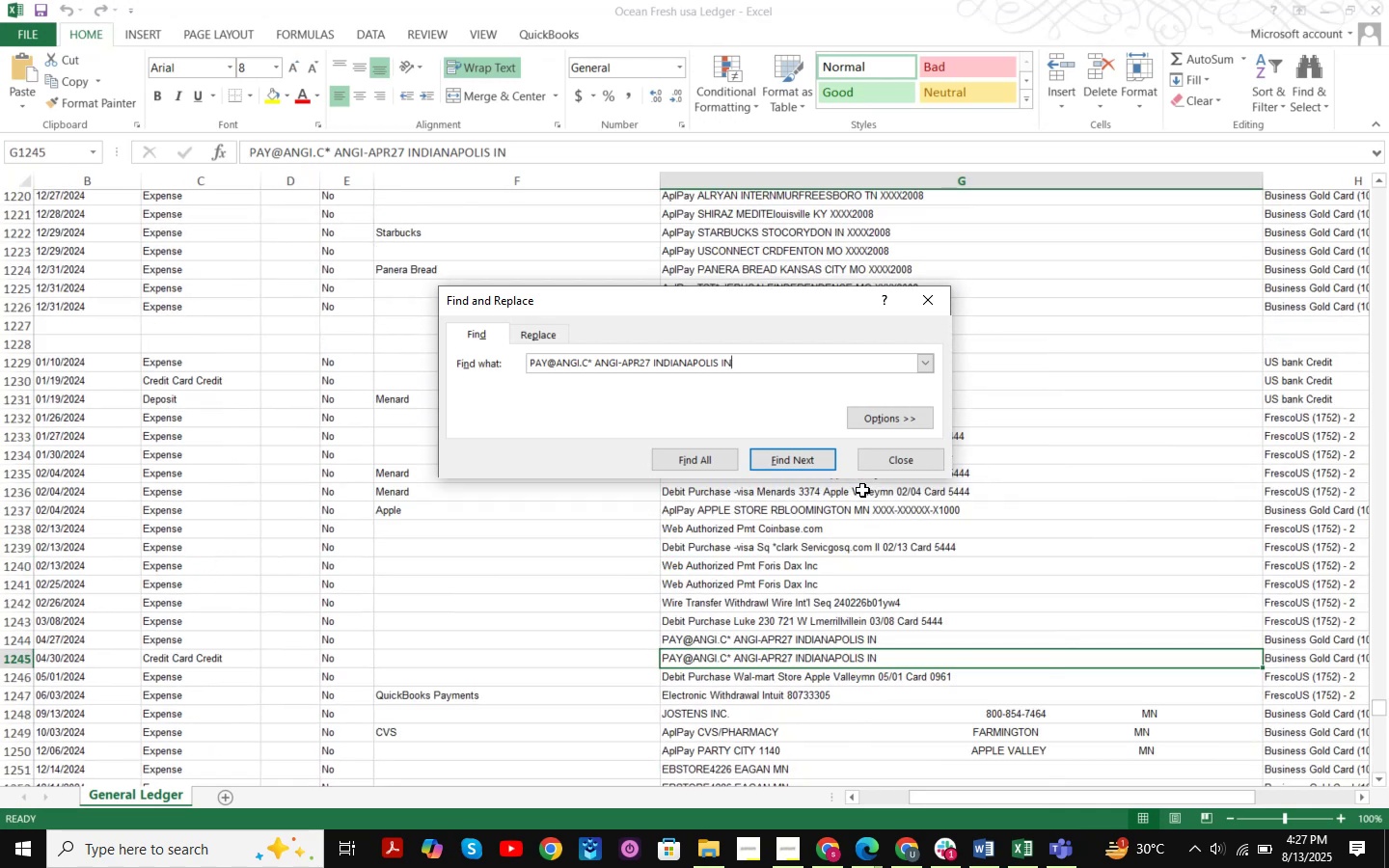 
key(NumpadEnter)
 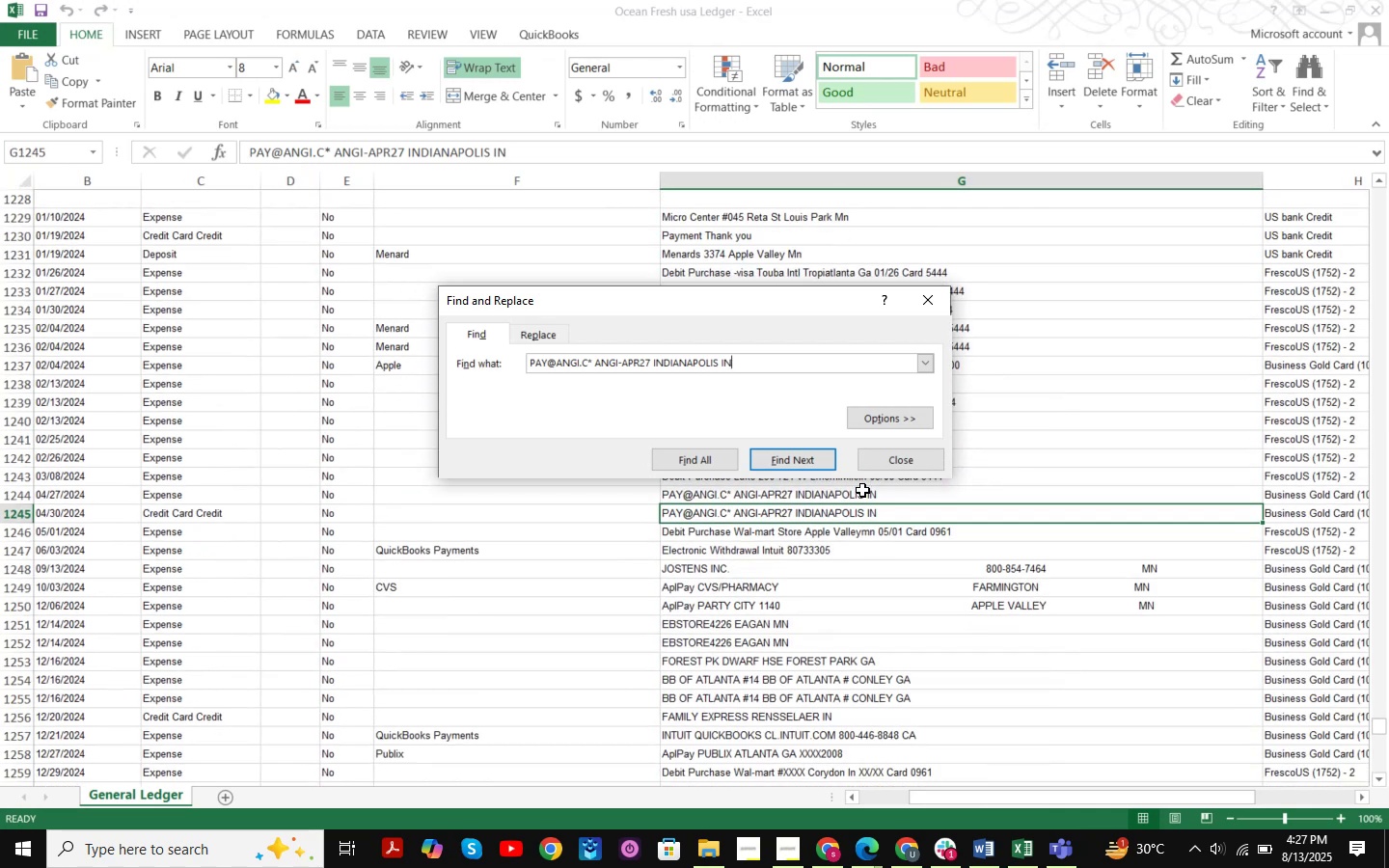 
key(NumpadEnter)
 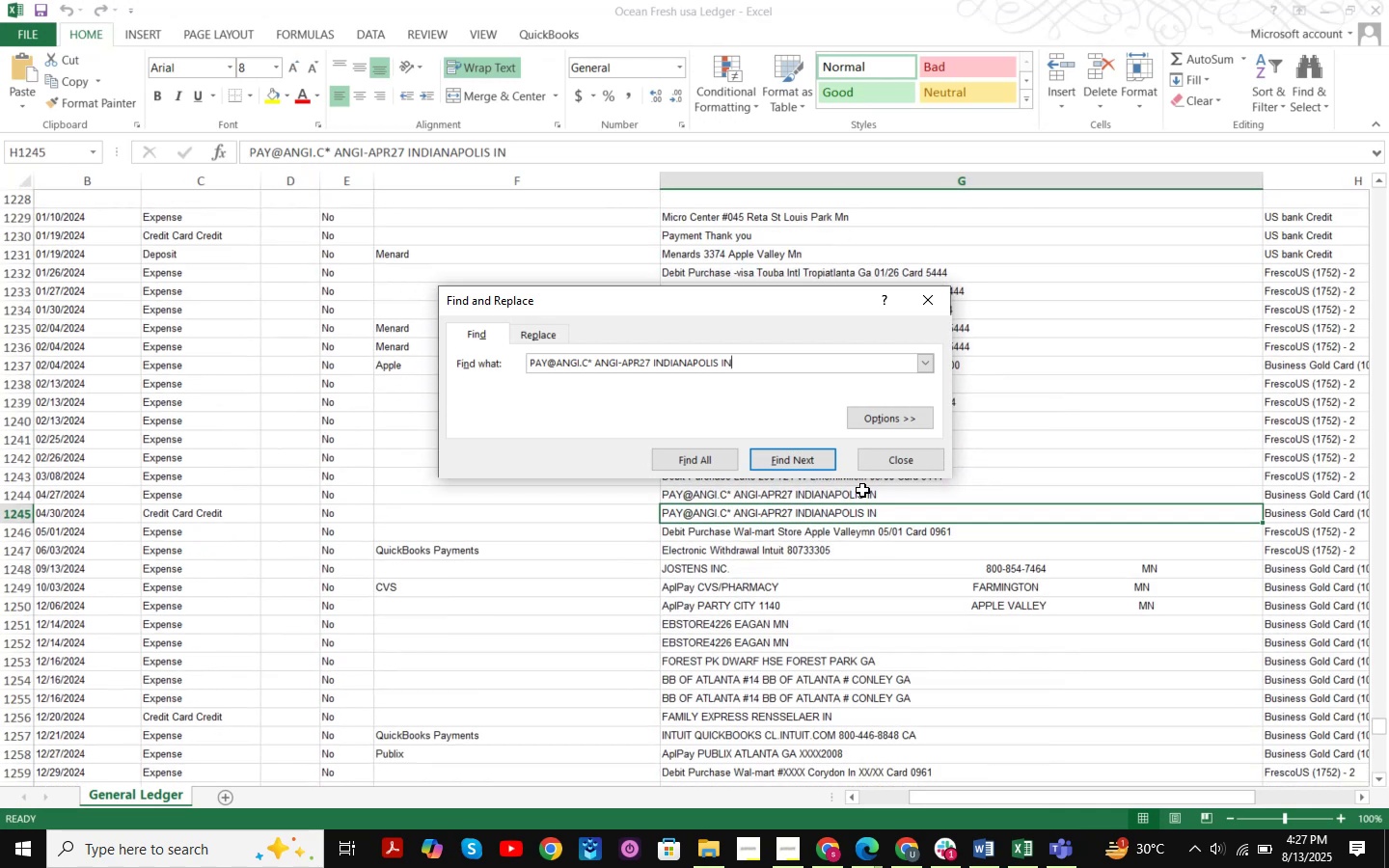 
key(NumpadEnter)
 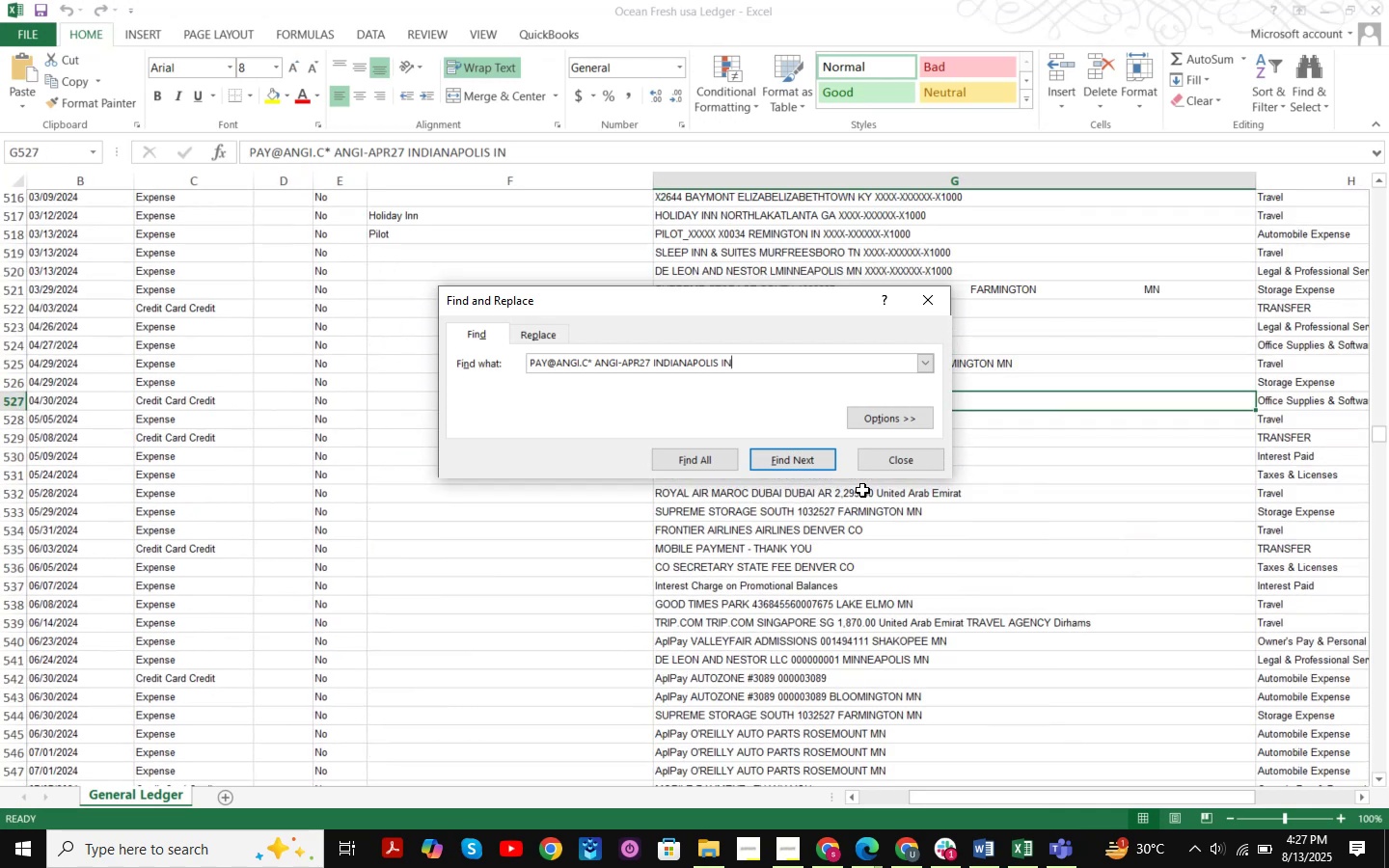 
key(NumpadEnter)
 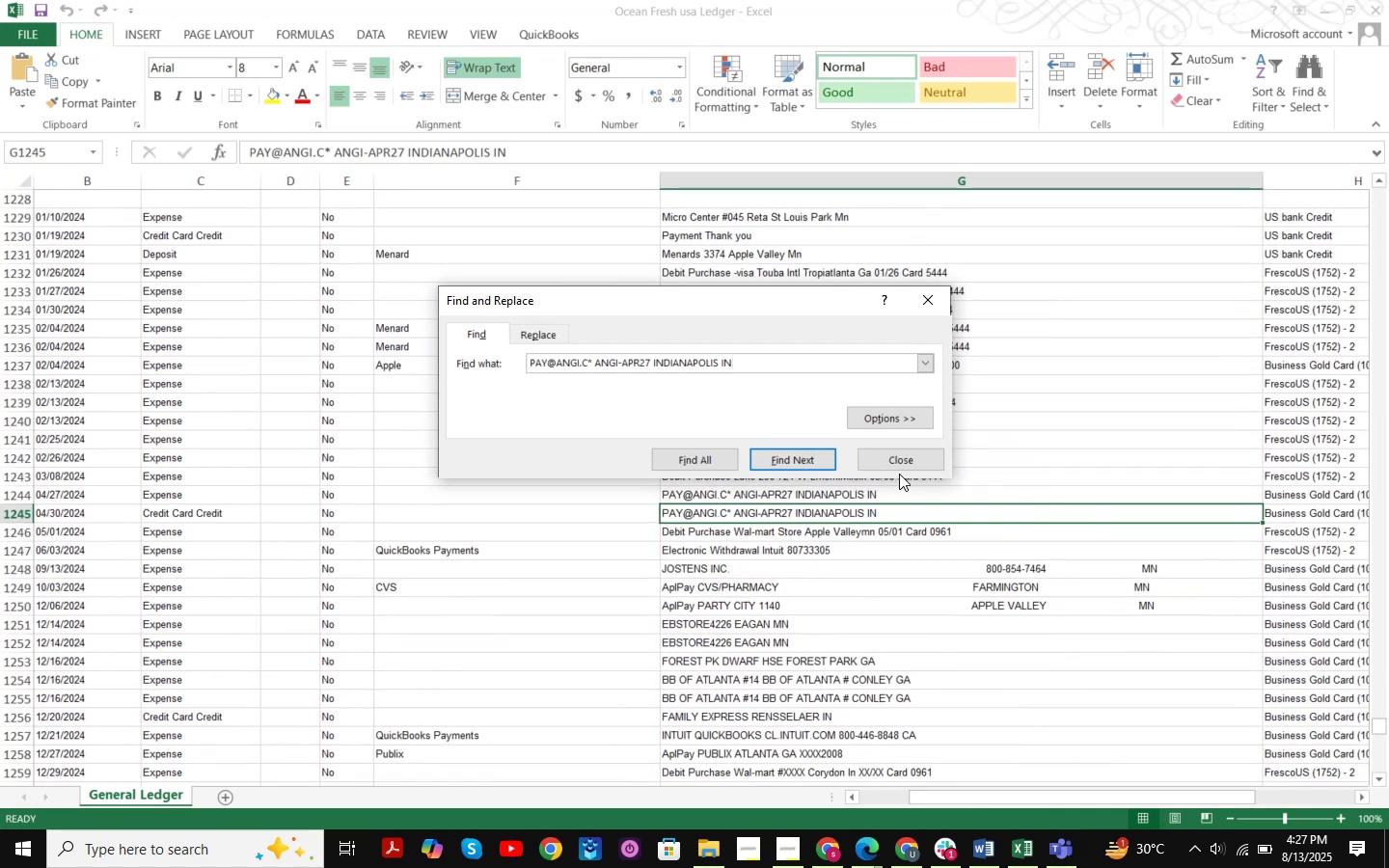 
double_click([907, 466])
 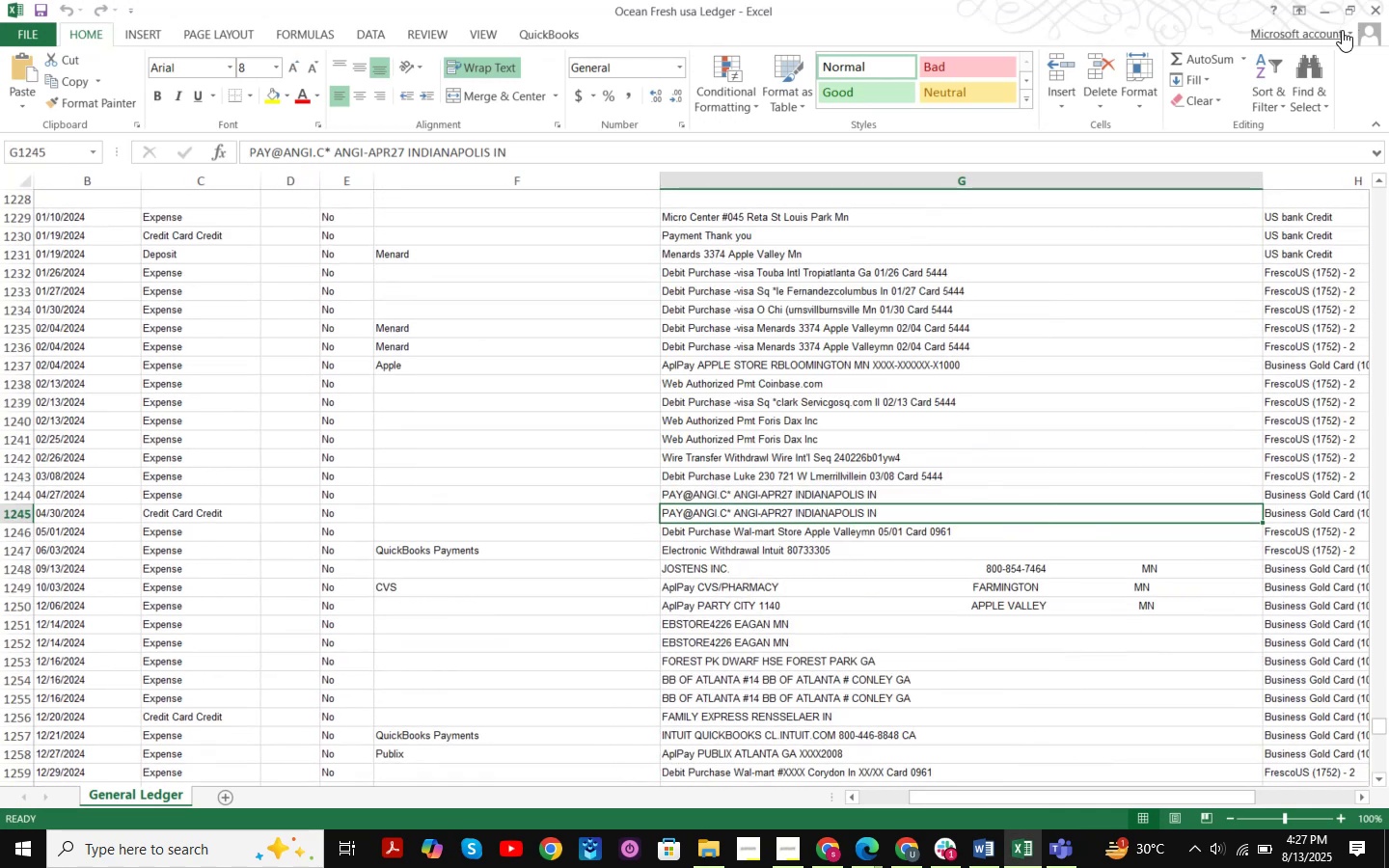 
left_click([1331, 1])
 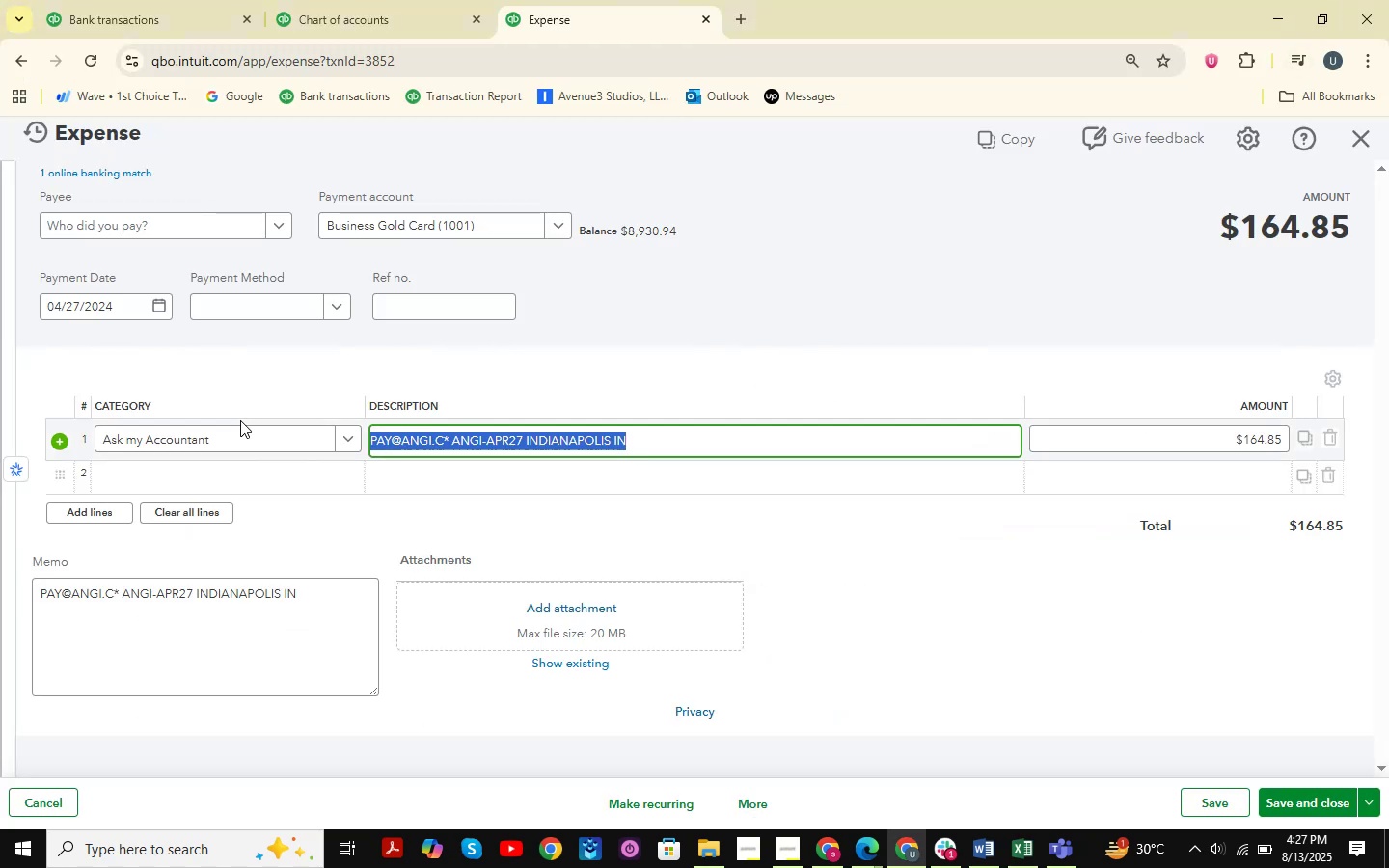 
double_click([239, 422])
 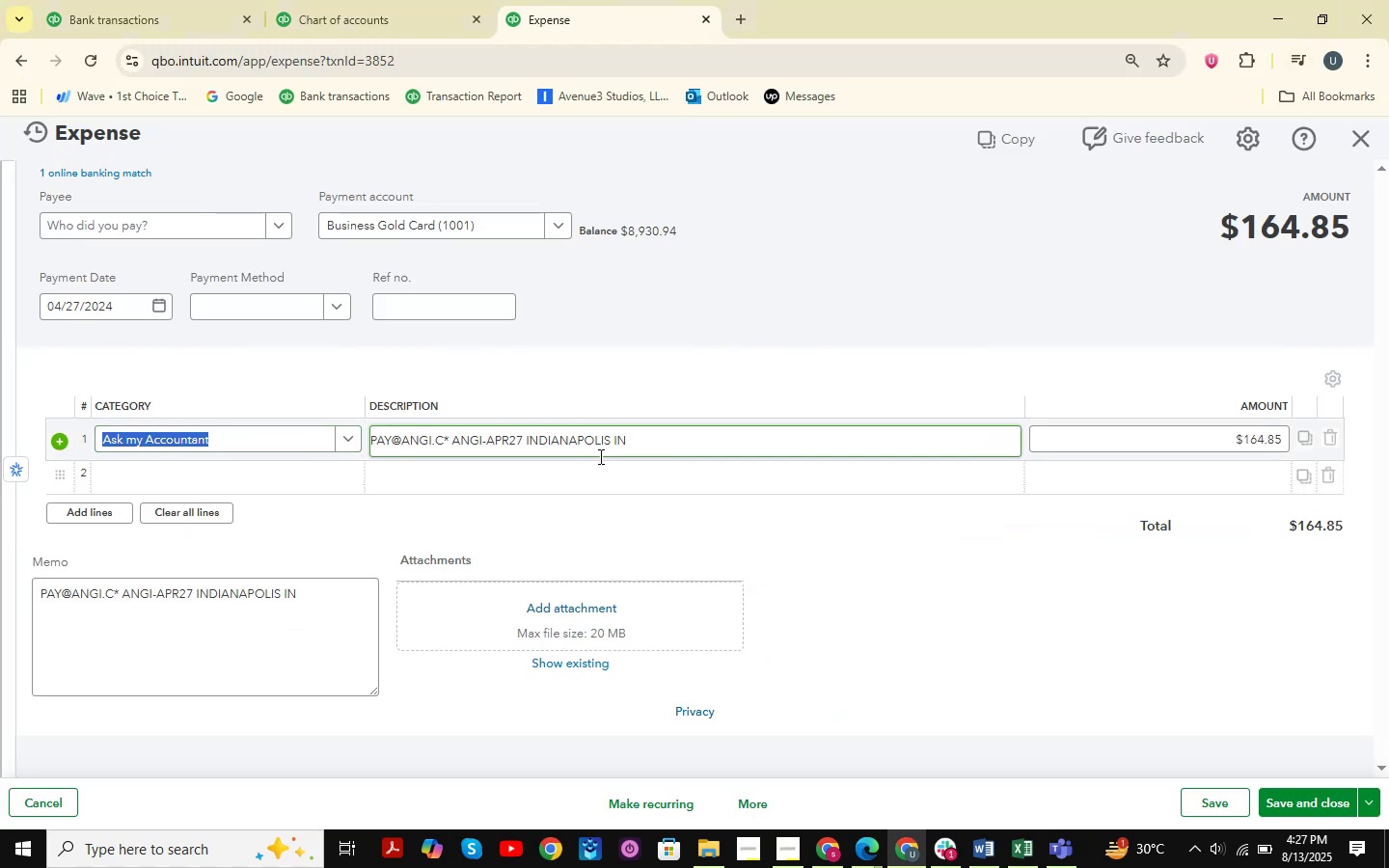 
type(offic )
 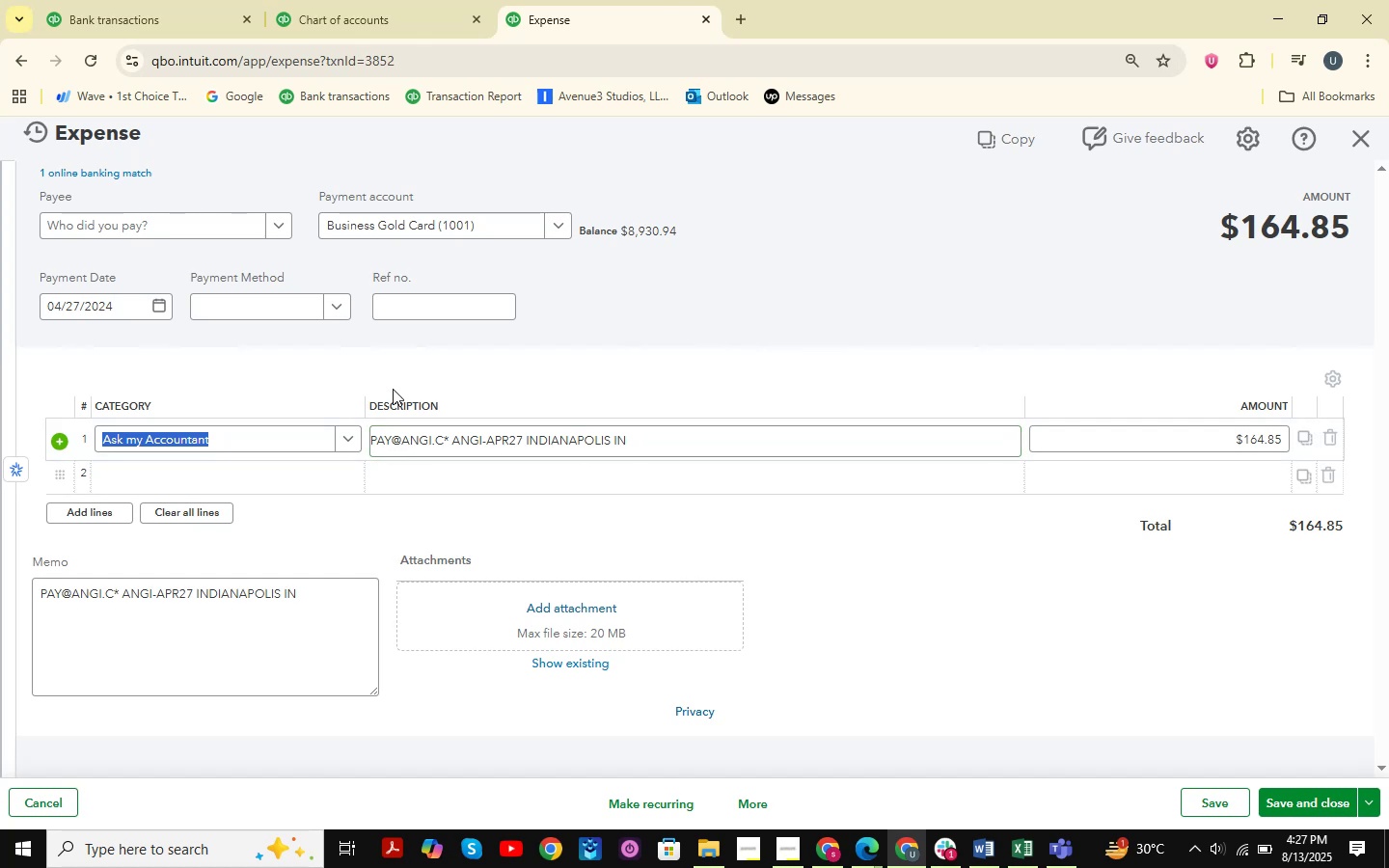 
left_click([272, 440])
 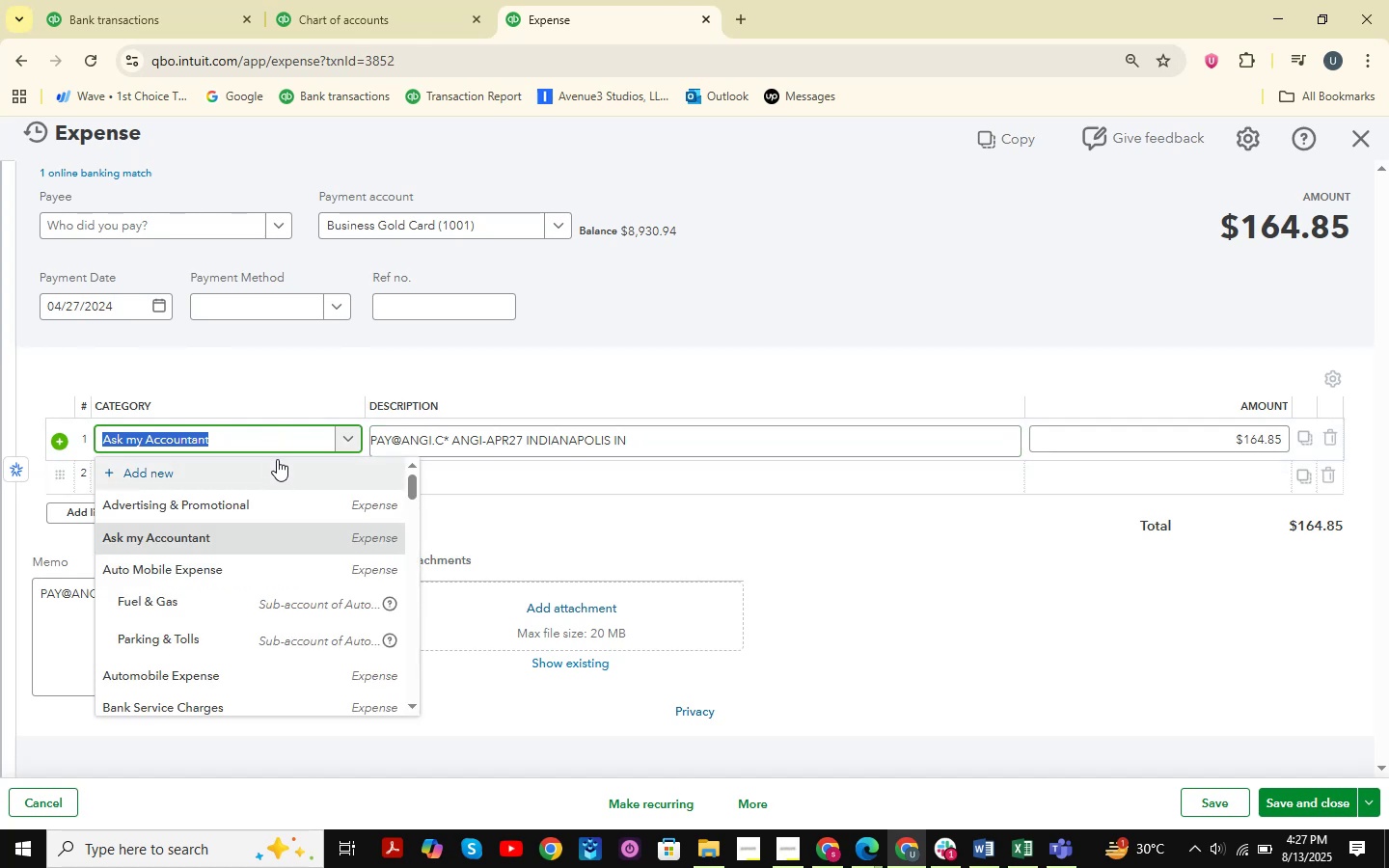 
type(office )
 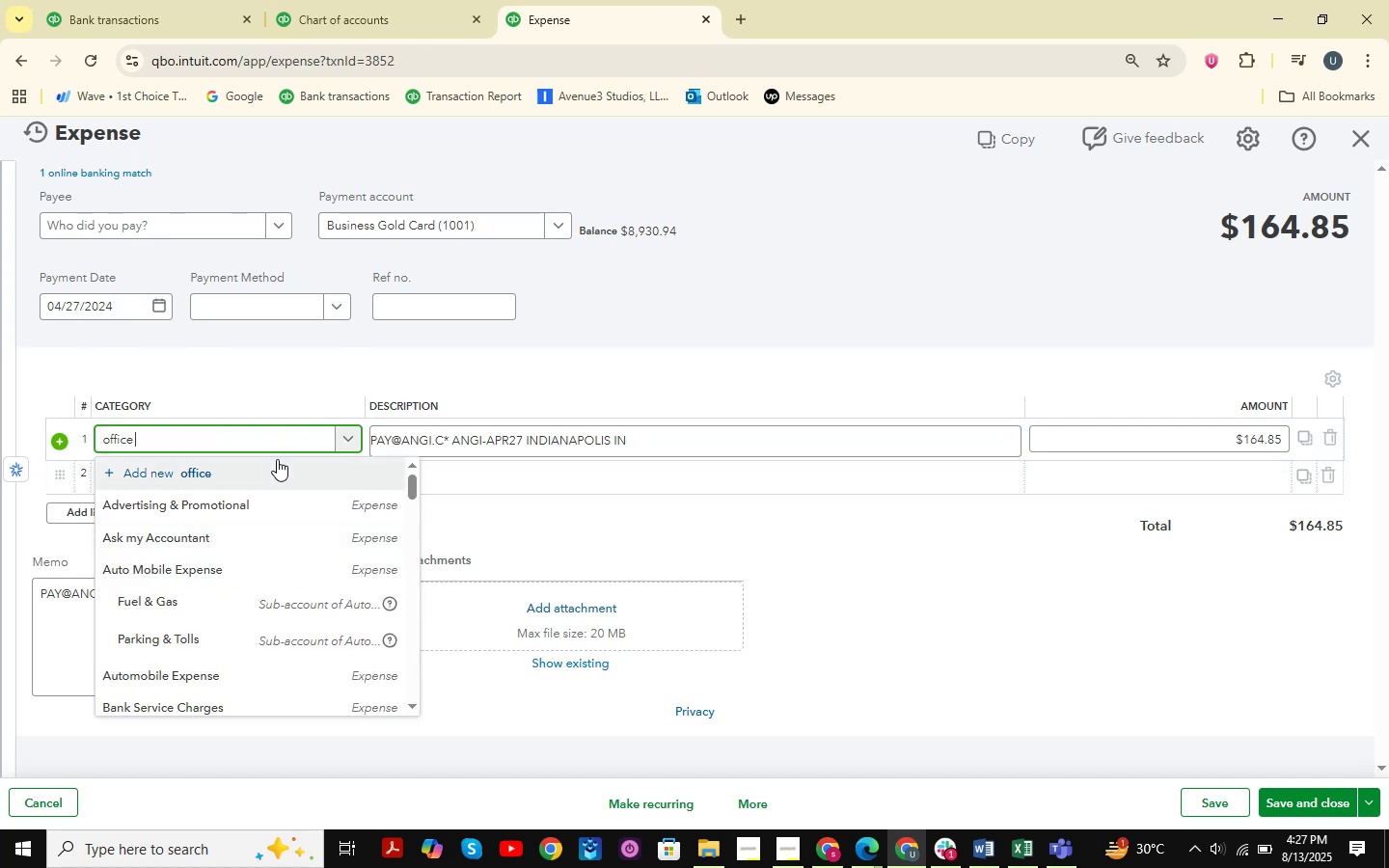 
key(ArrowDown)
 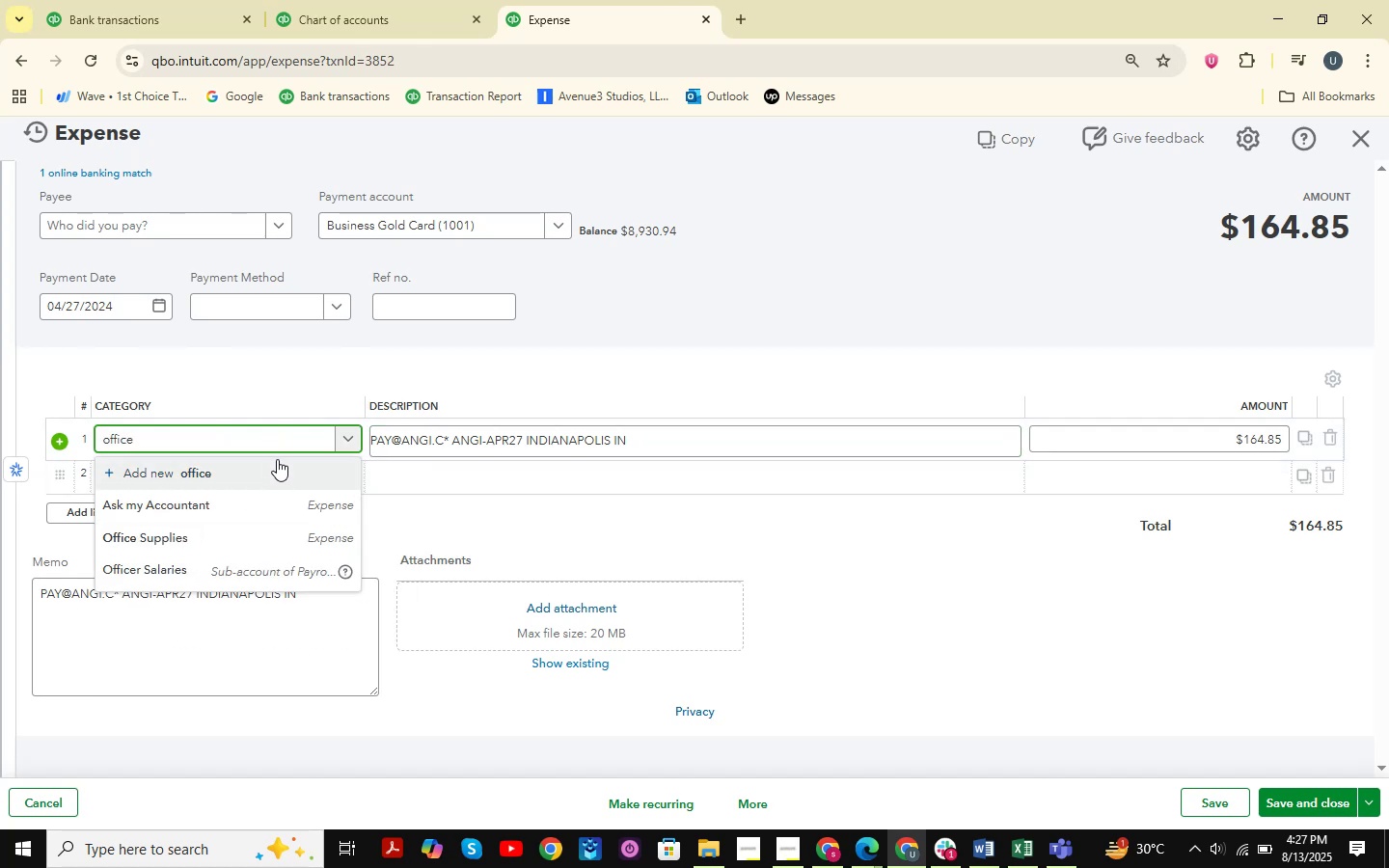 
key(ArrowDown)
 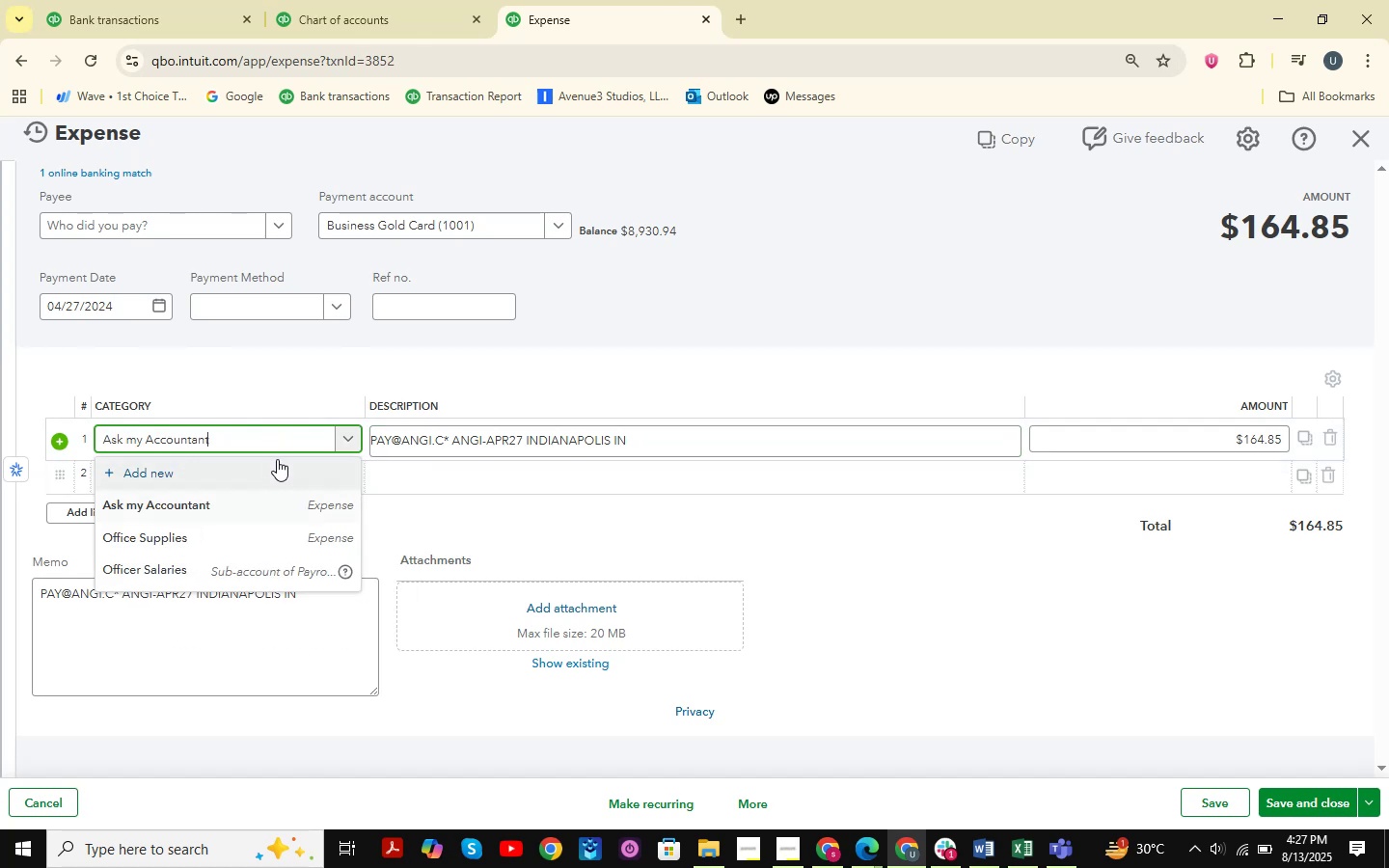 
key(ArrowDown)
 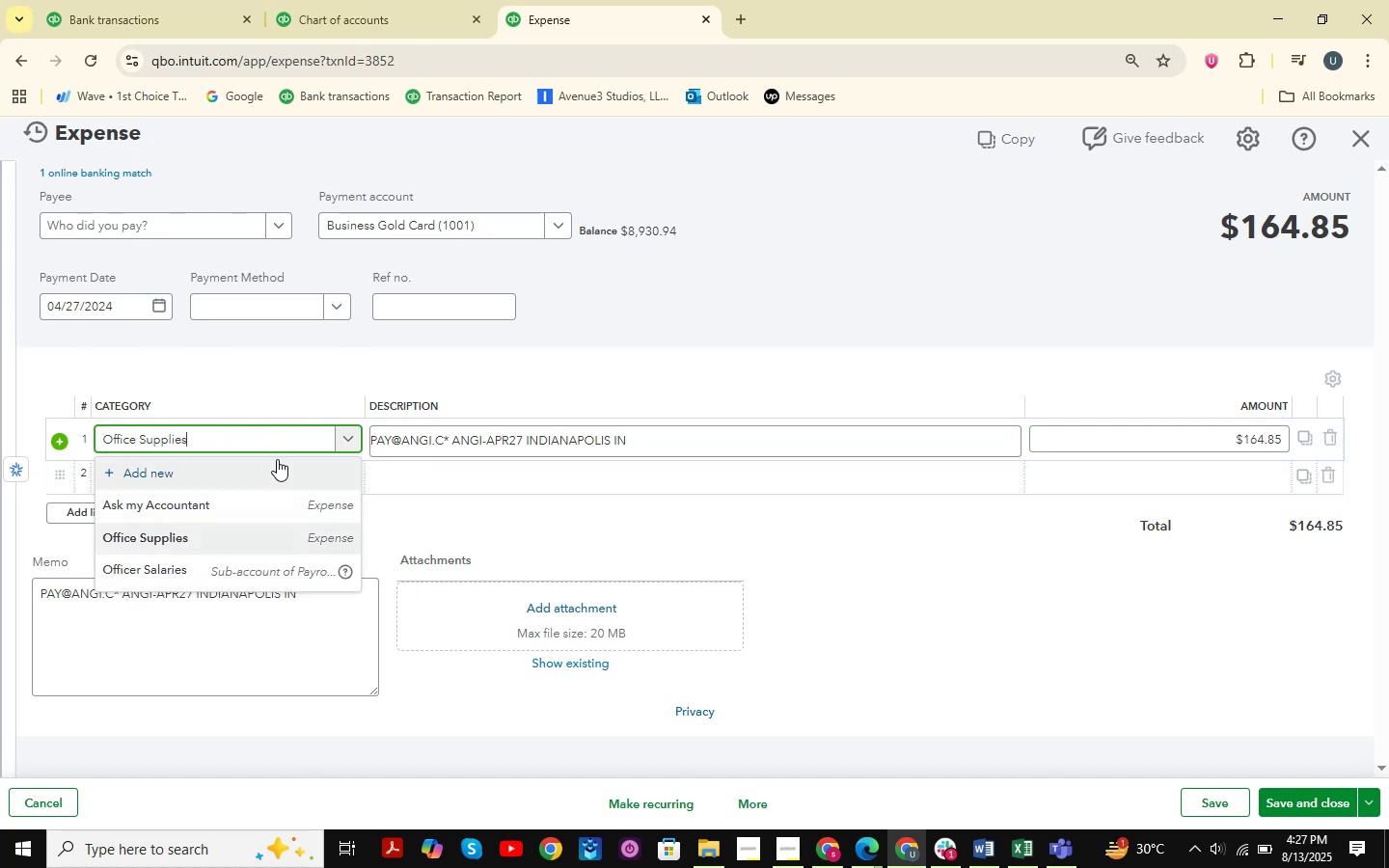 
key(Enter)
 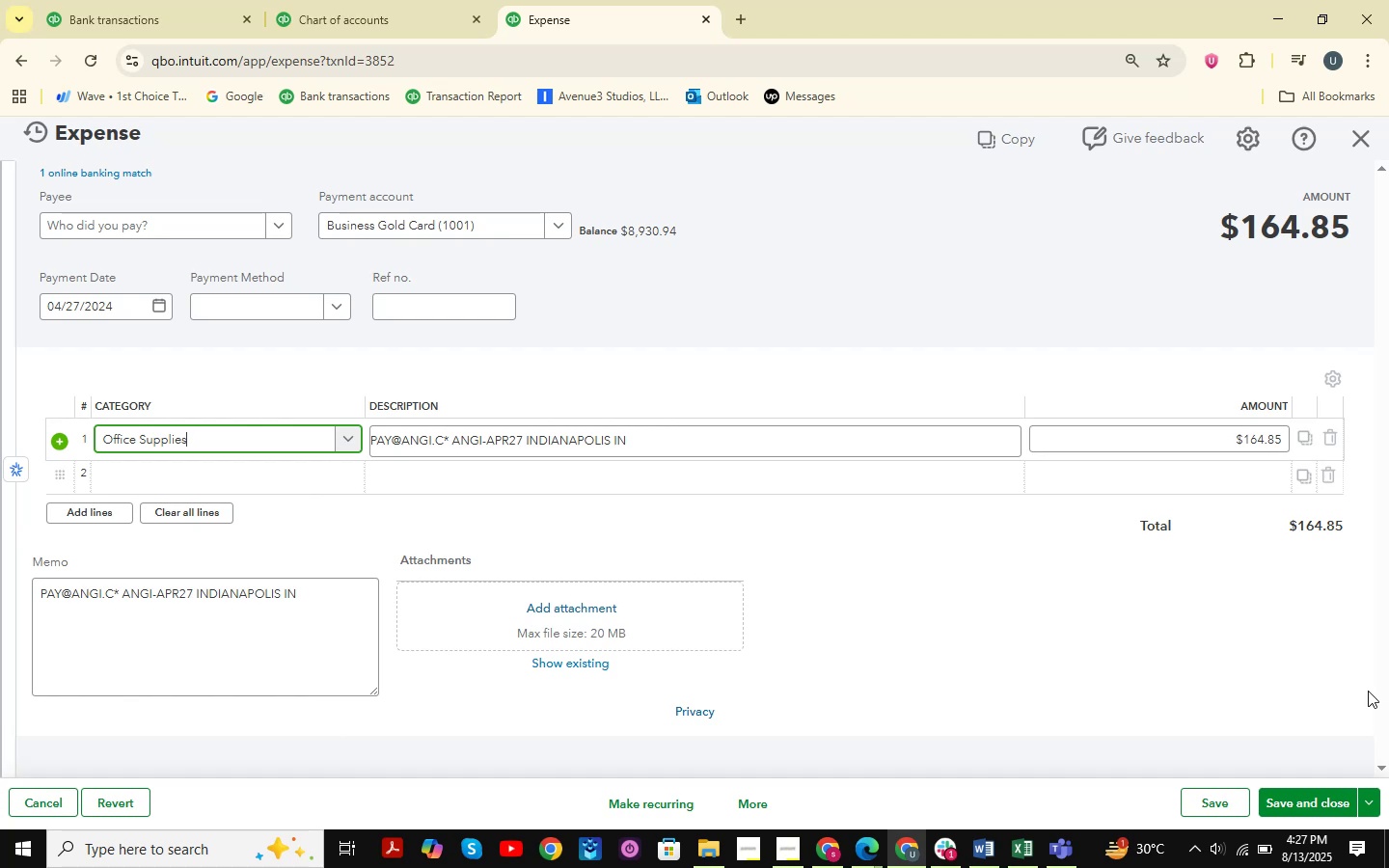 
left_click([1307, 801])
 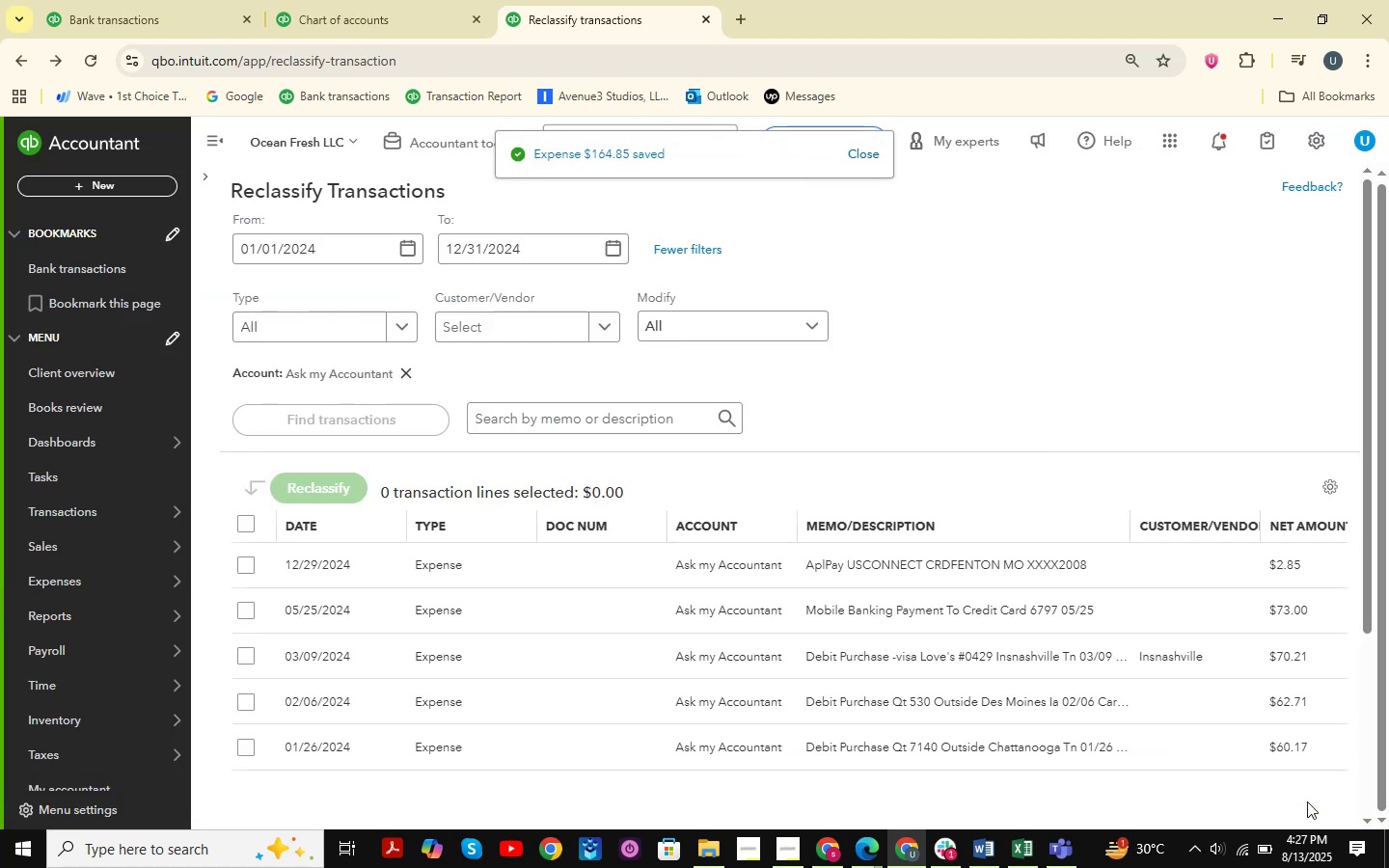 
wait(5.56)
 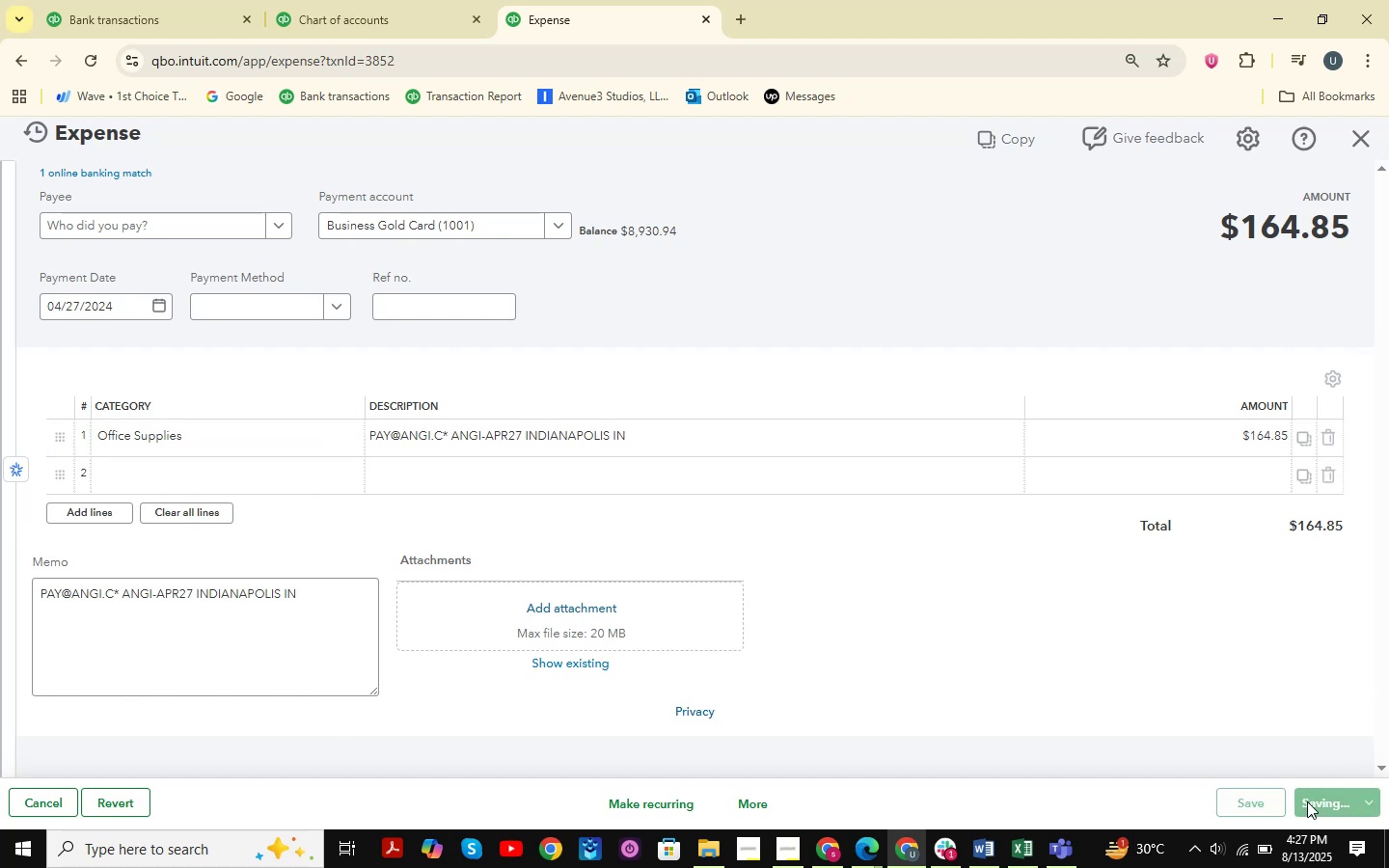 
left_click([1117, 736])
 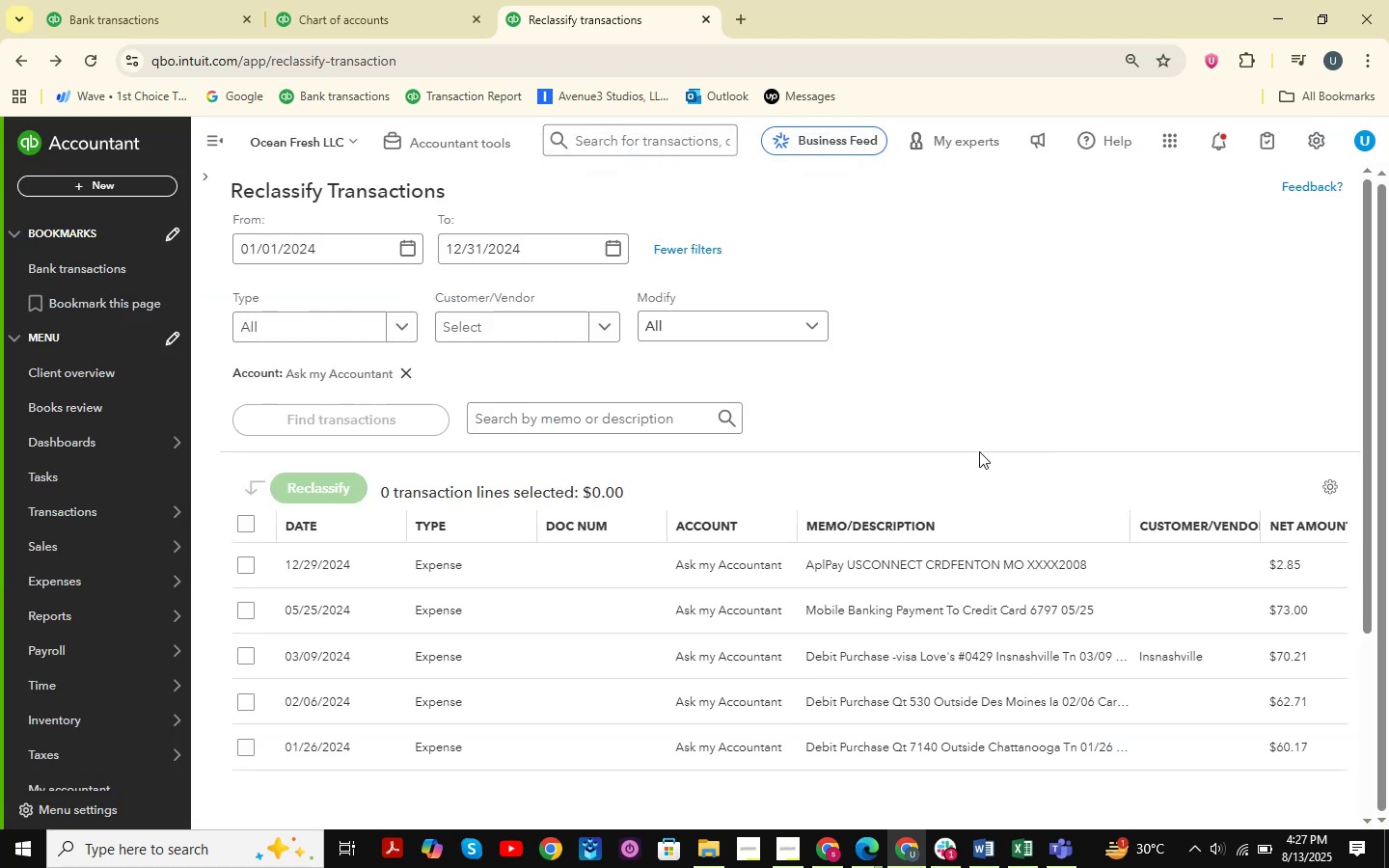 
scroll: coordinate [990, 455], scroll_direction: down, amount: 2.0
 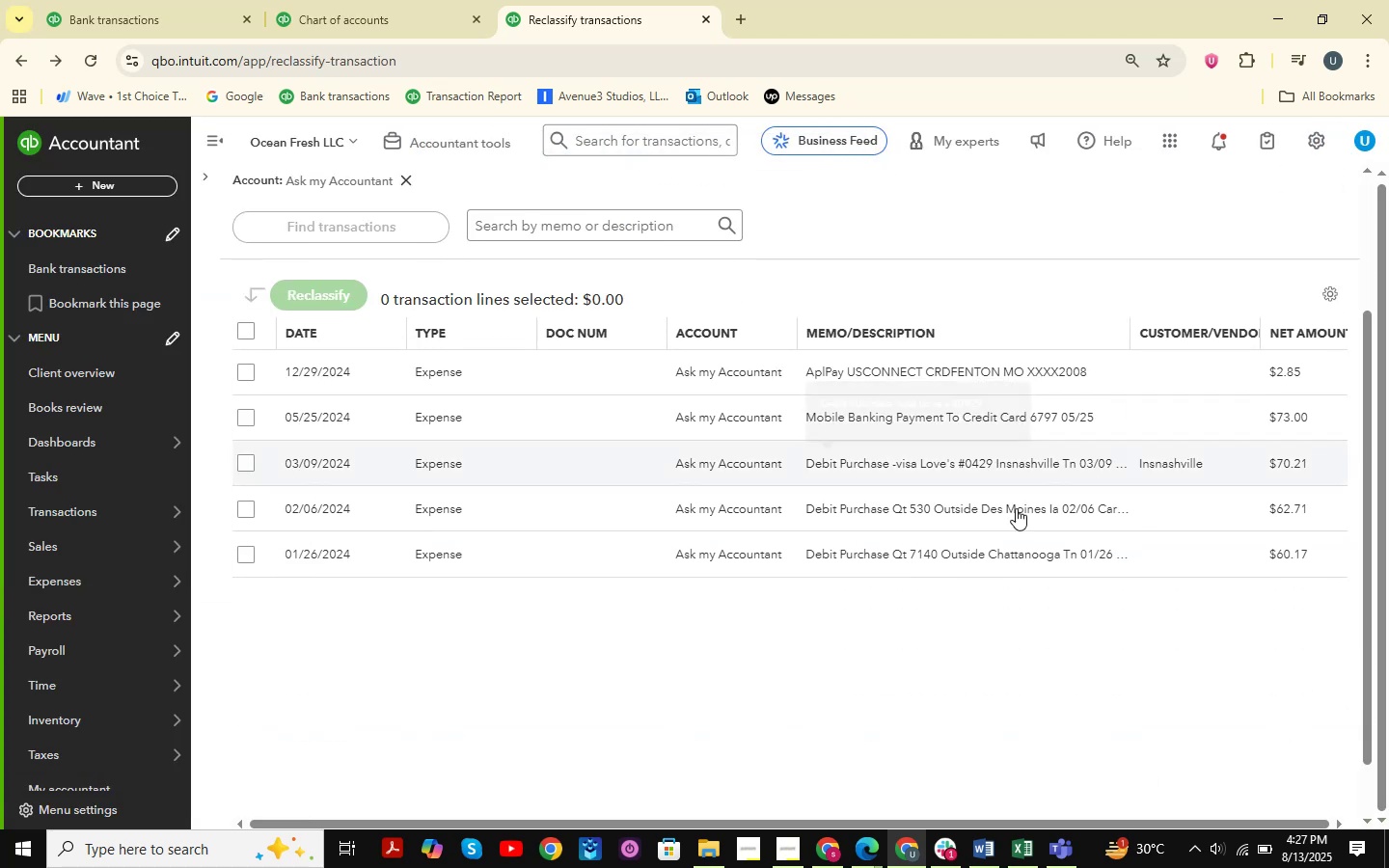 
left_click([1020, 541])
 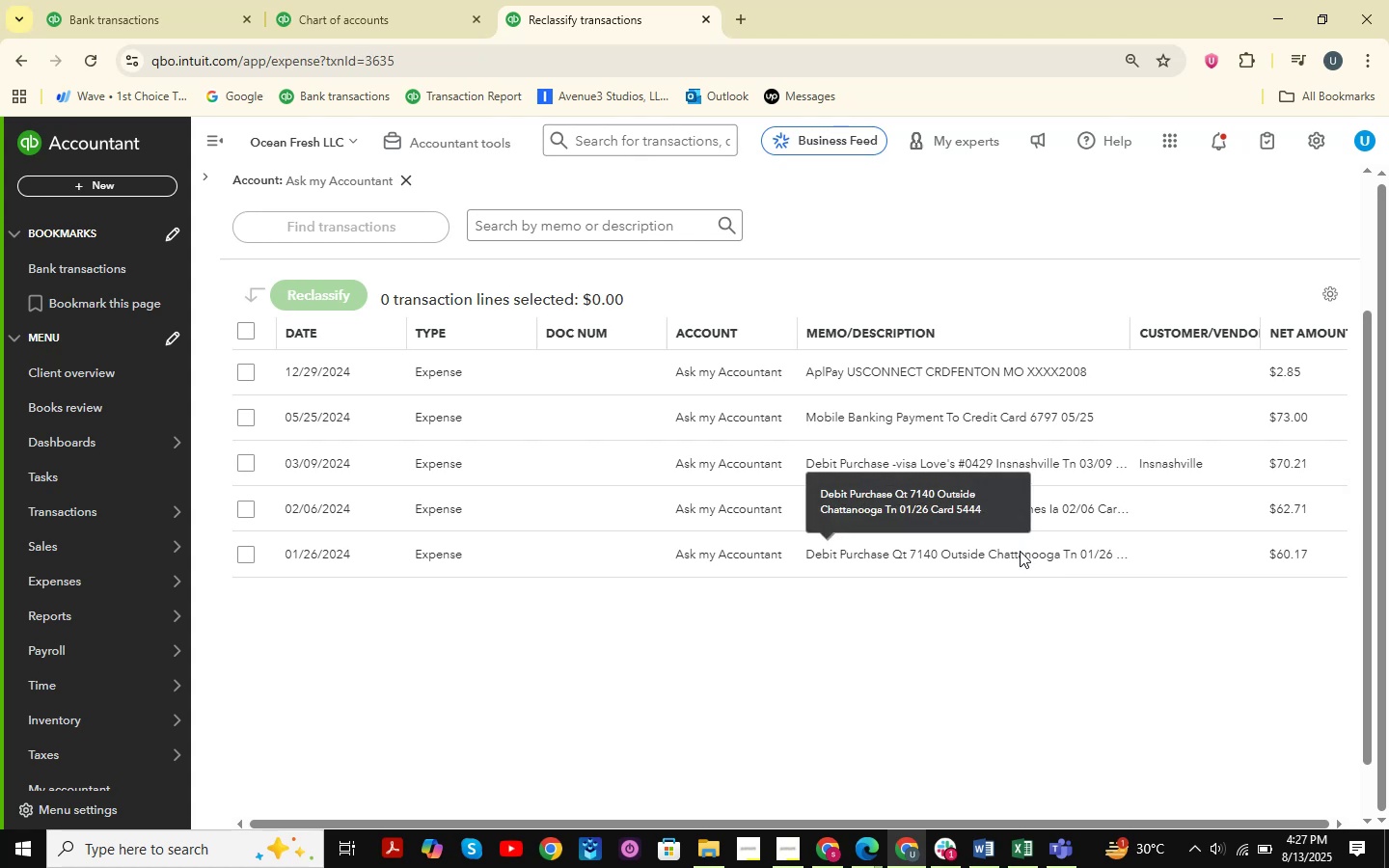 
left_click([1020, 551])
 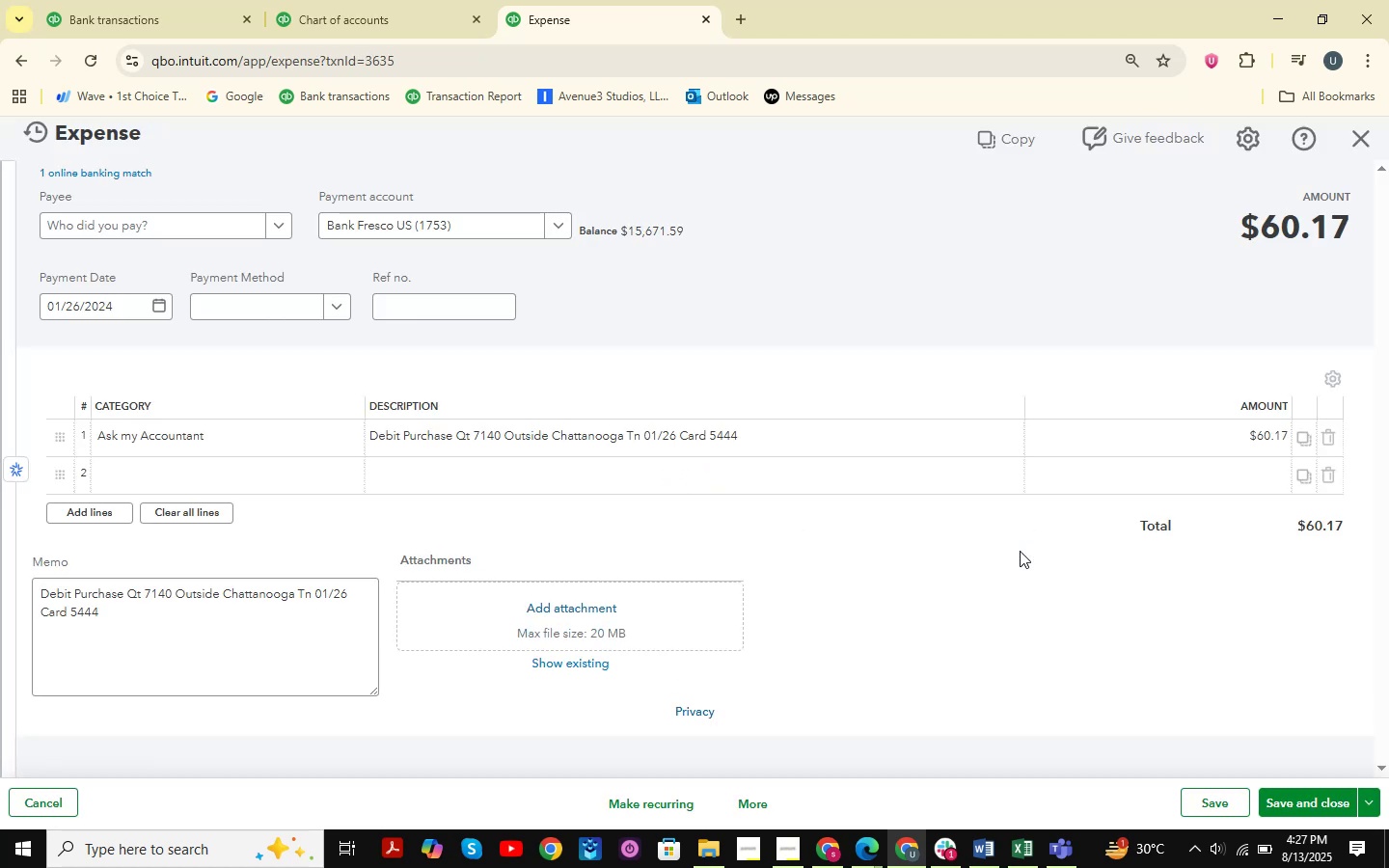 
wait(5.62)
 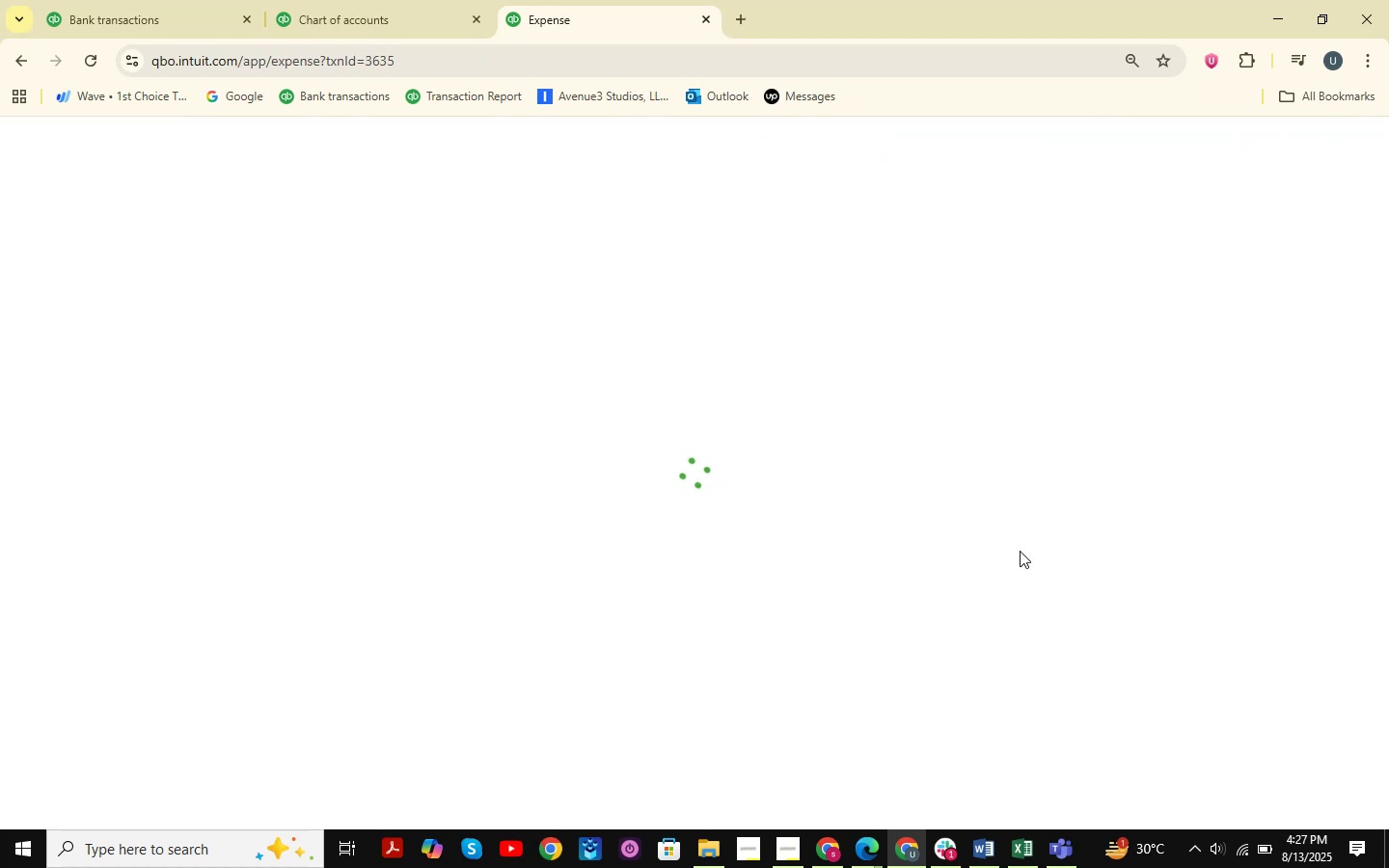 
left_click([758, 442])
 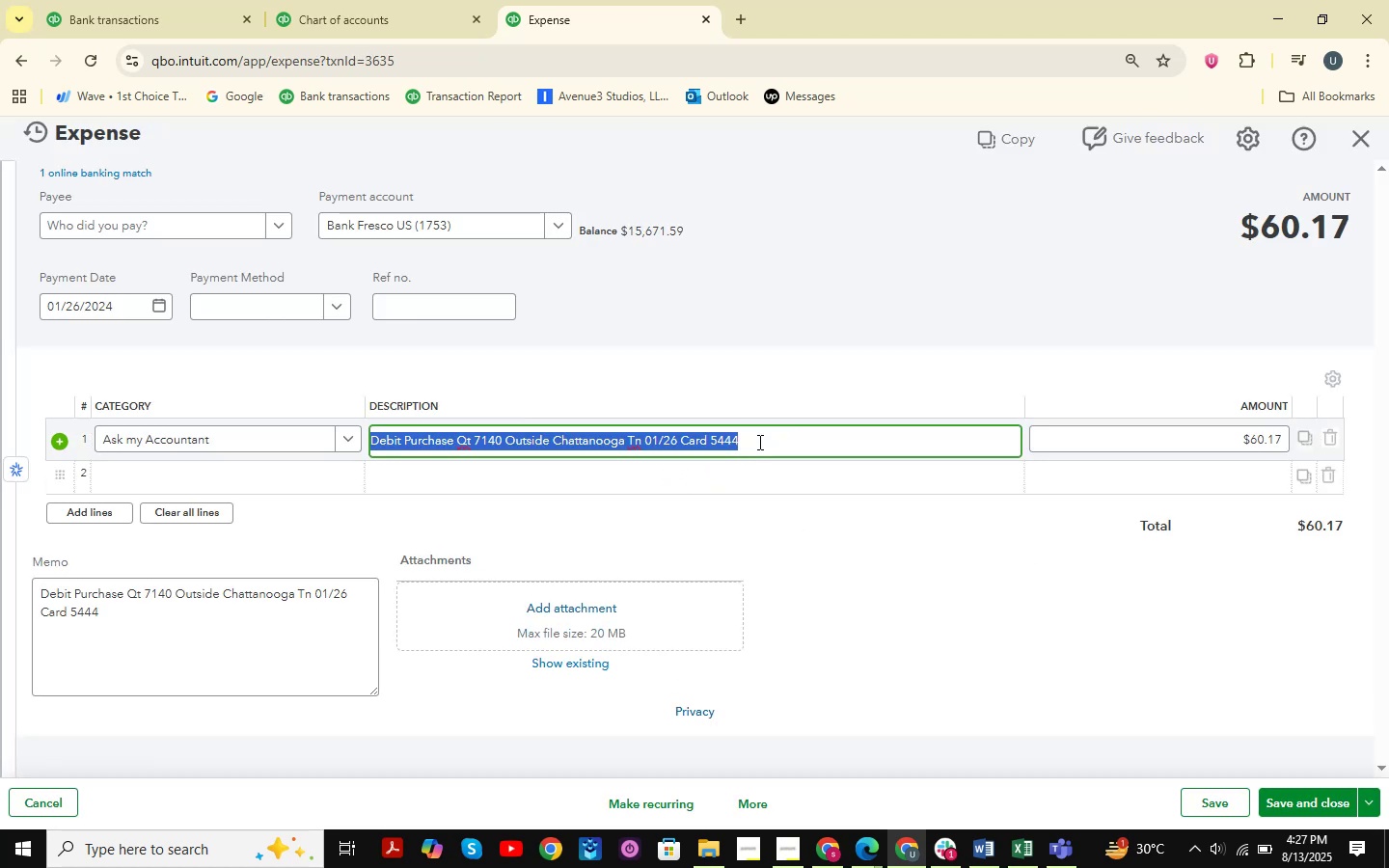 
key(Control+C)
 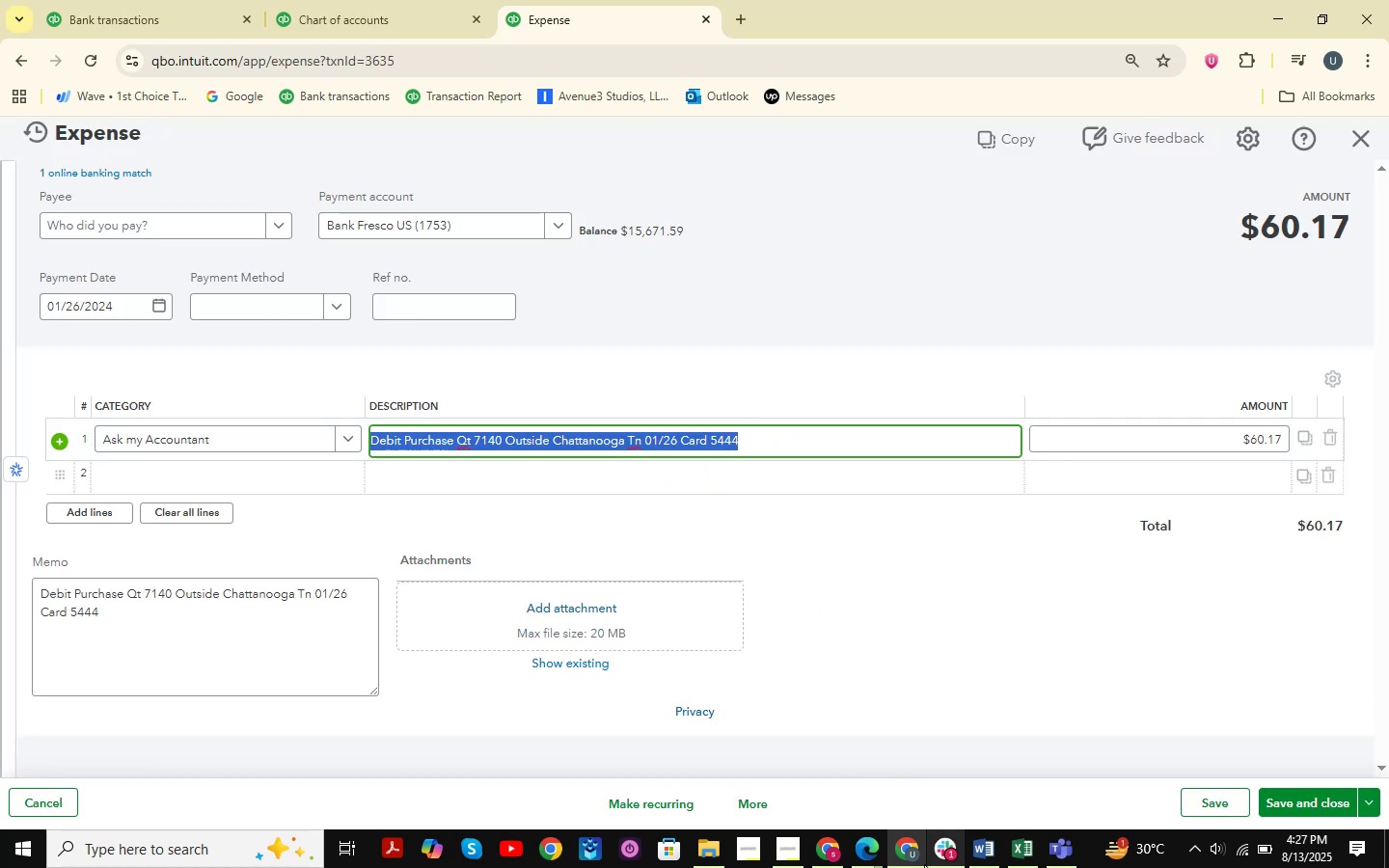 
left_click([910, 855])
 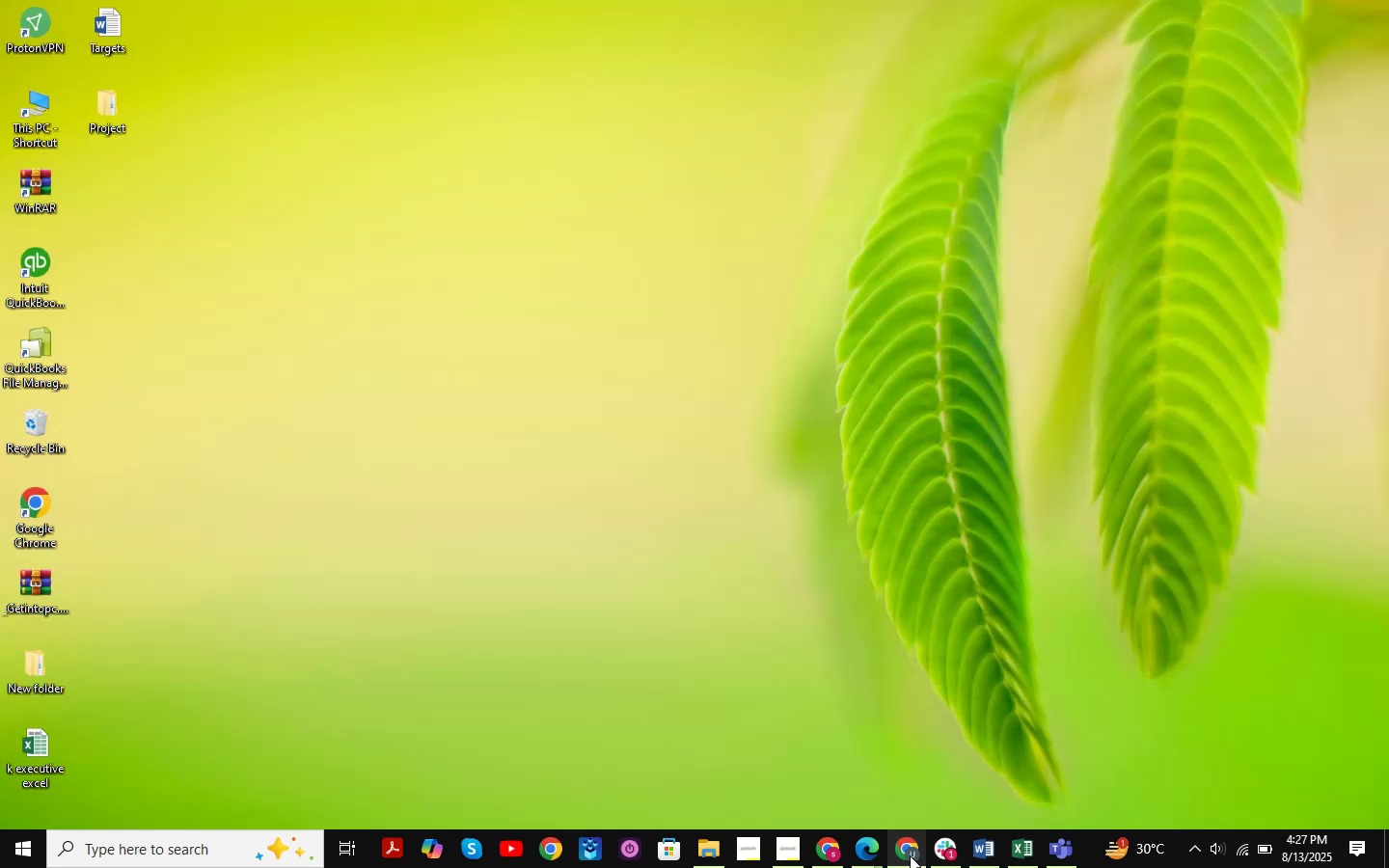 
left_click([910, 855])
 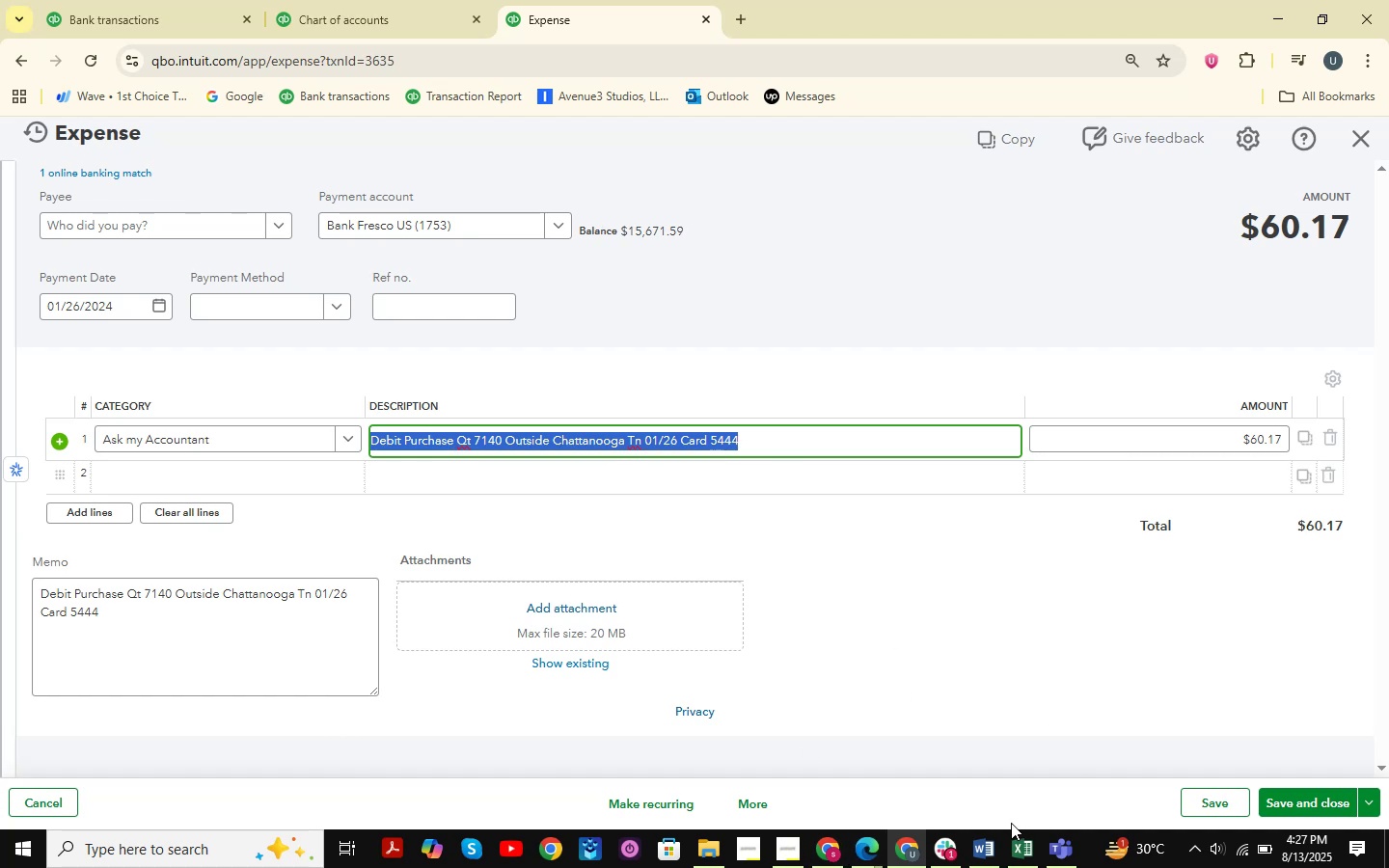 
left_click([1038, 849])
 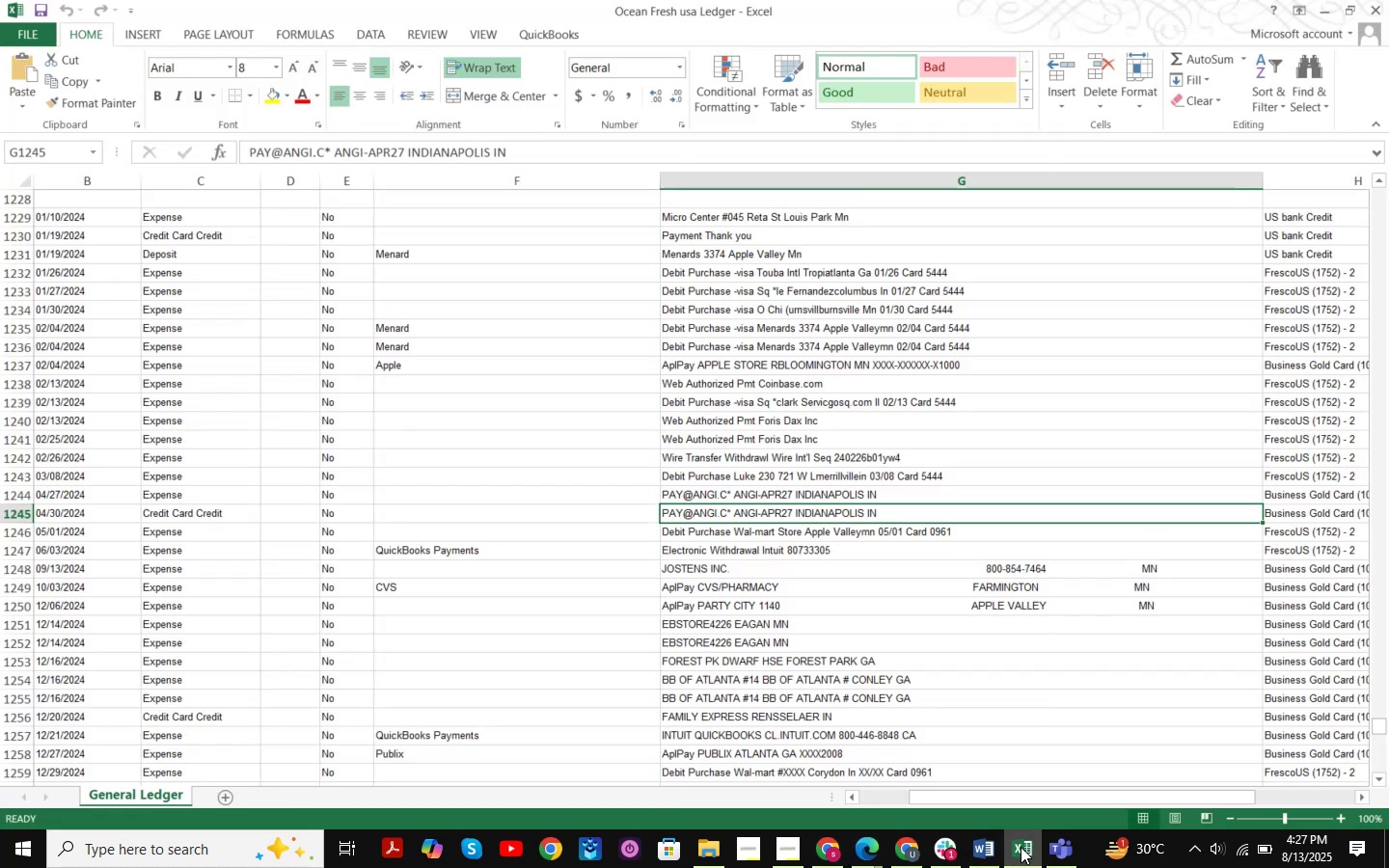 
key(Control+F)
 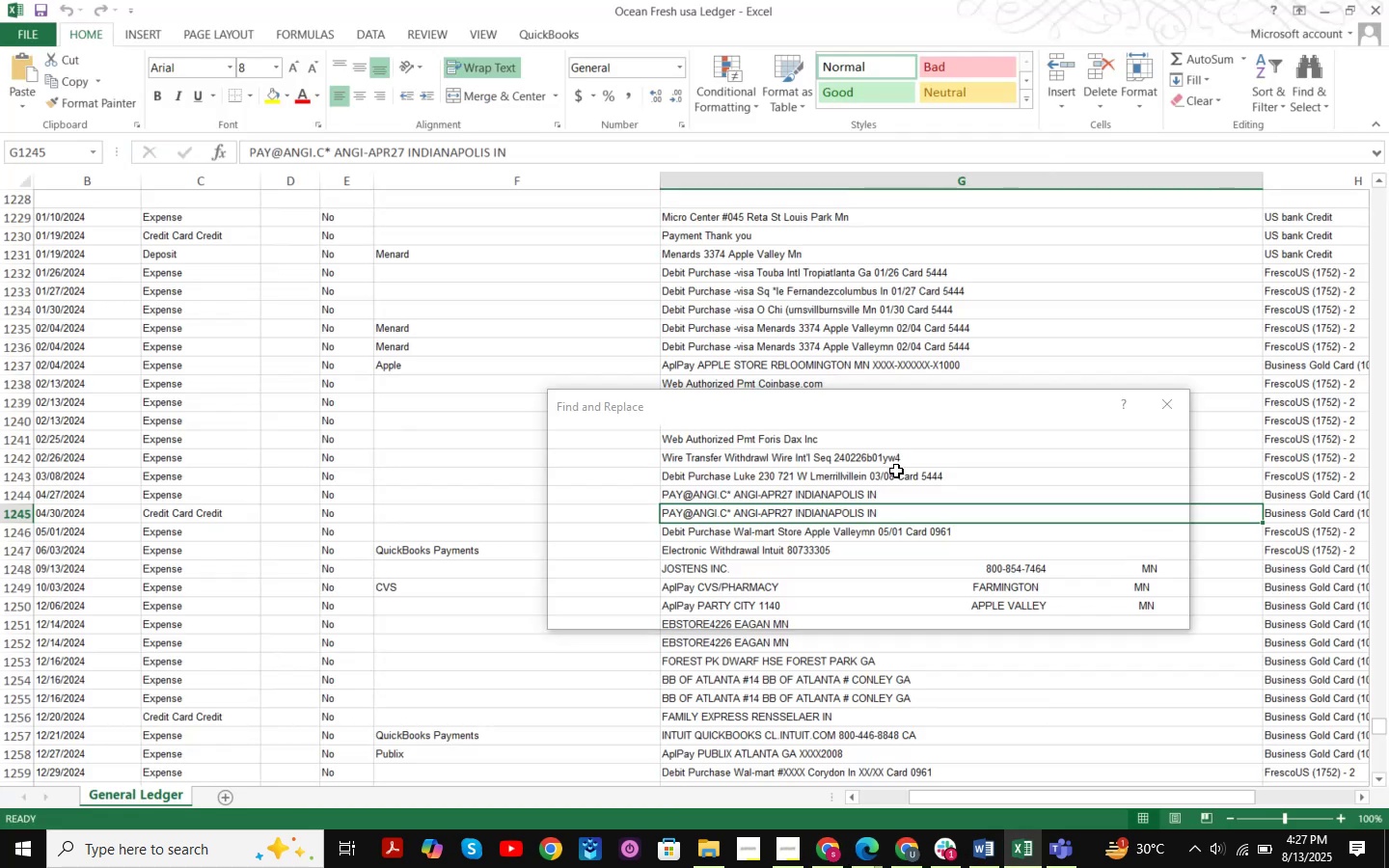 
key(Control+V)
 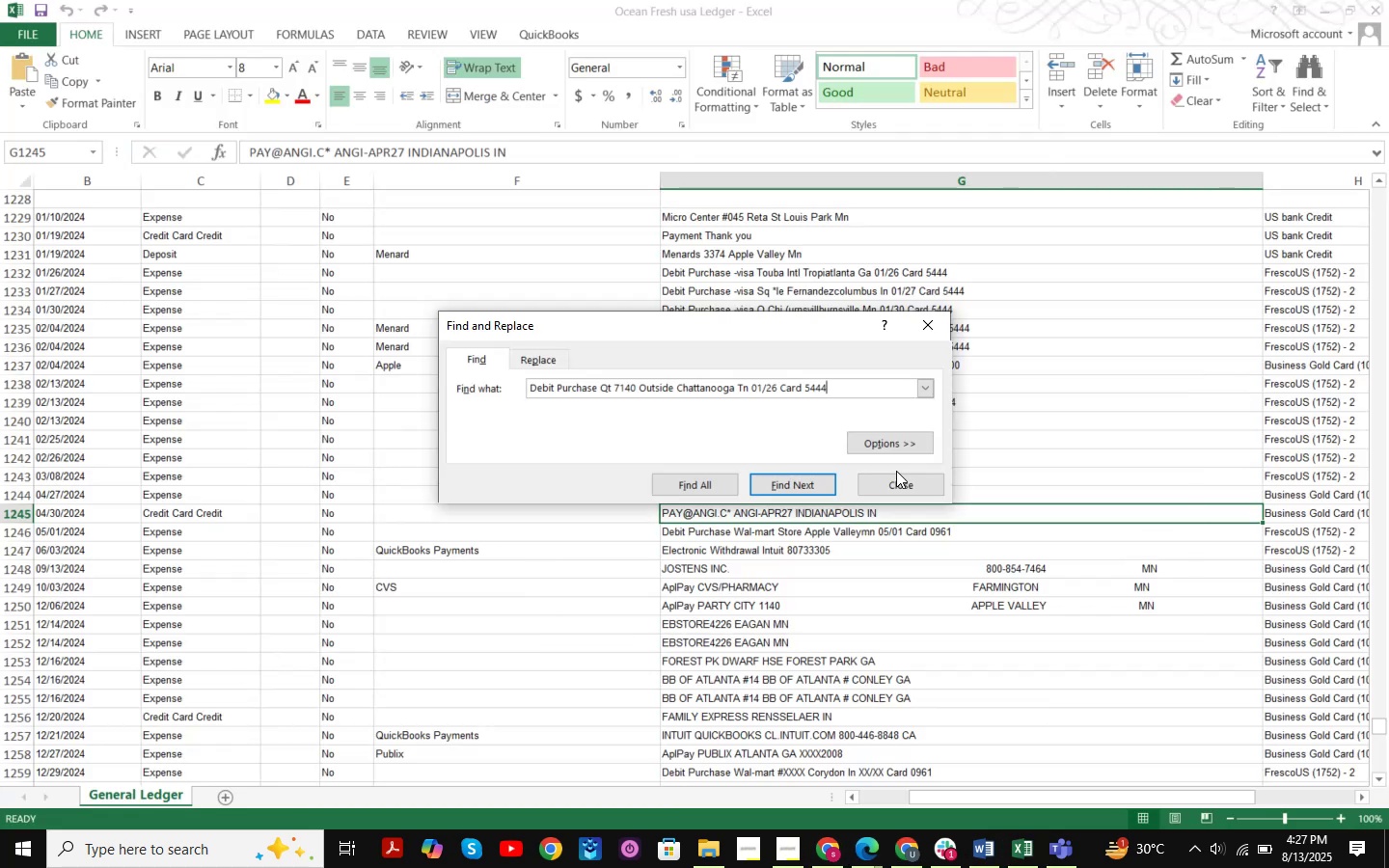 
key(NumpadEnter)
 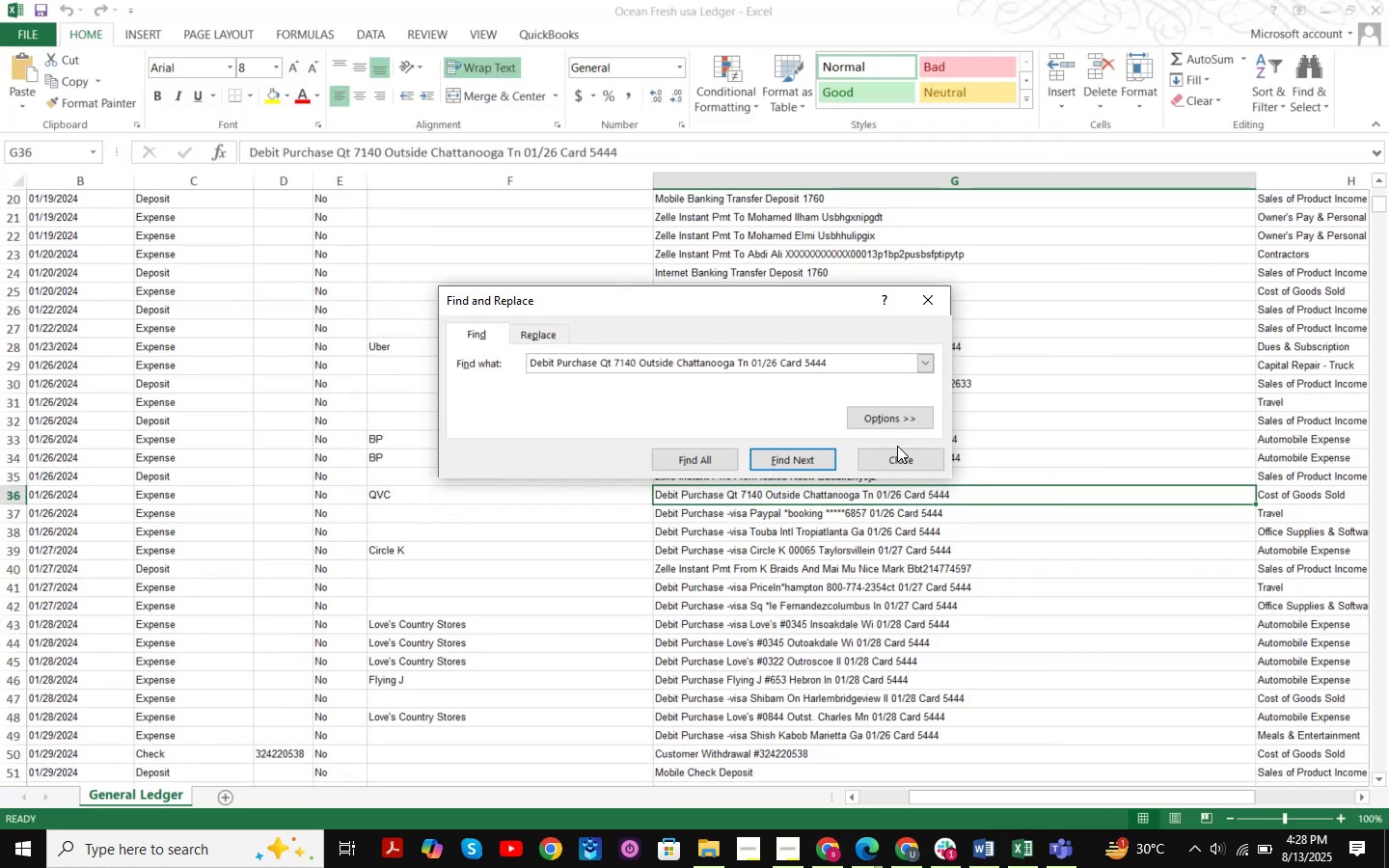 
left_click([910, 464])
 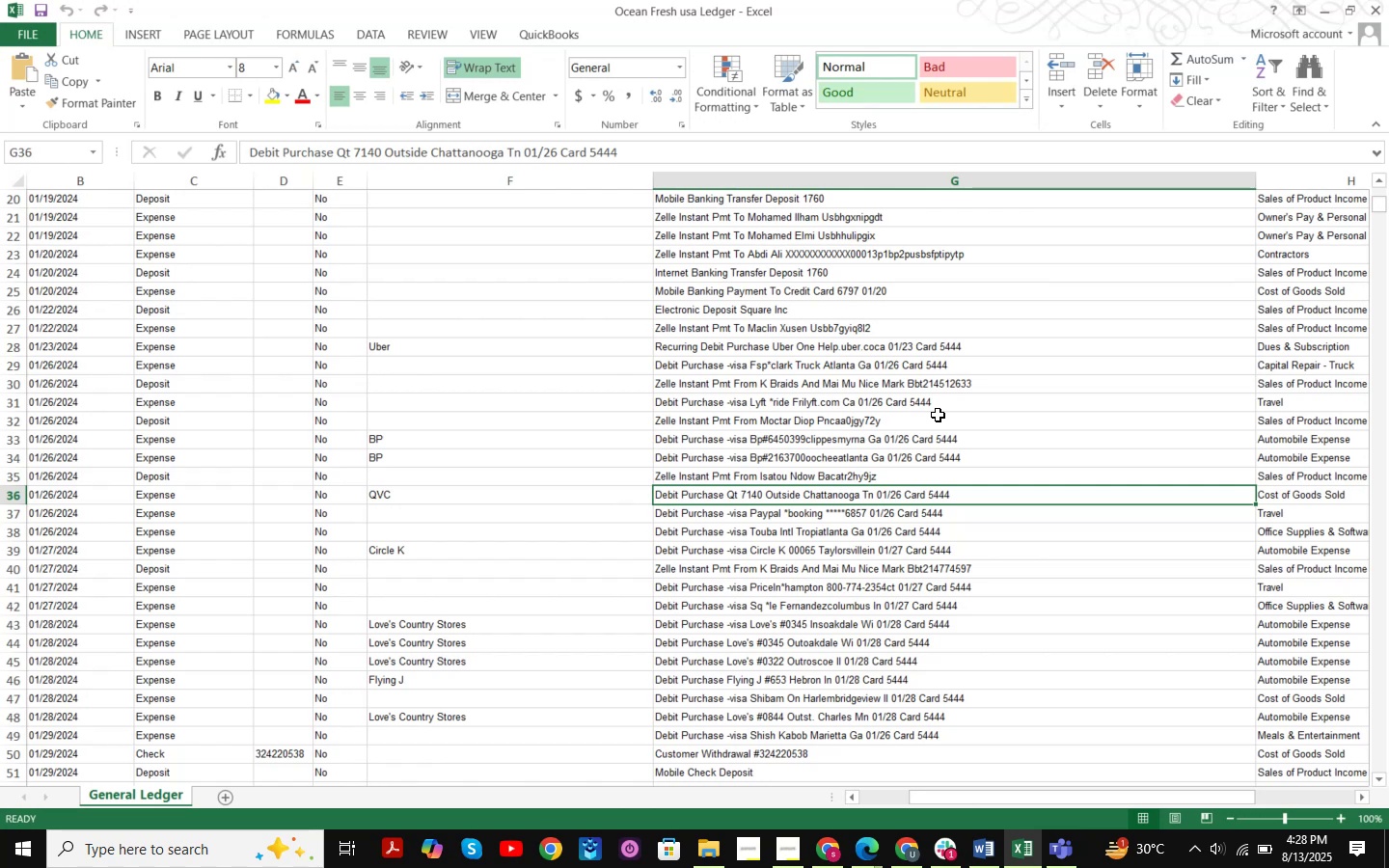 
left_click([1323, 3])
 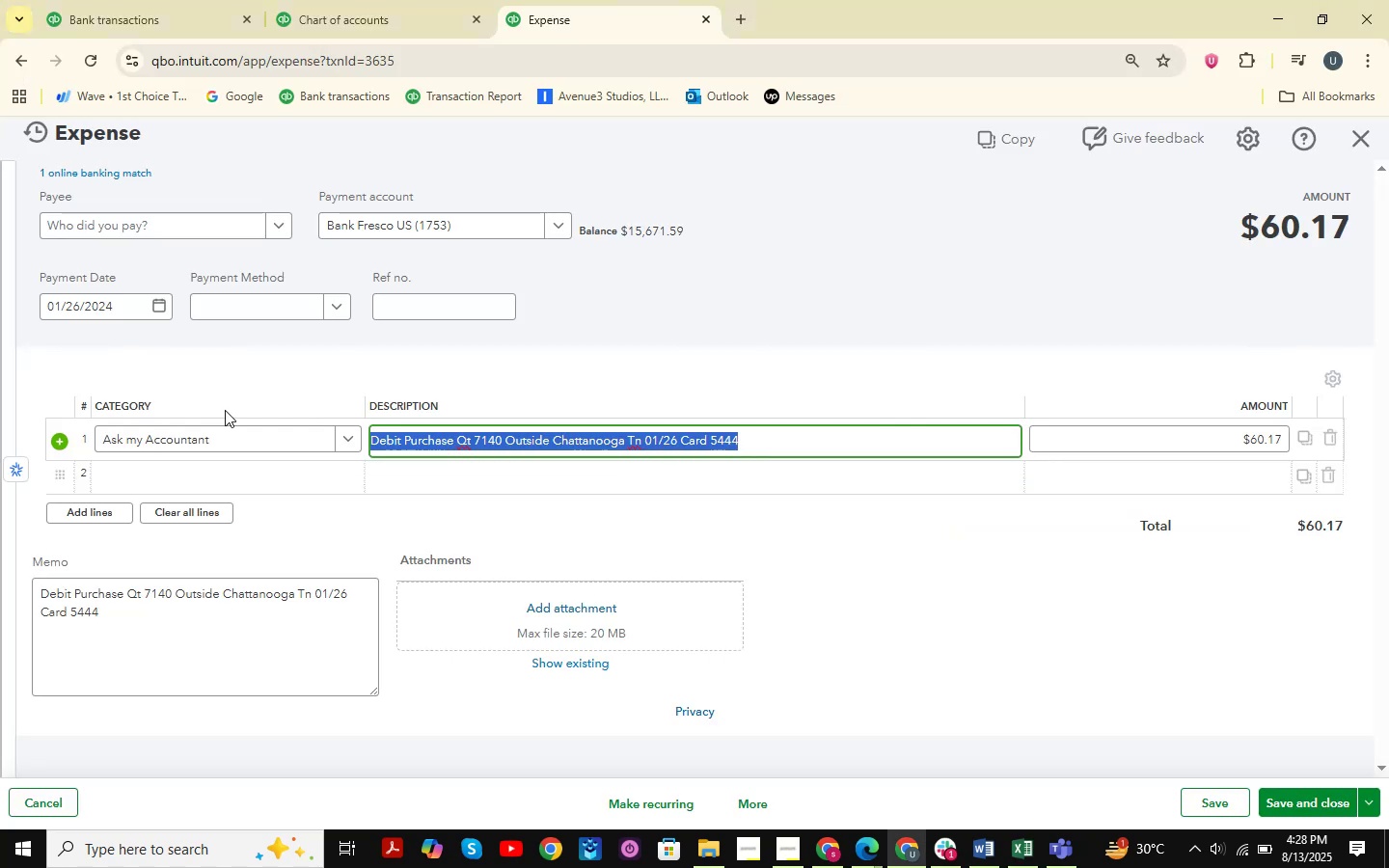 
left_click([199, 429])
 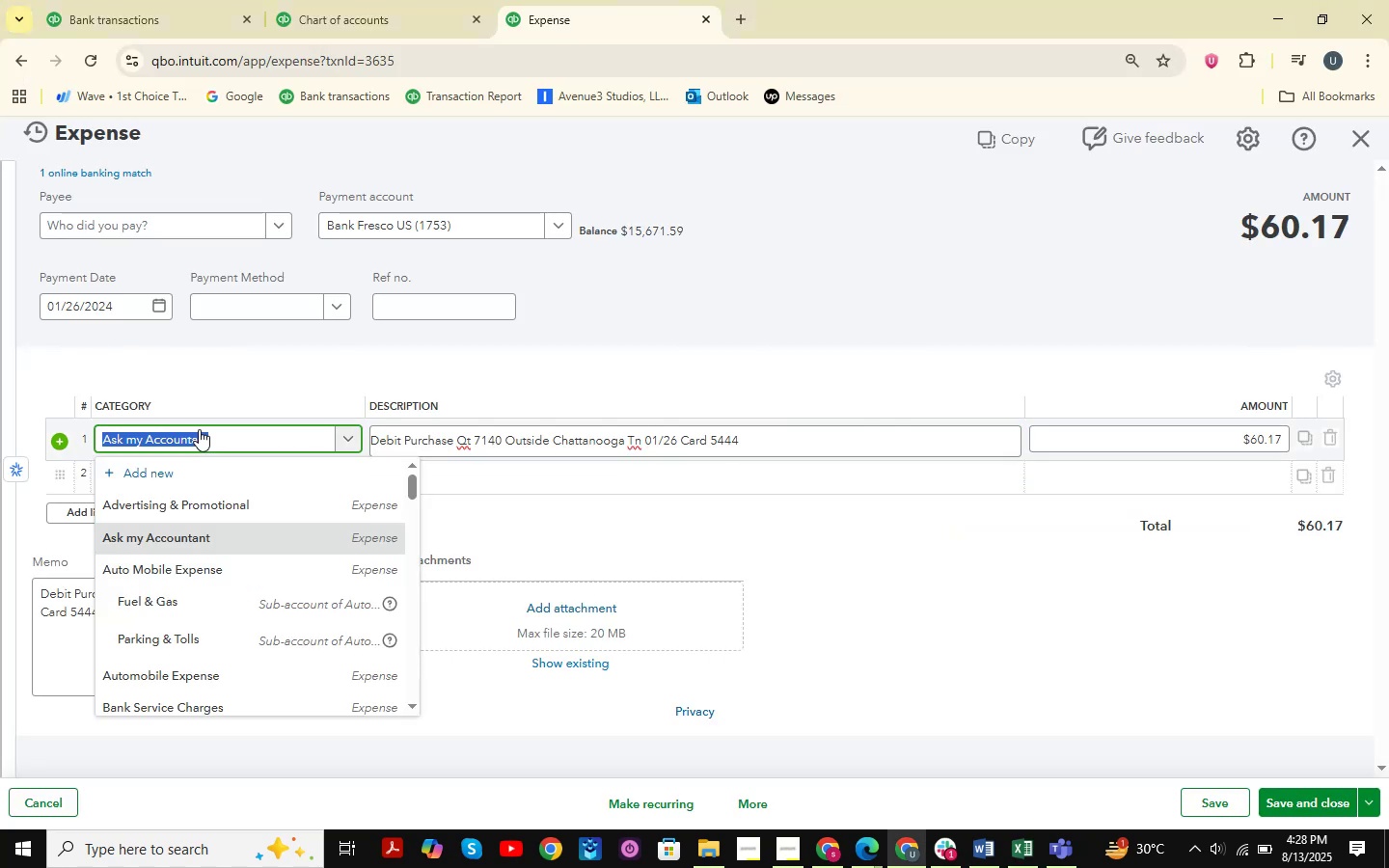 
type(cos)
 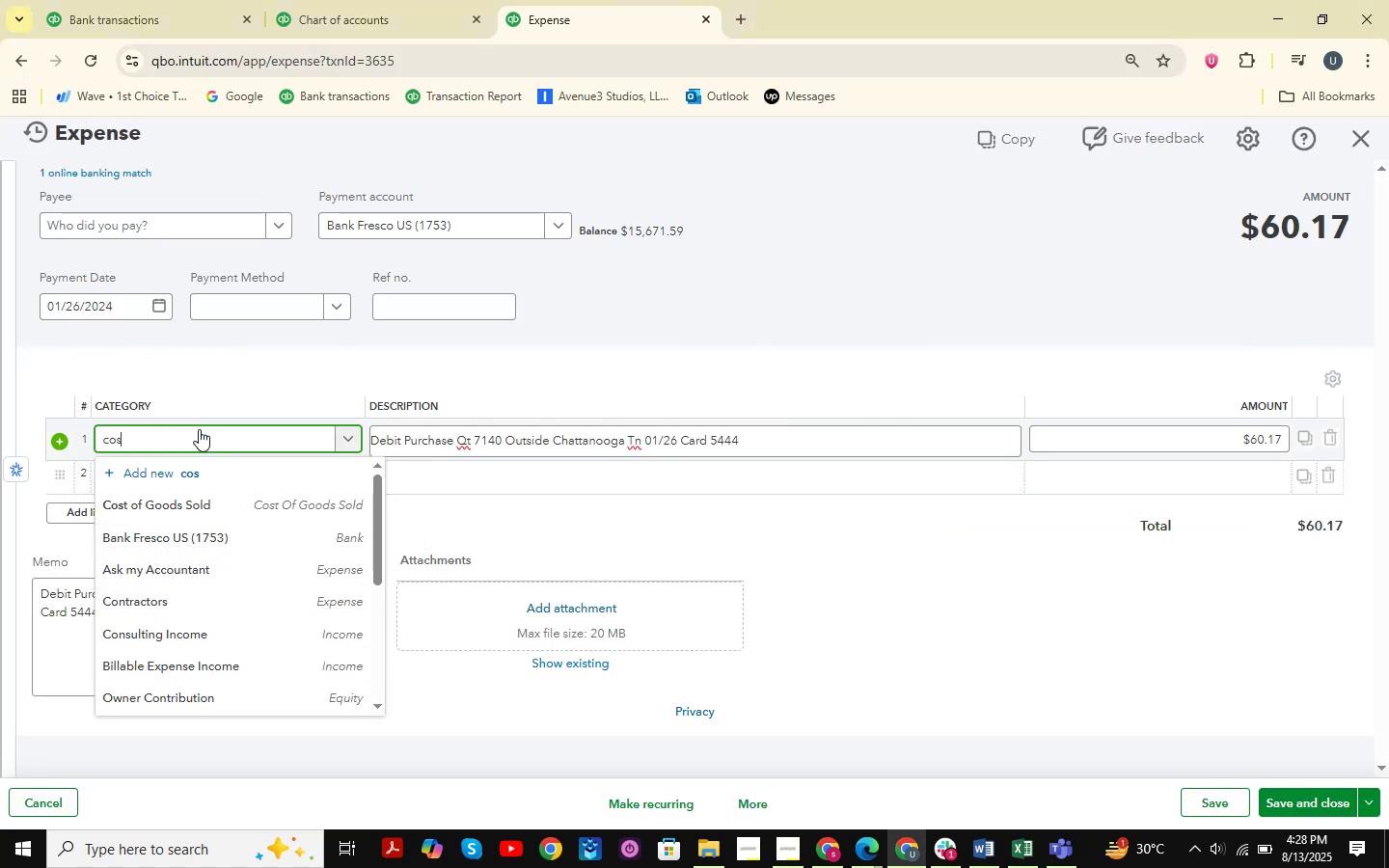 
key(ArrowDown)
 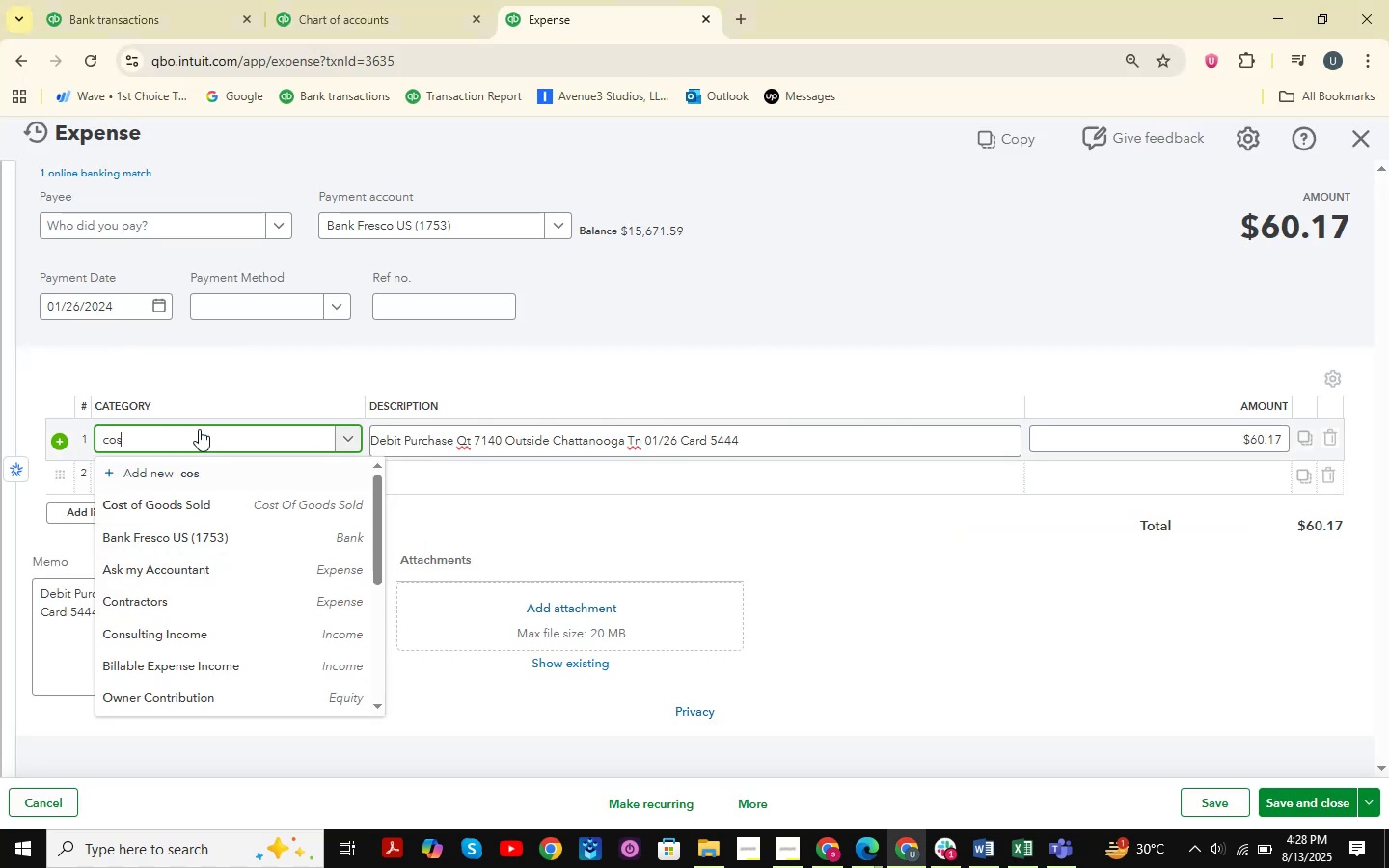 
key(ArrowDown)
 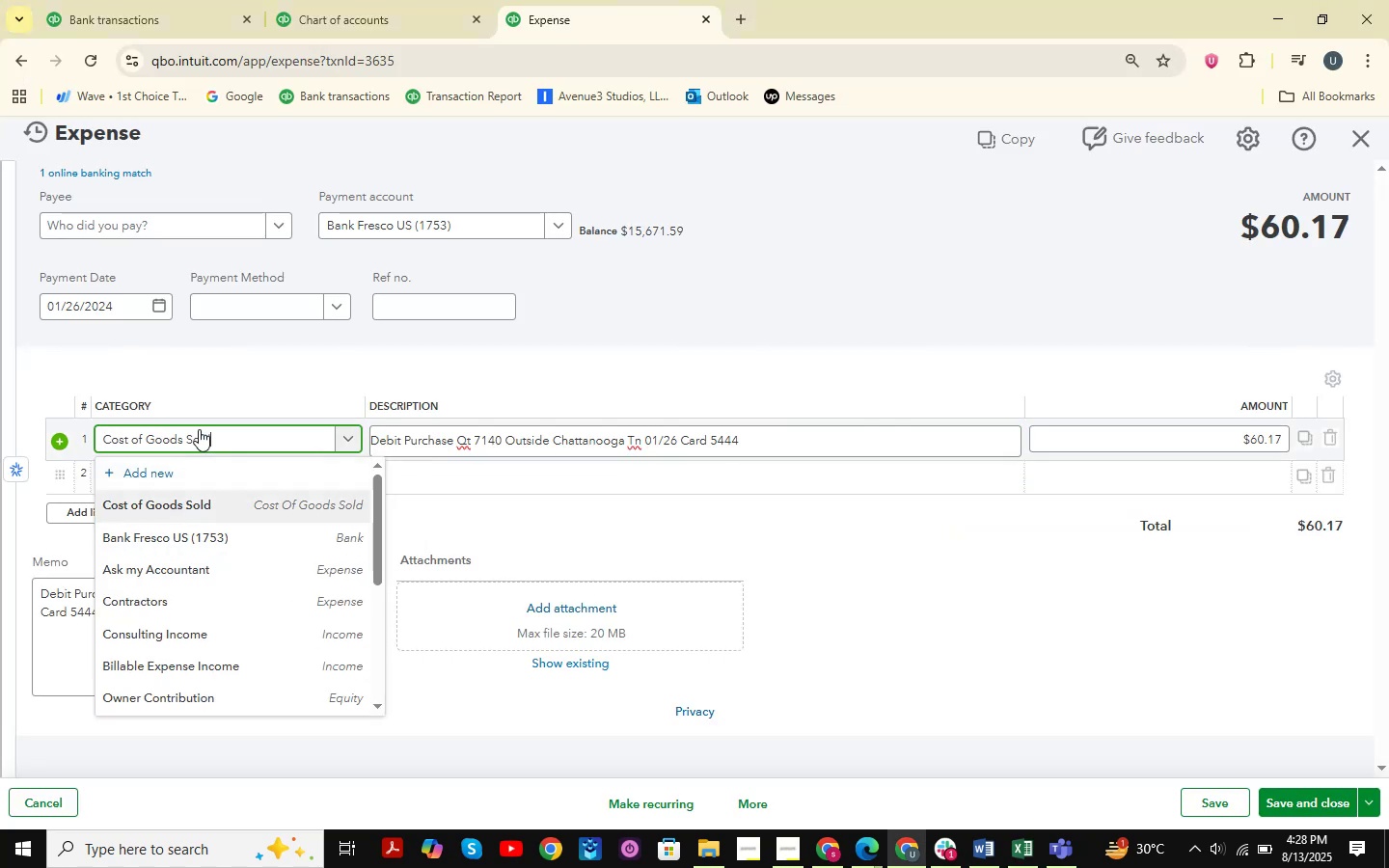 
key(Enter)
 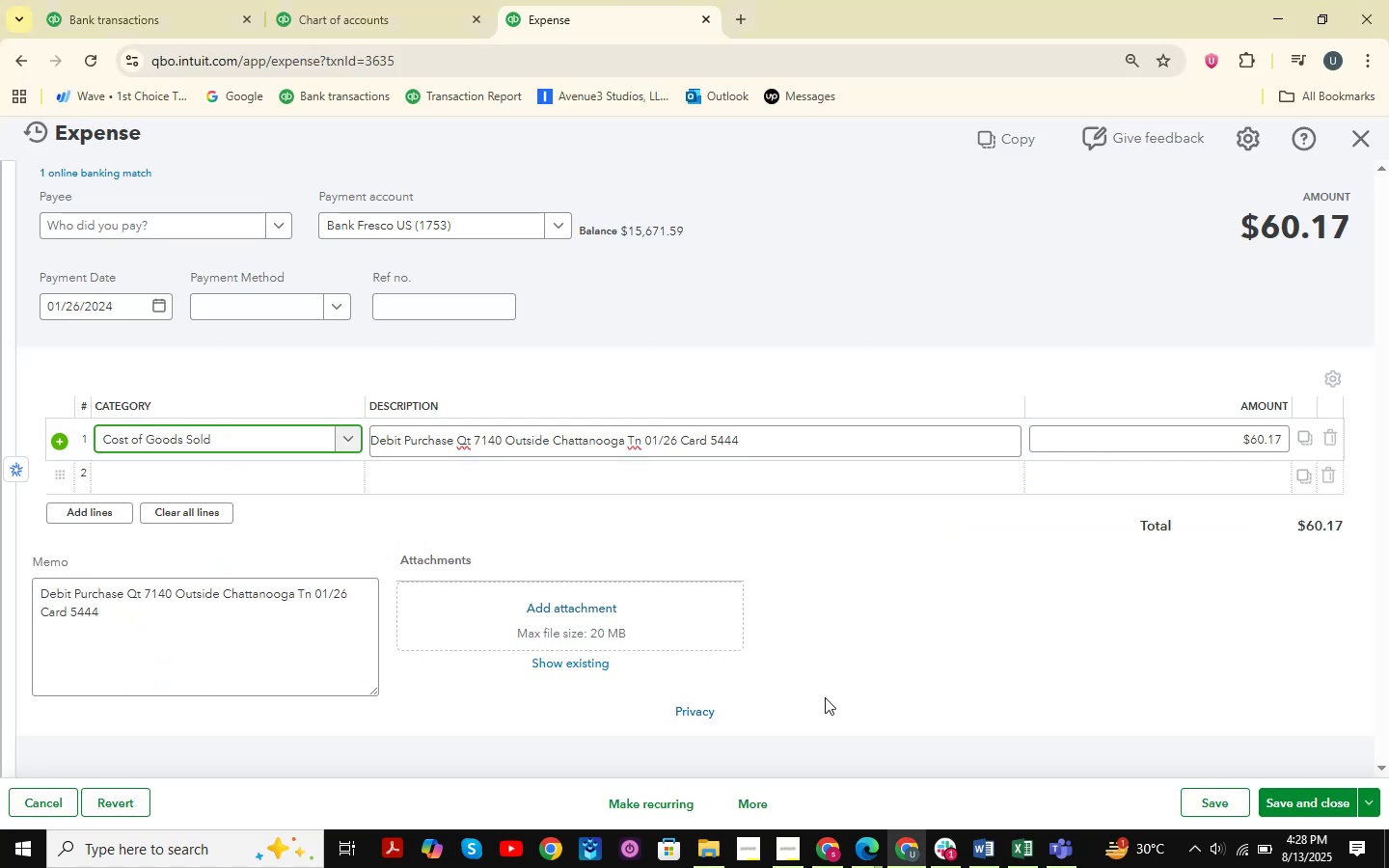 
left_click([1296, 798])
 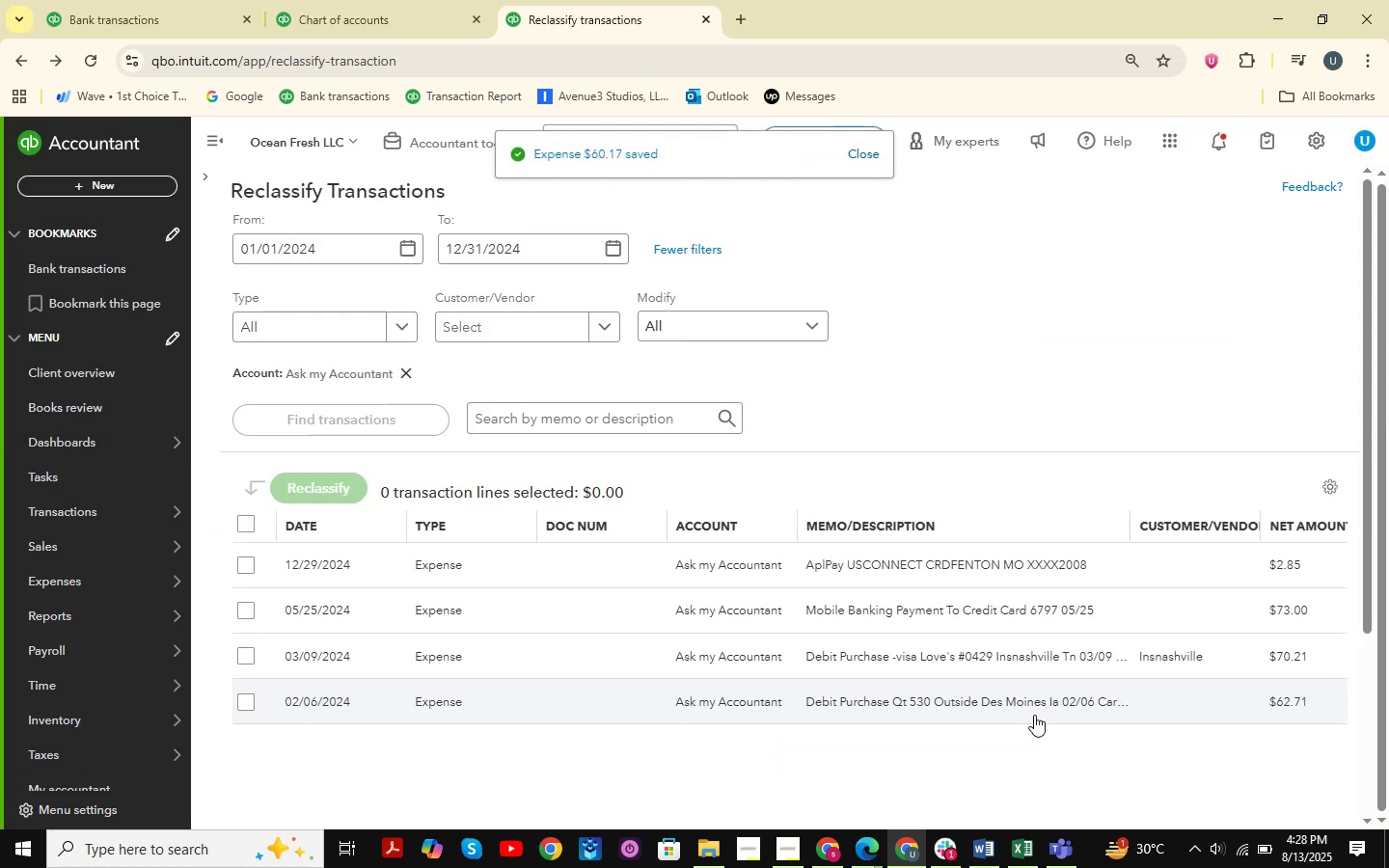 
wait(5.21)
 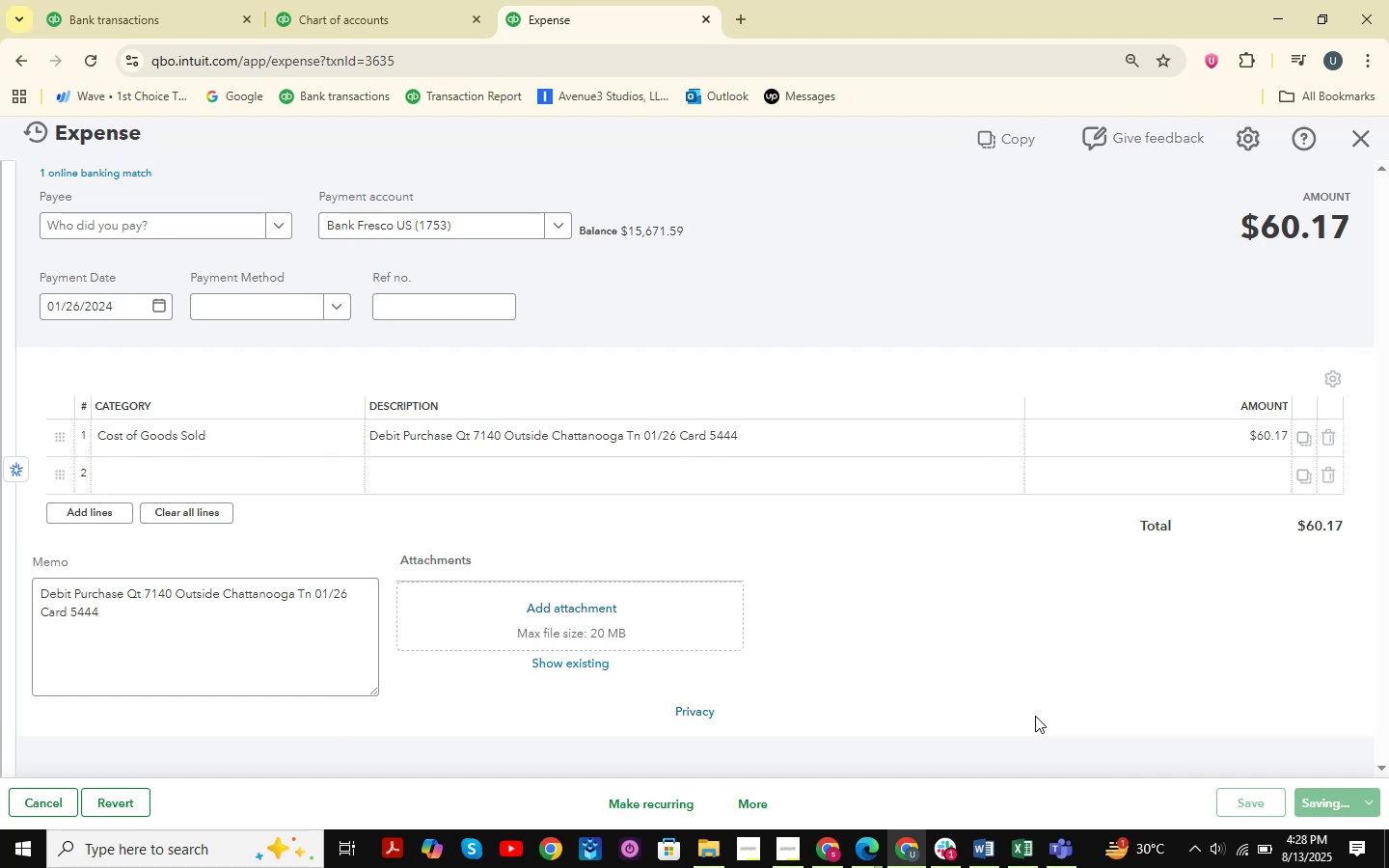 
left_click([925, 711])
 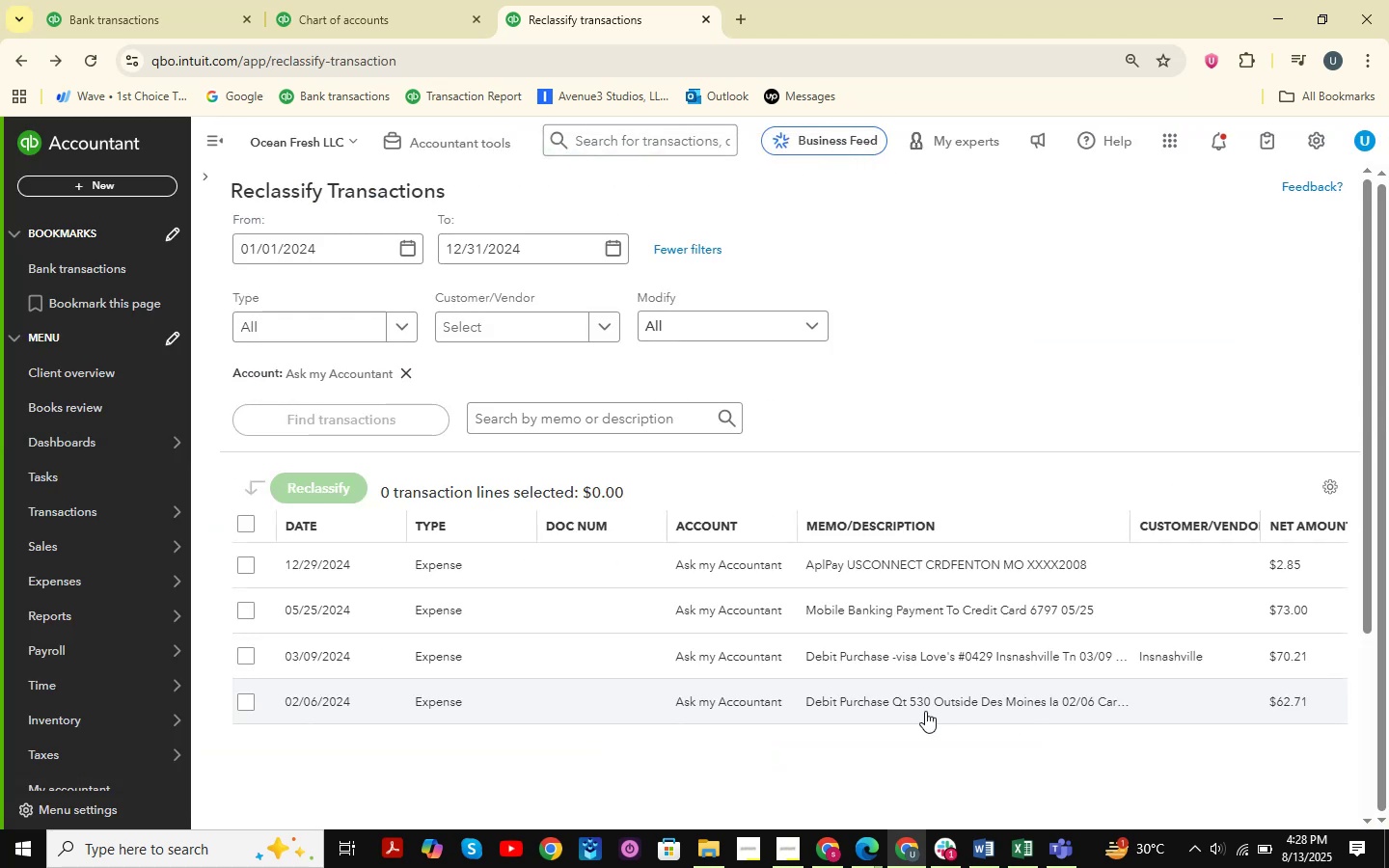 
double_click([912, 702])
 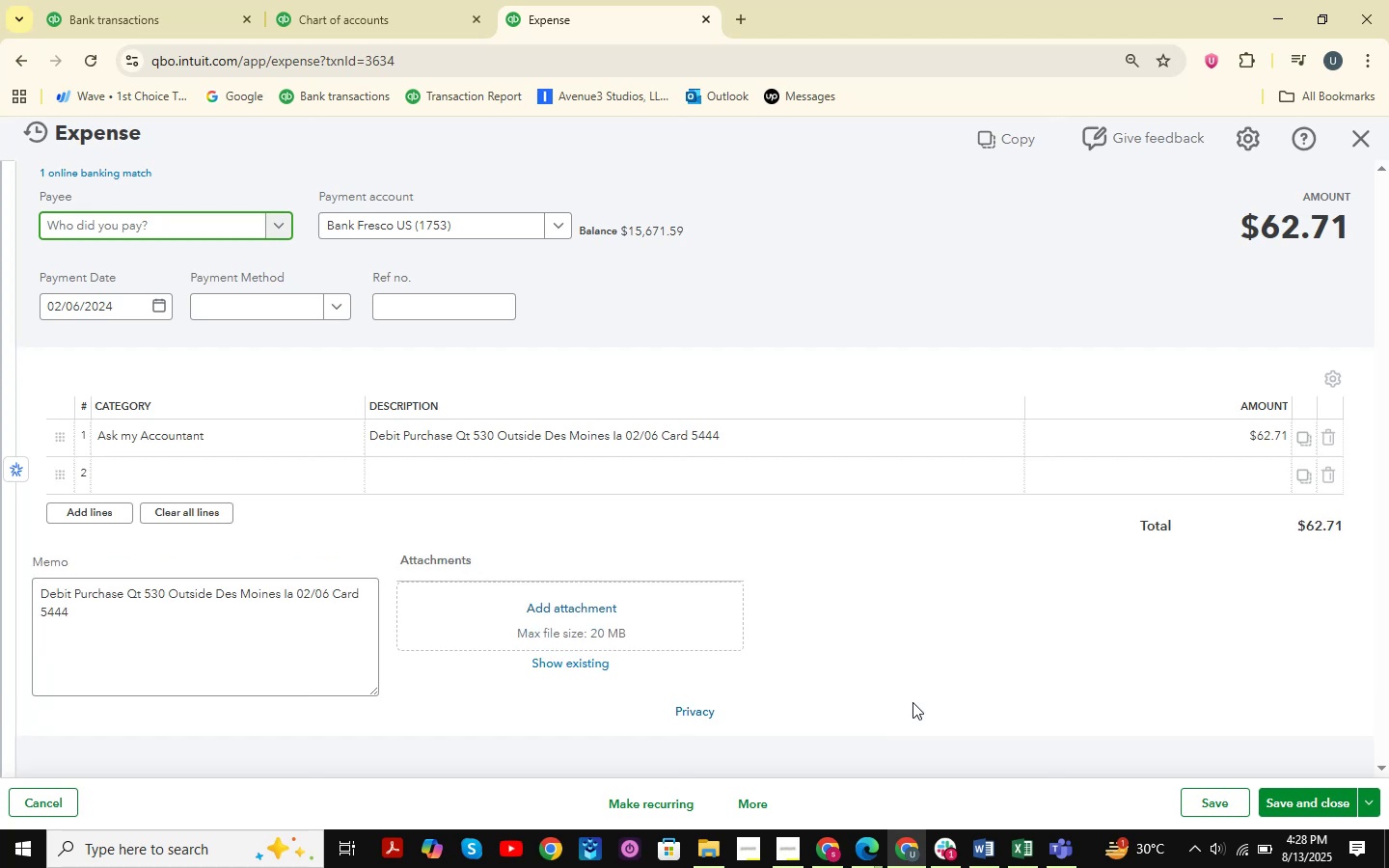 
wait(6.37)
 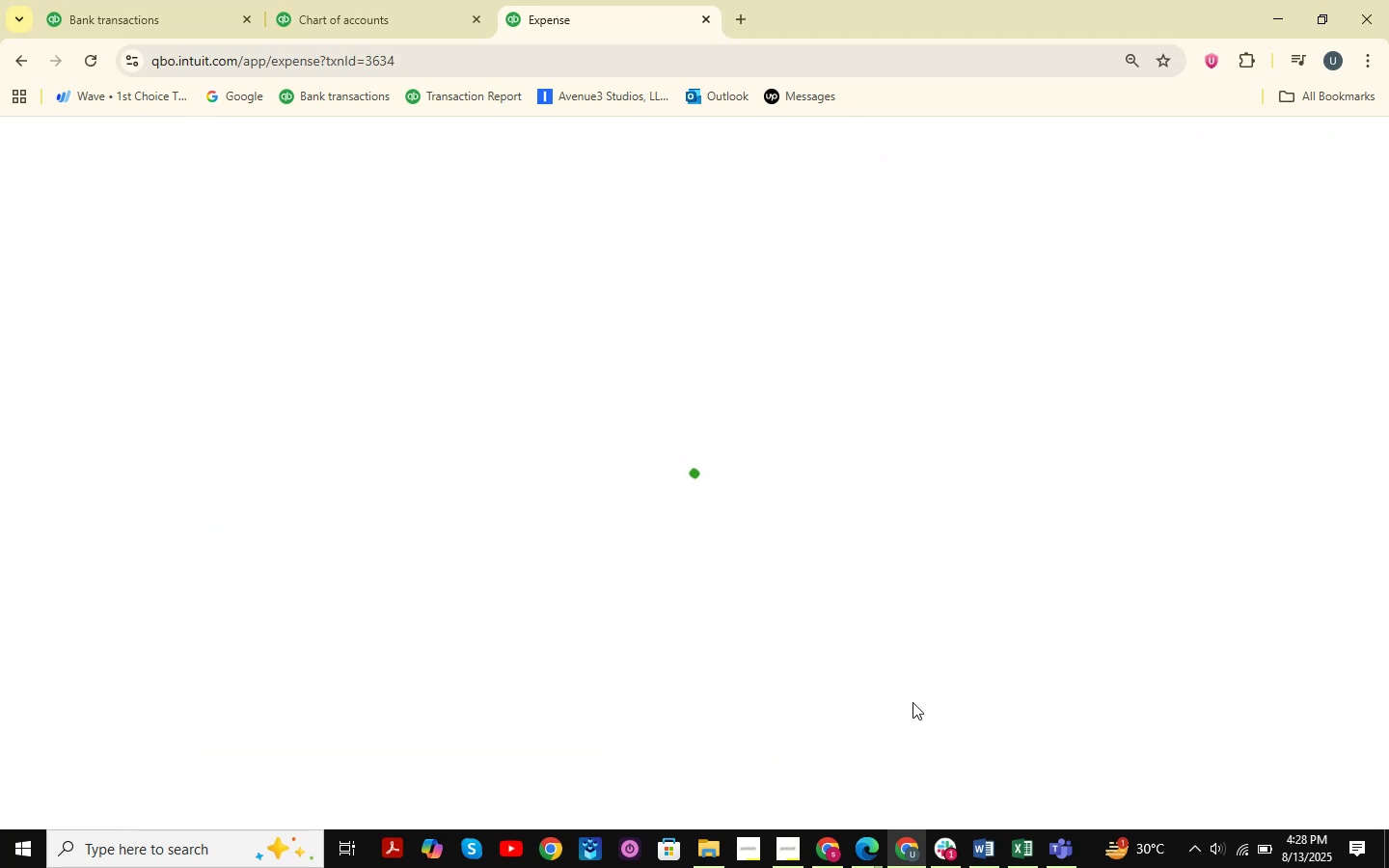 
left_click([725, 440])
 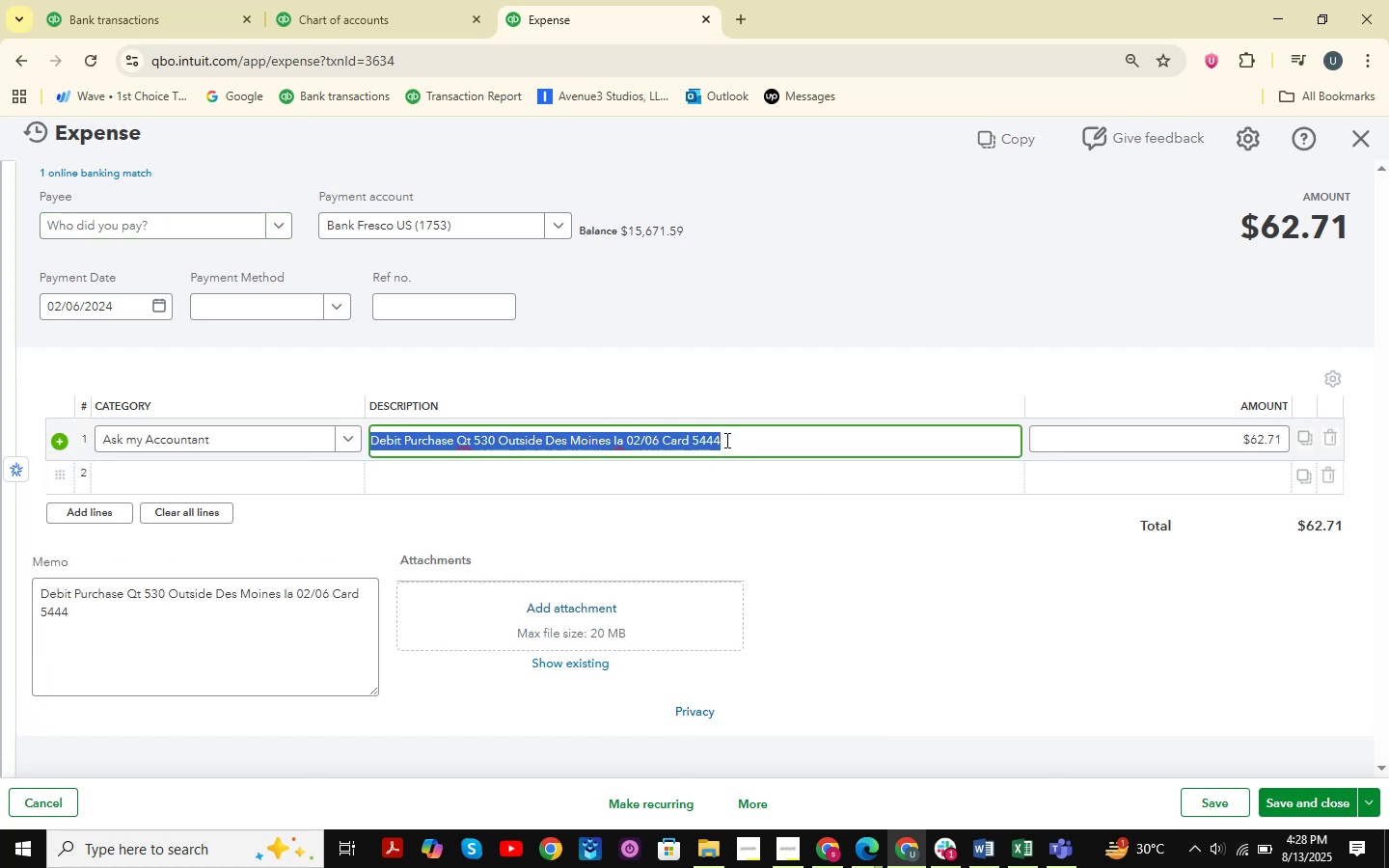 
key(Control+C)
 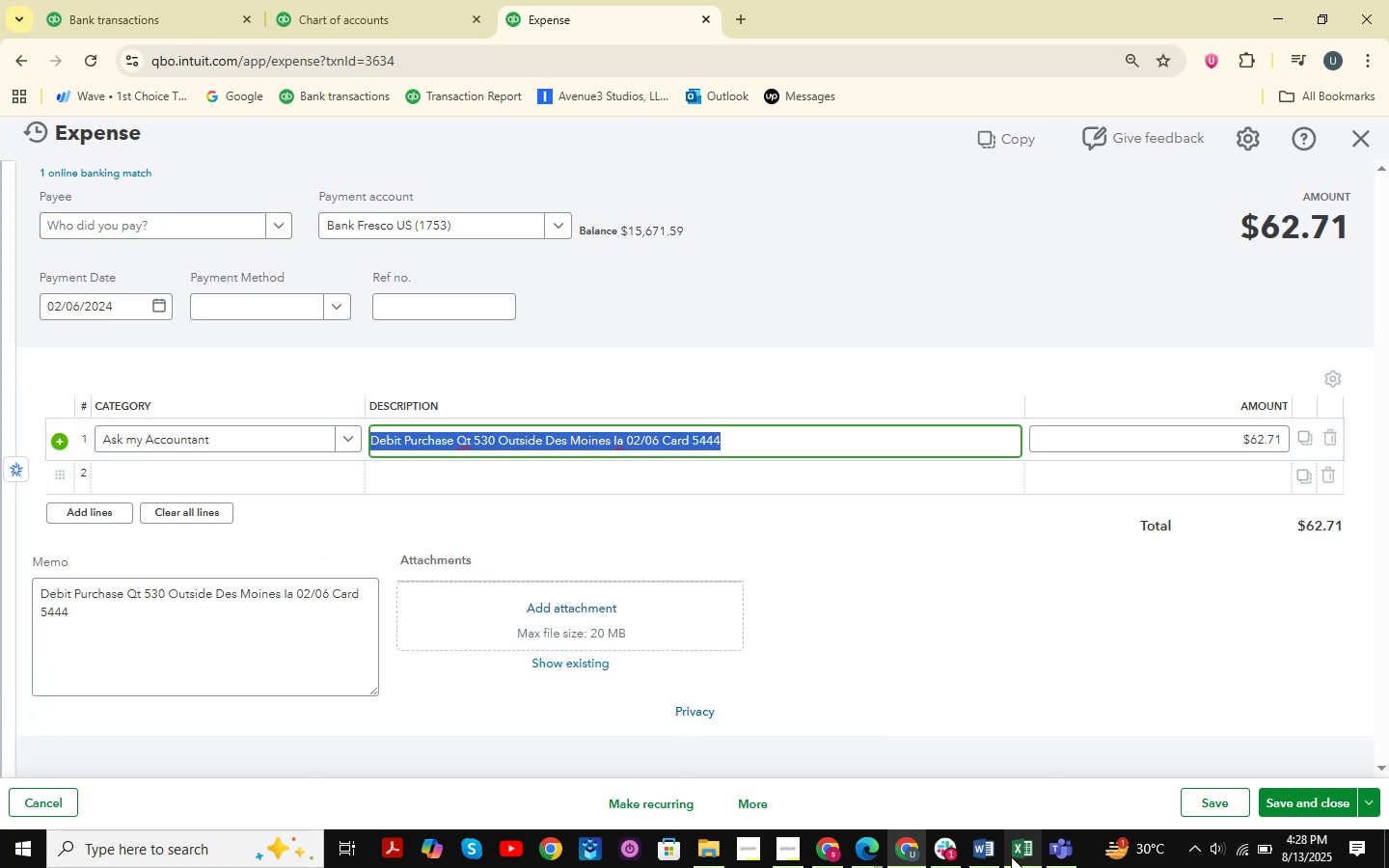 
left_click([1014, 854])
 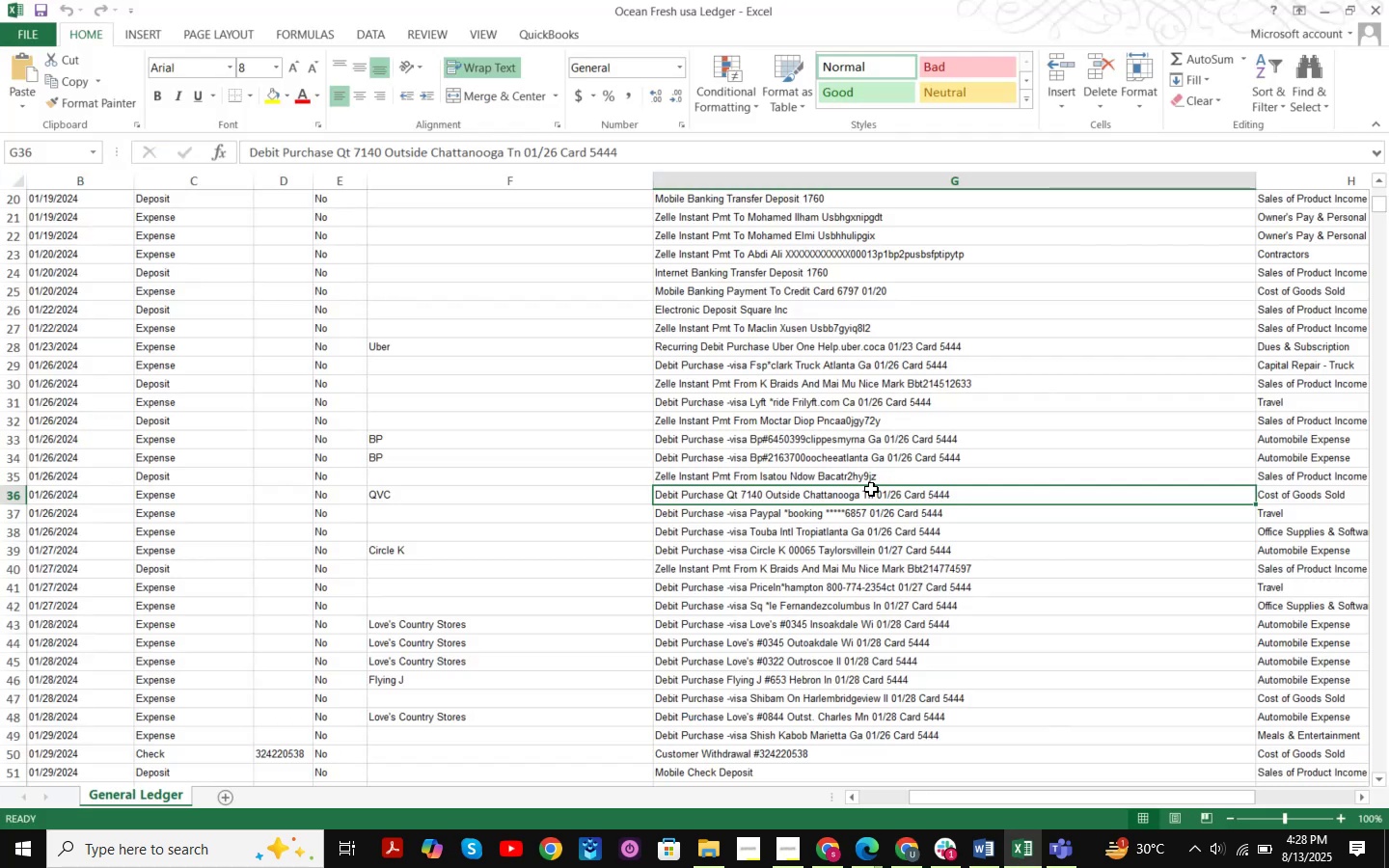 
key(Control+F)
 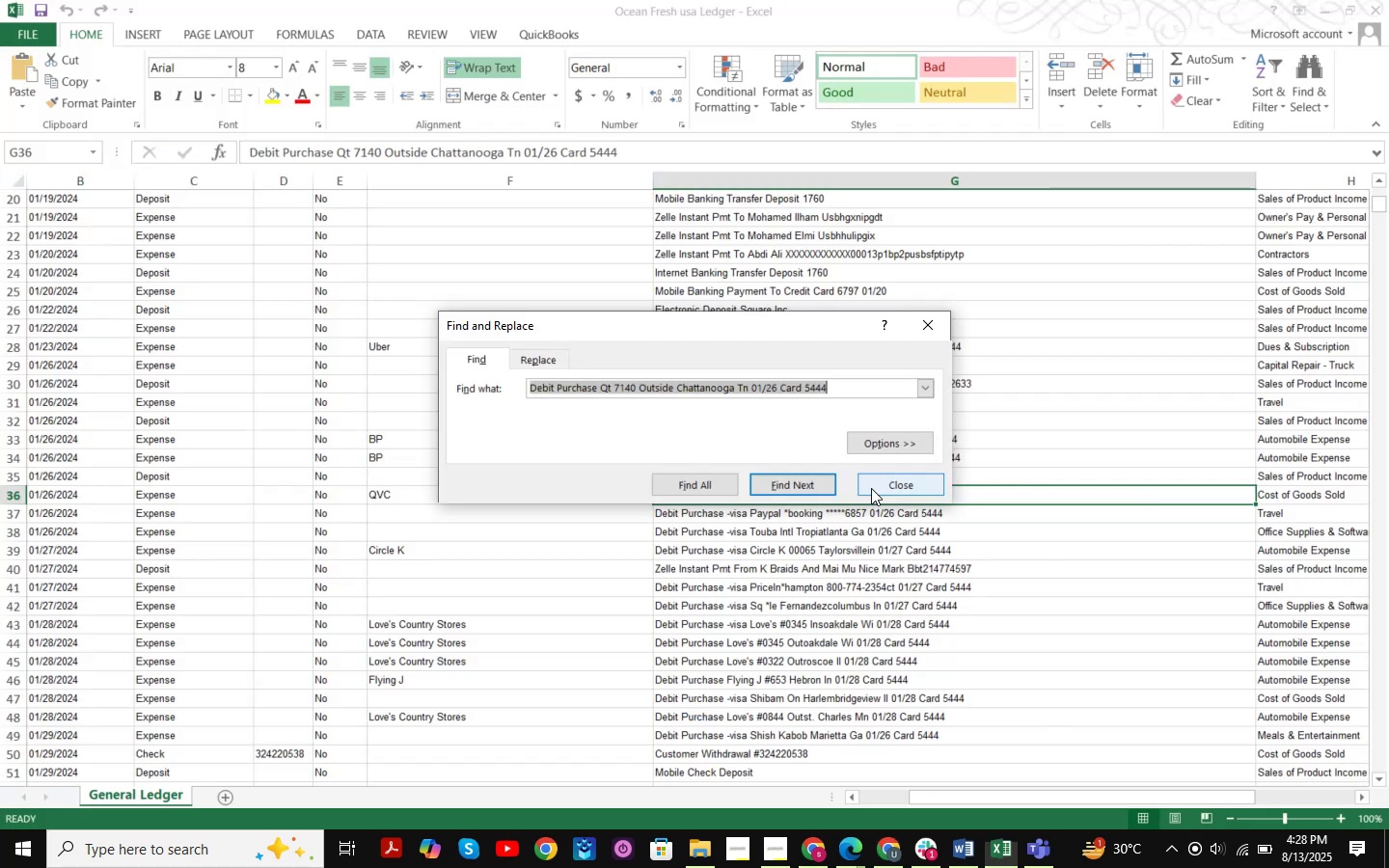 
key(Control+ControlLeft)
 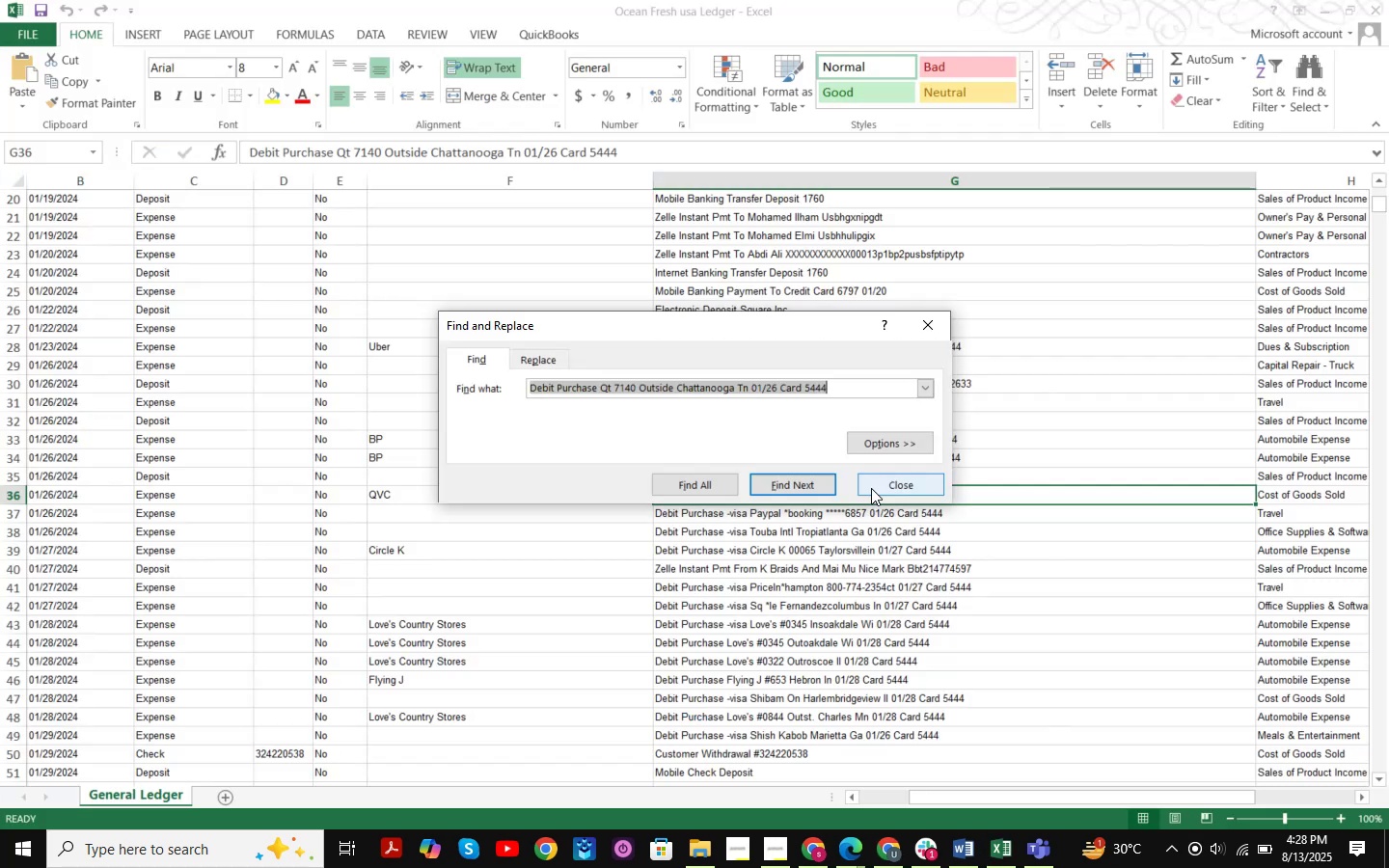 
key(Control+V)
 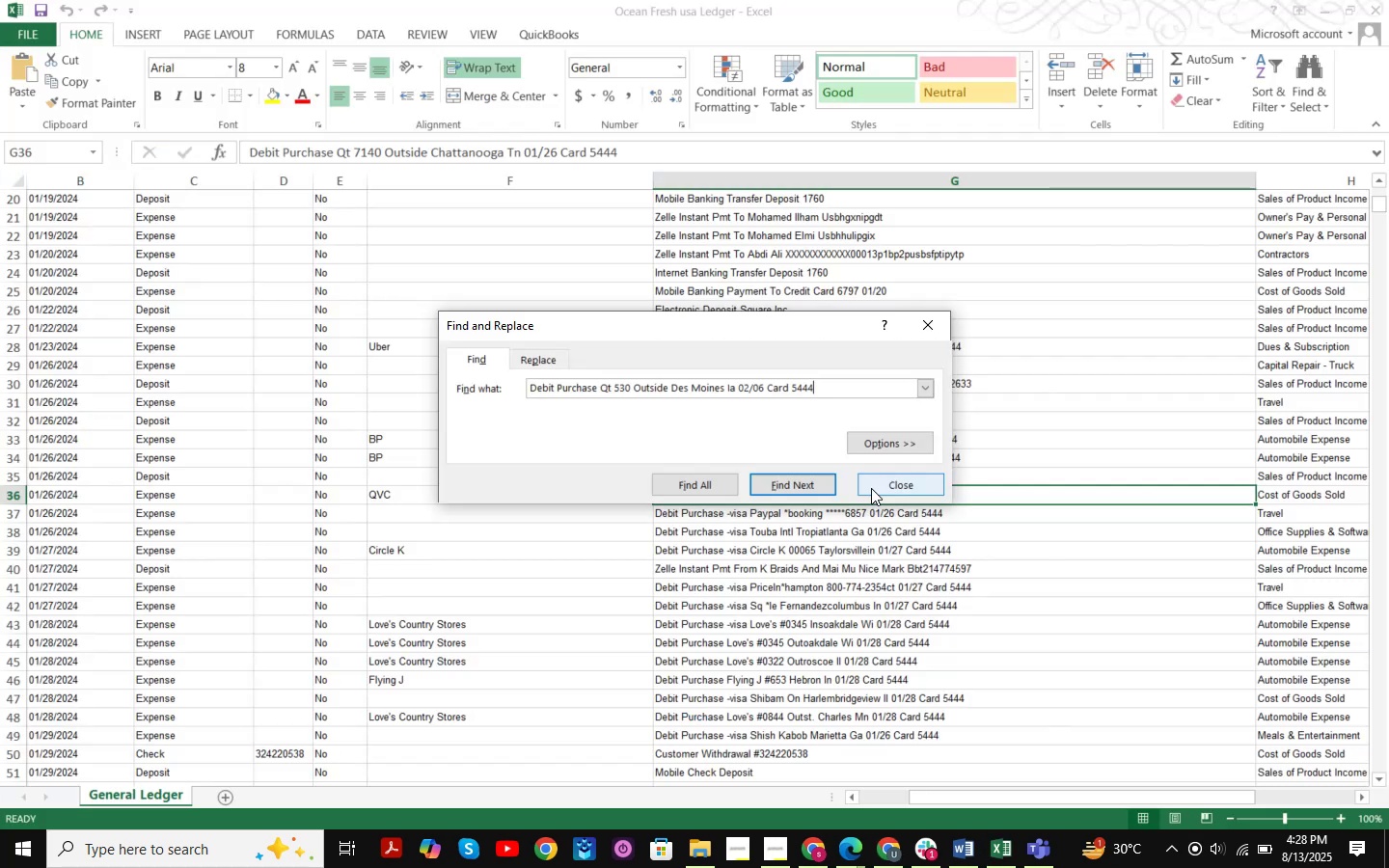 
key(NumpadEnter)
 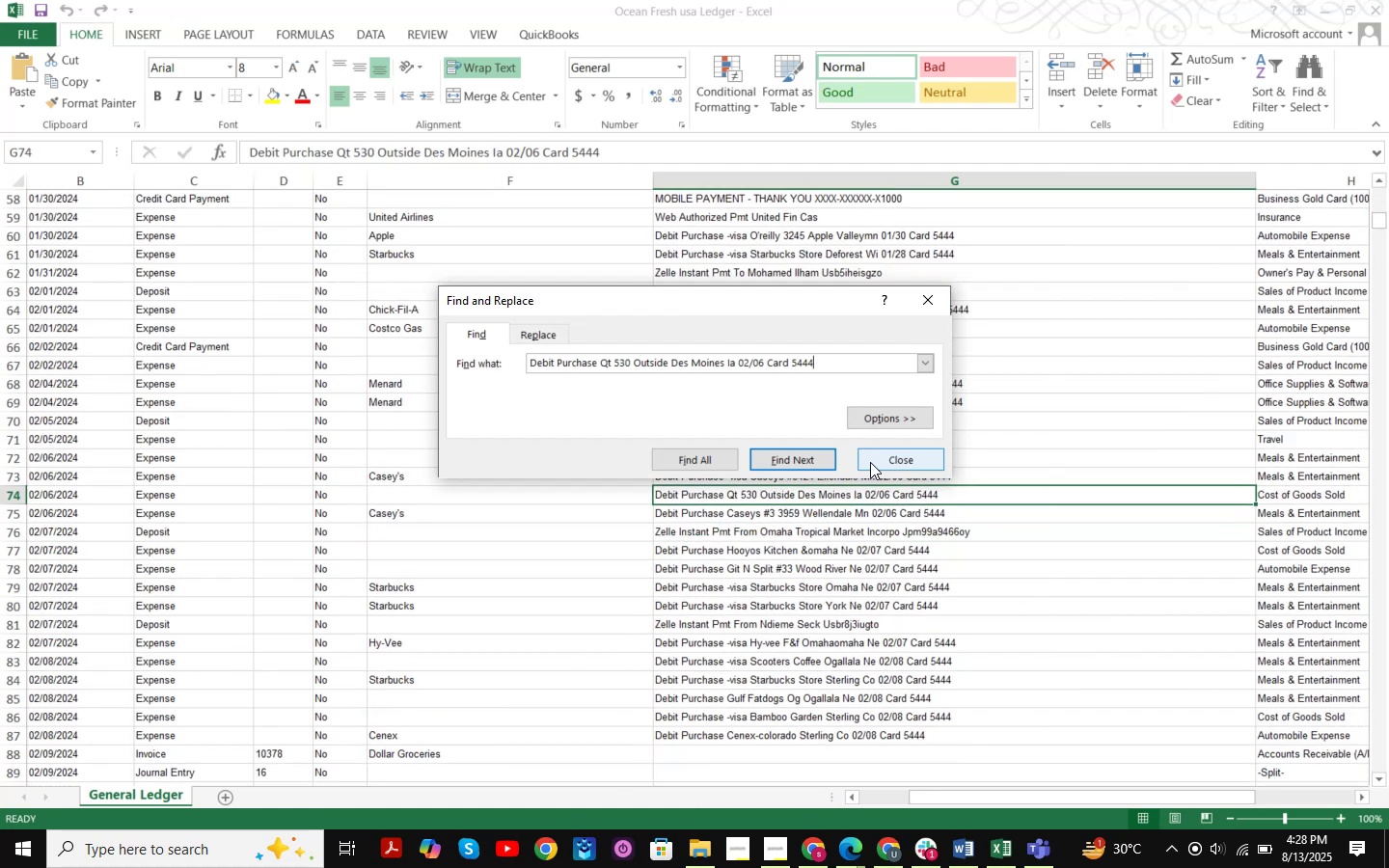 
left_click([894, 469])
 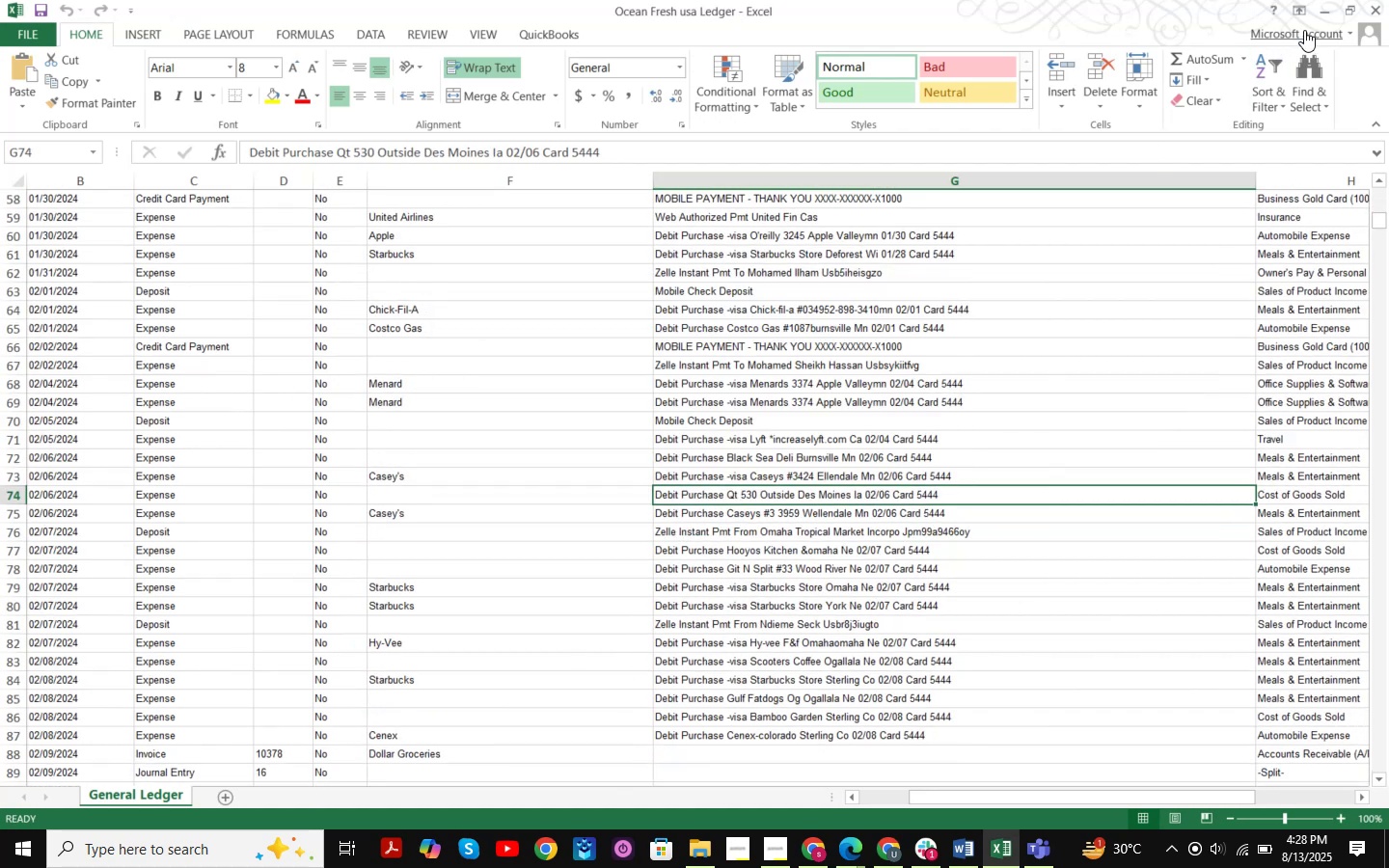 
left_click([1312, 10])
 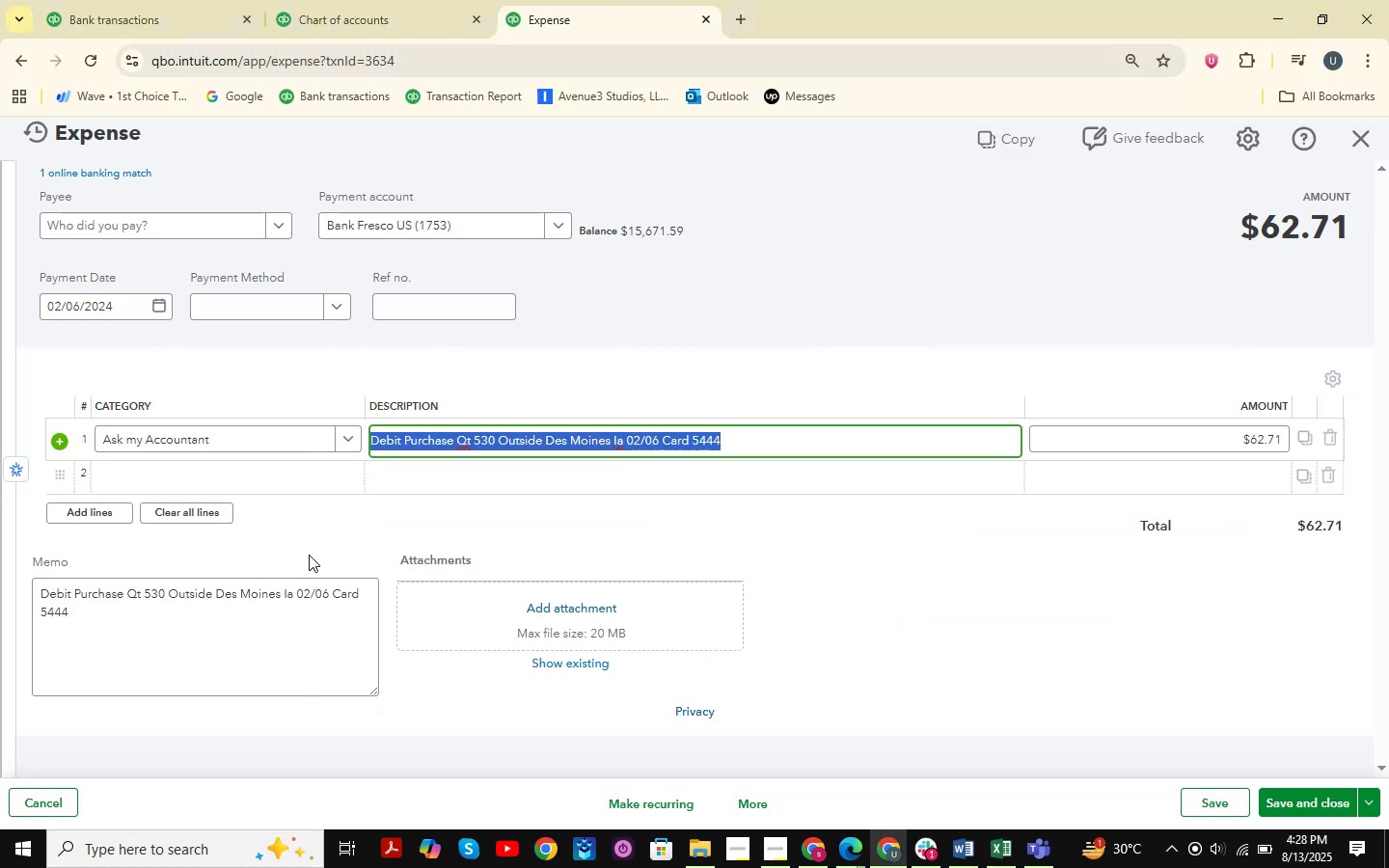 
left_click([212, 435])
 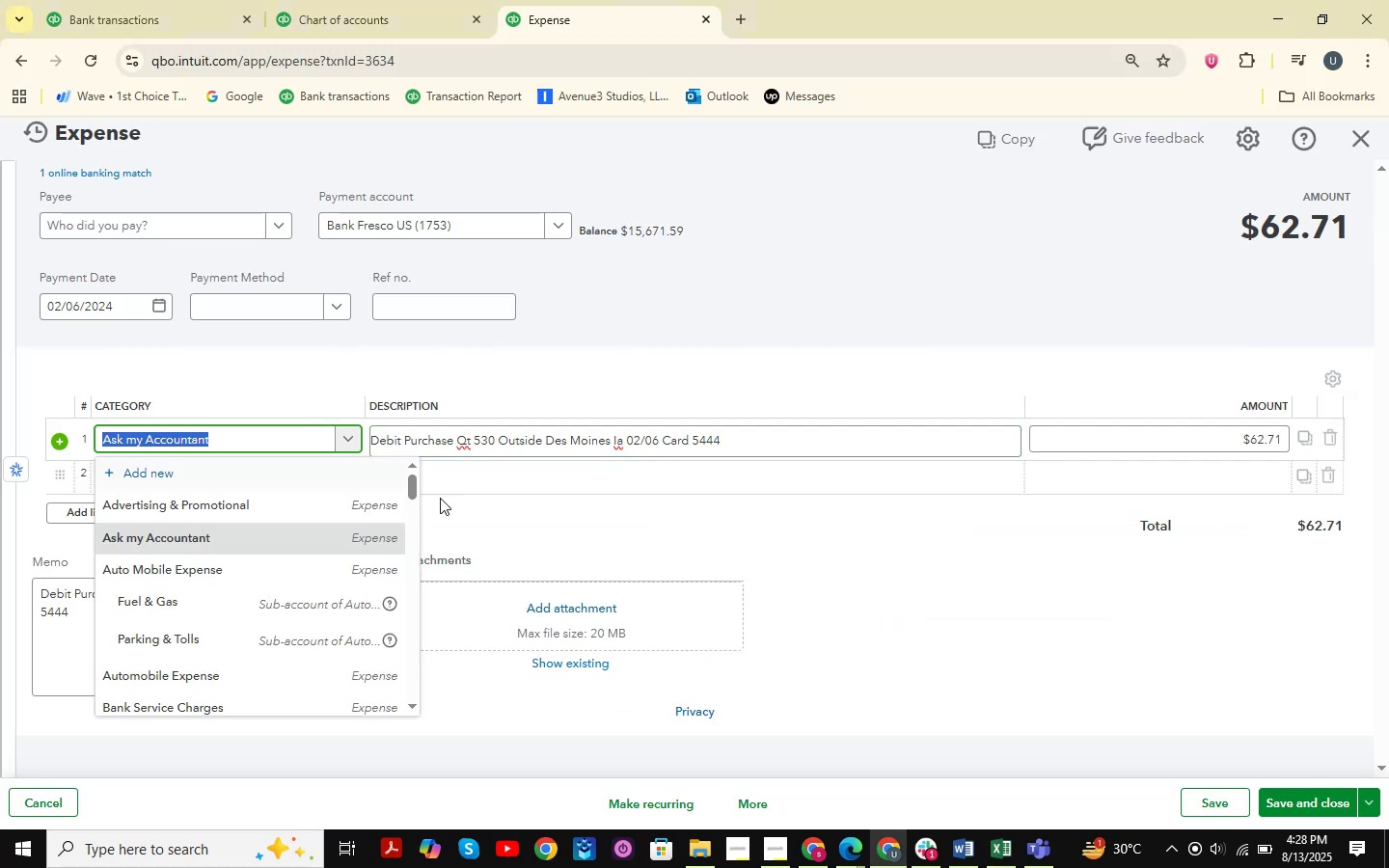 
type(cs)
key(Backspace)
type(ost )
 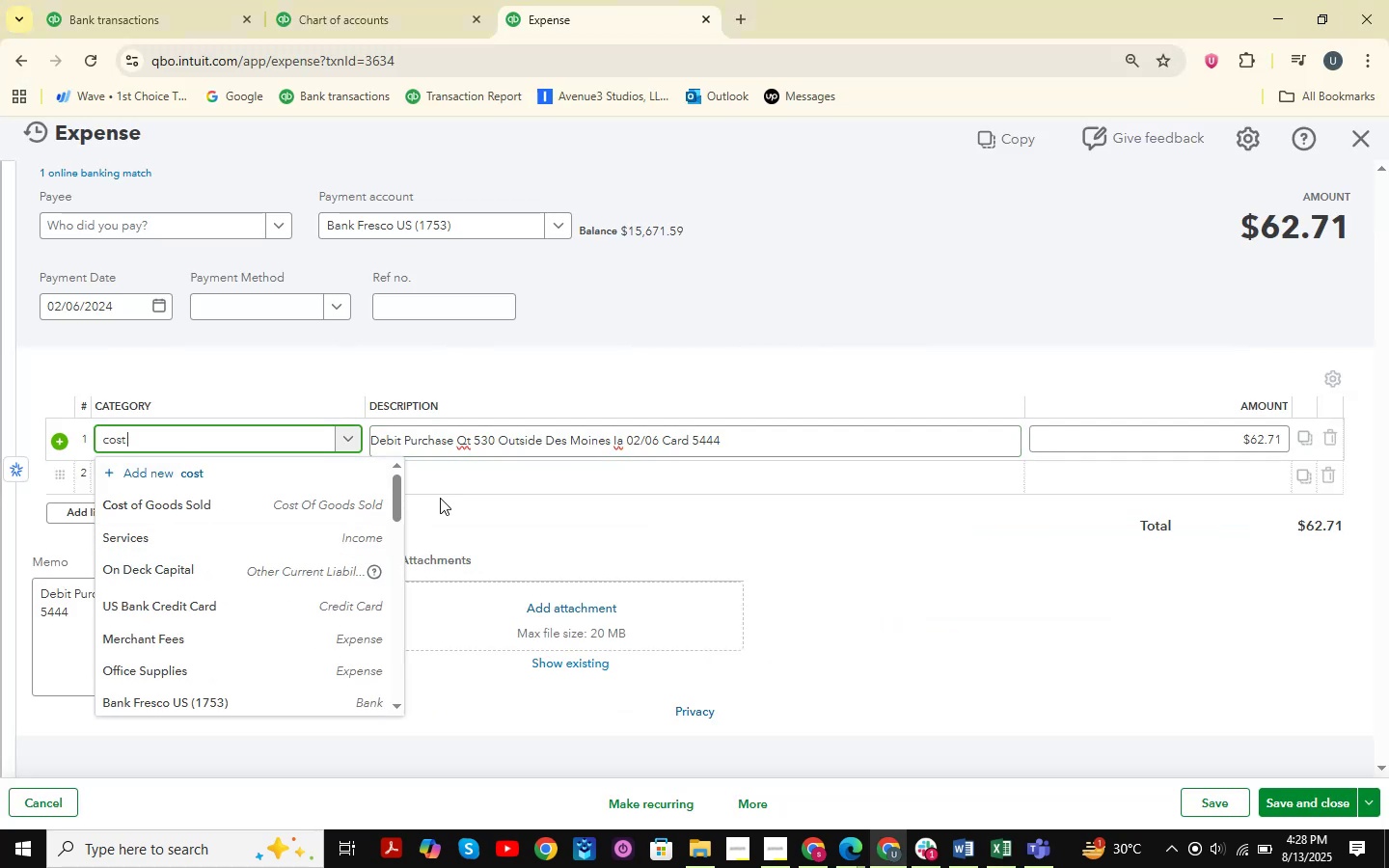 
key(ArrowDown)
 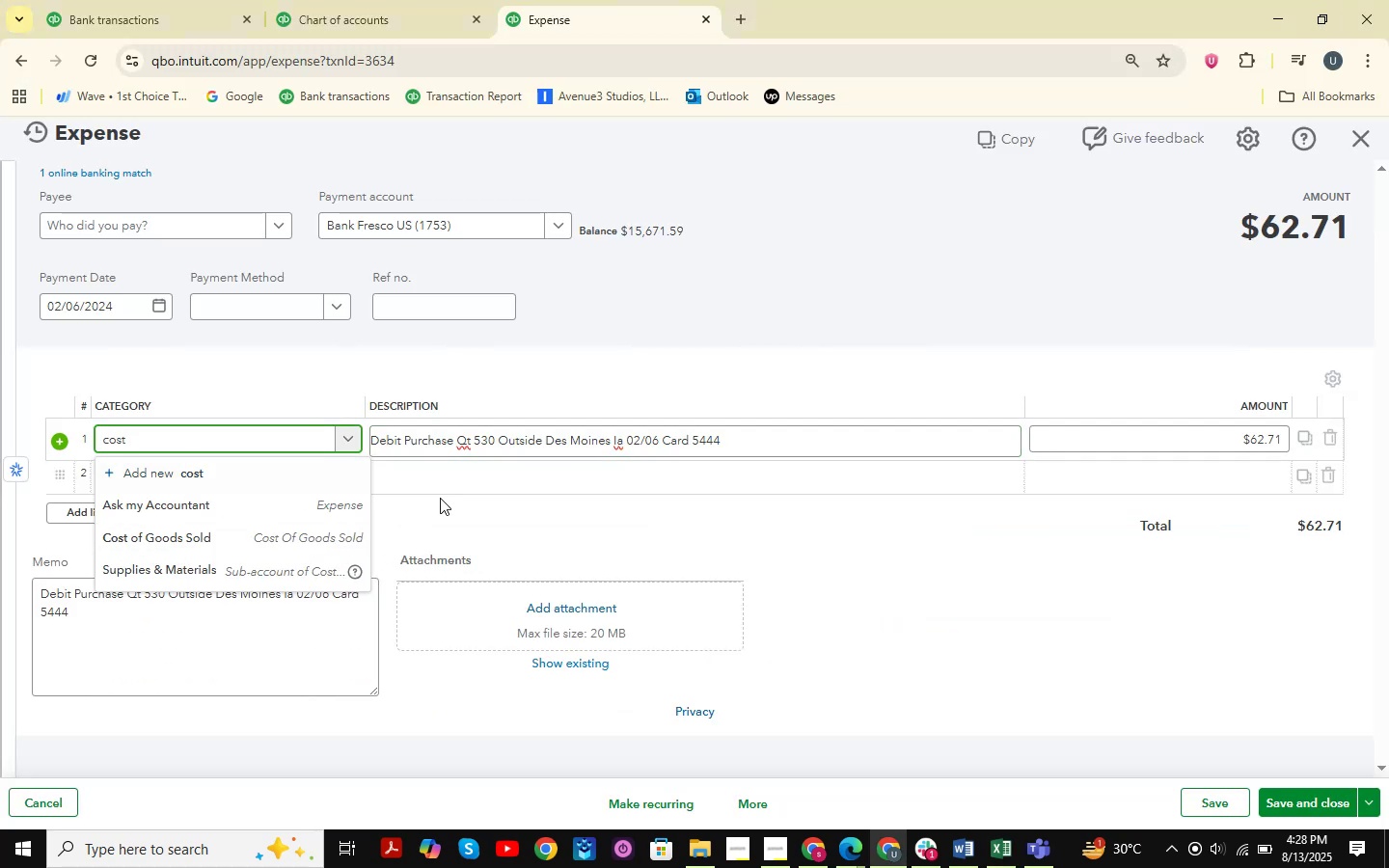 
key(ArrowDown)
 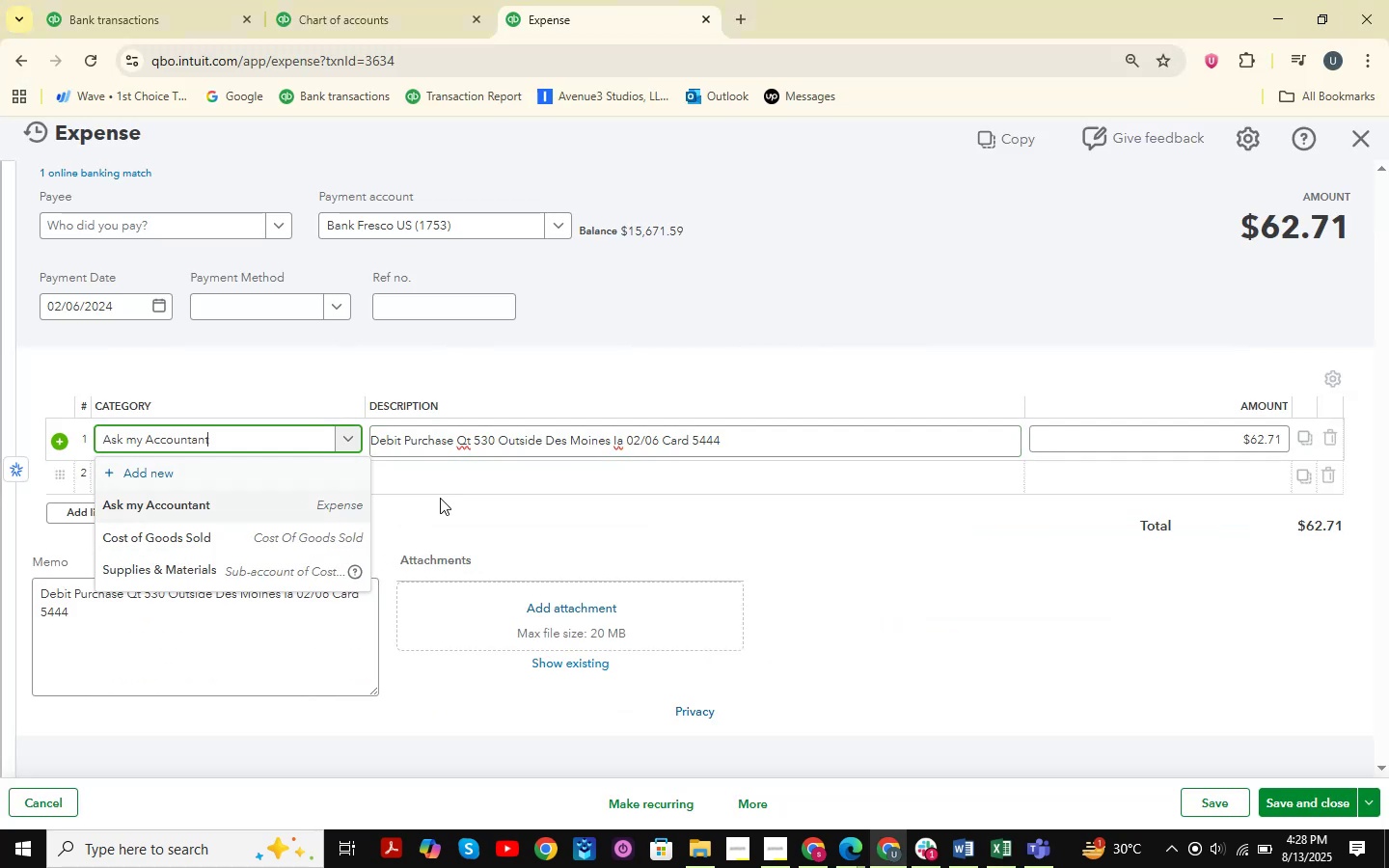 
key(ArrowDown)
 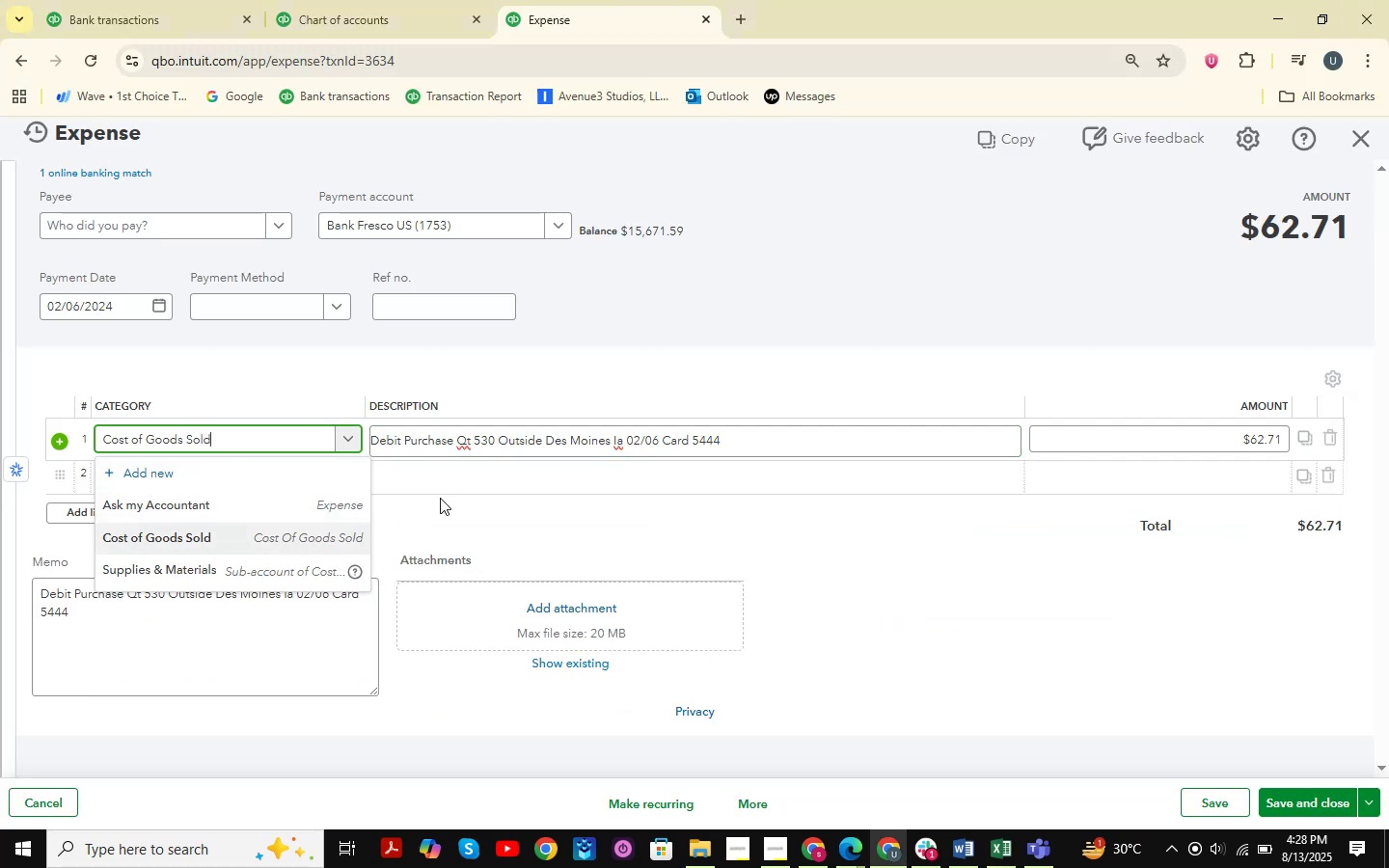 
key(Enter)
 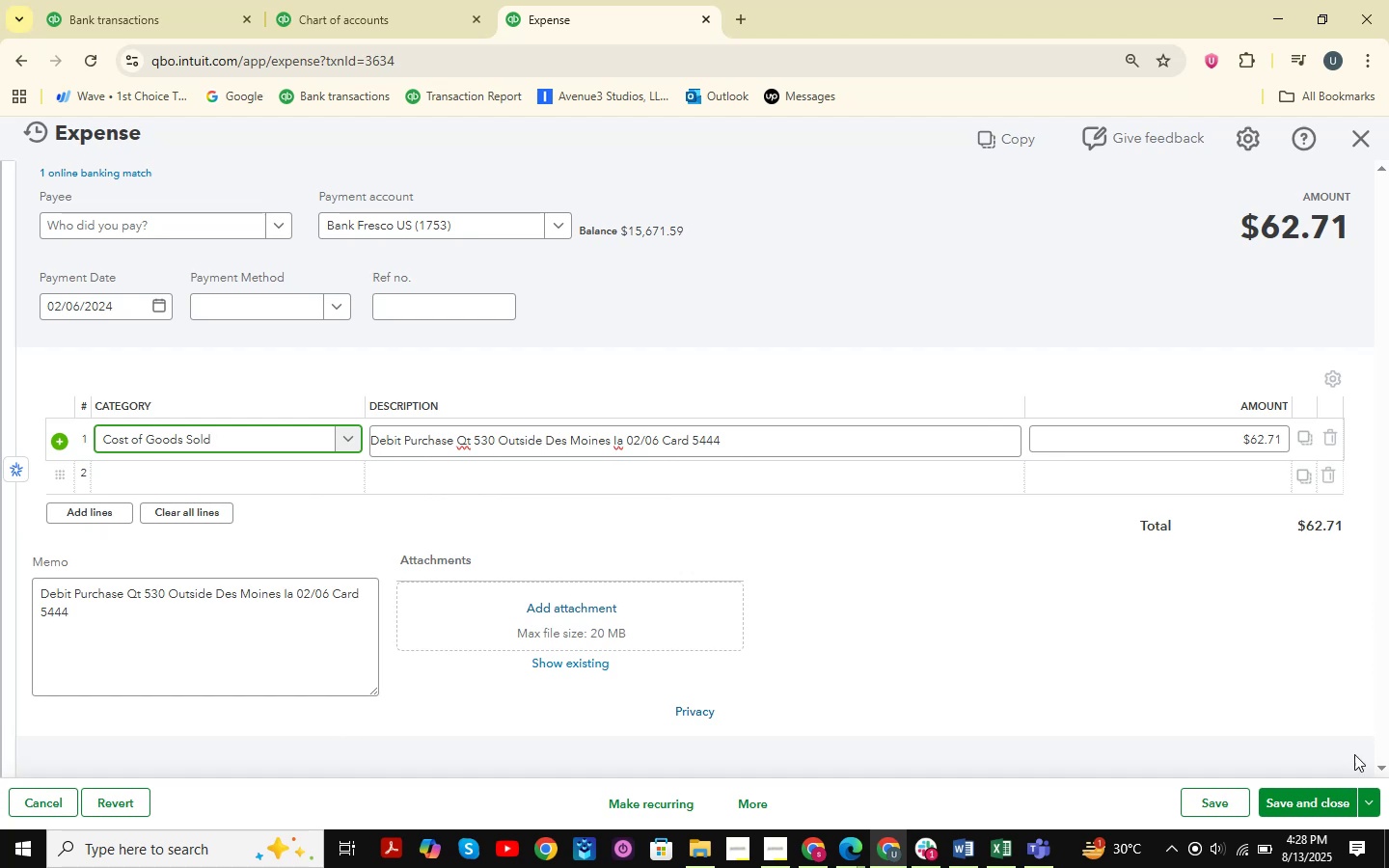 
left_click([1311, 805])
 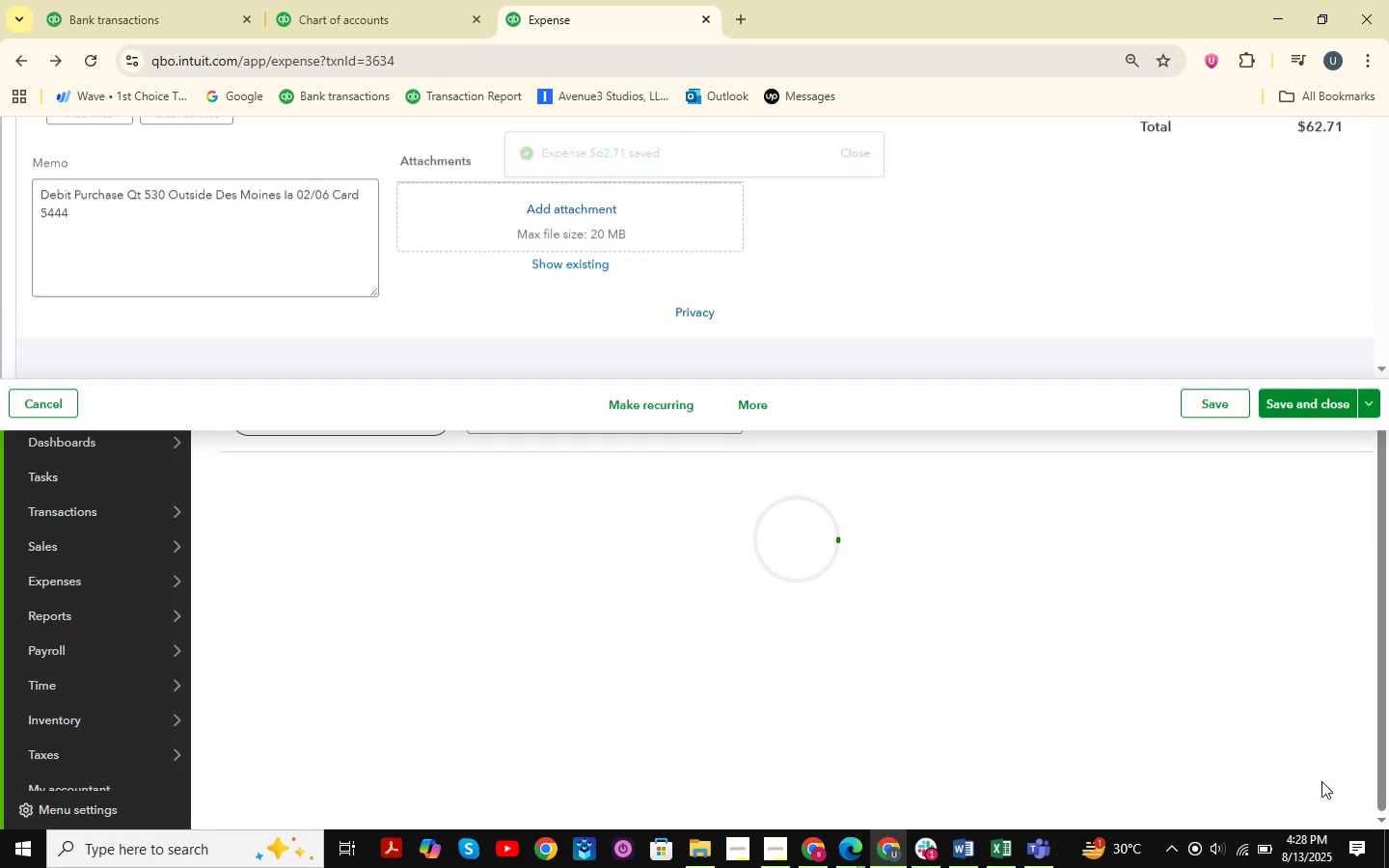 
mouse_move([1342, 652])
 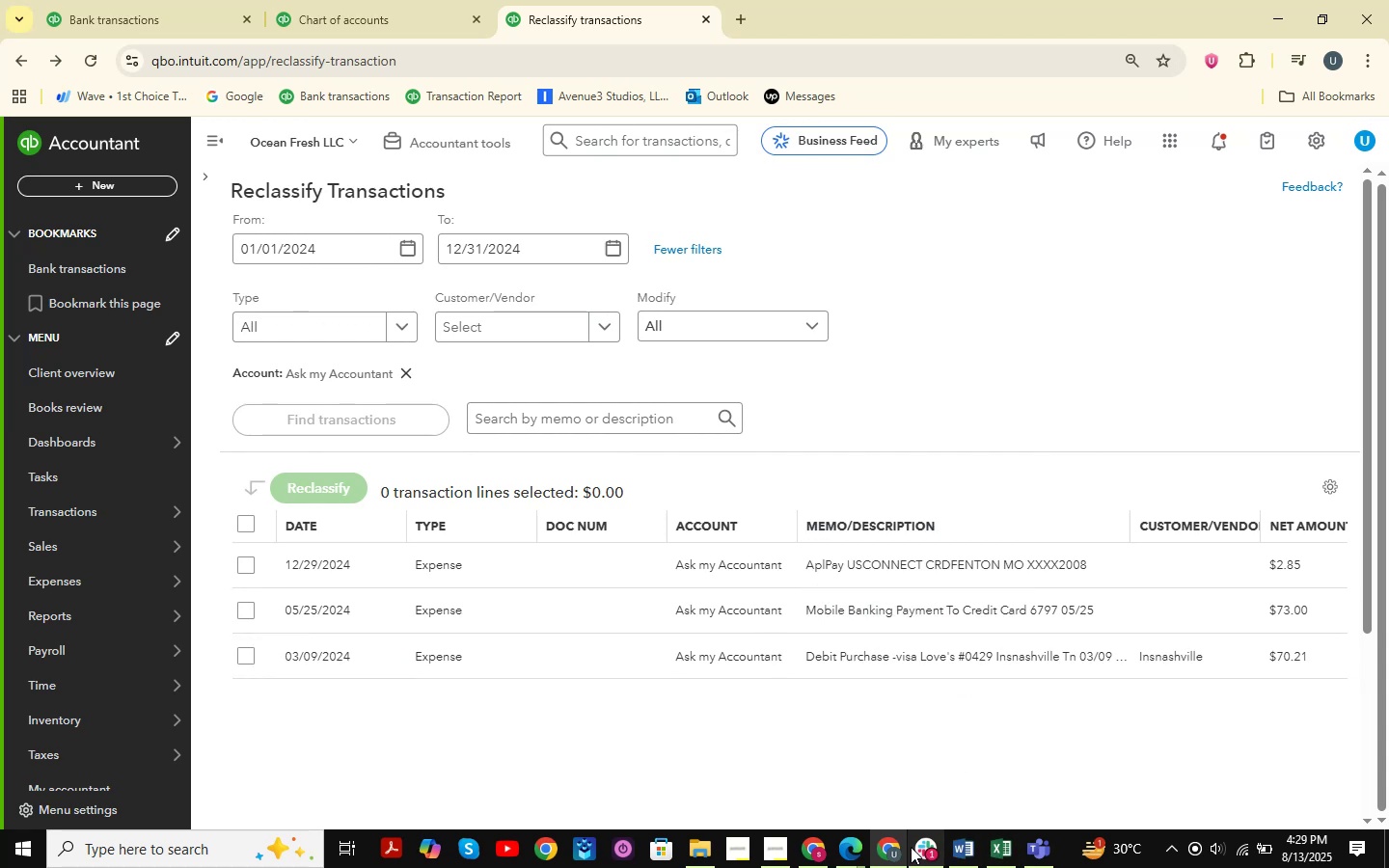 
double_click([793, 757])
 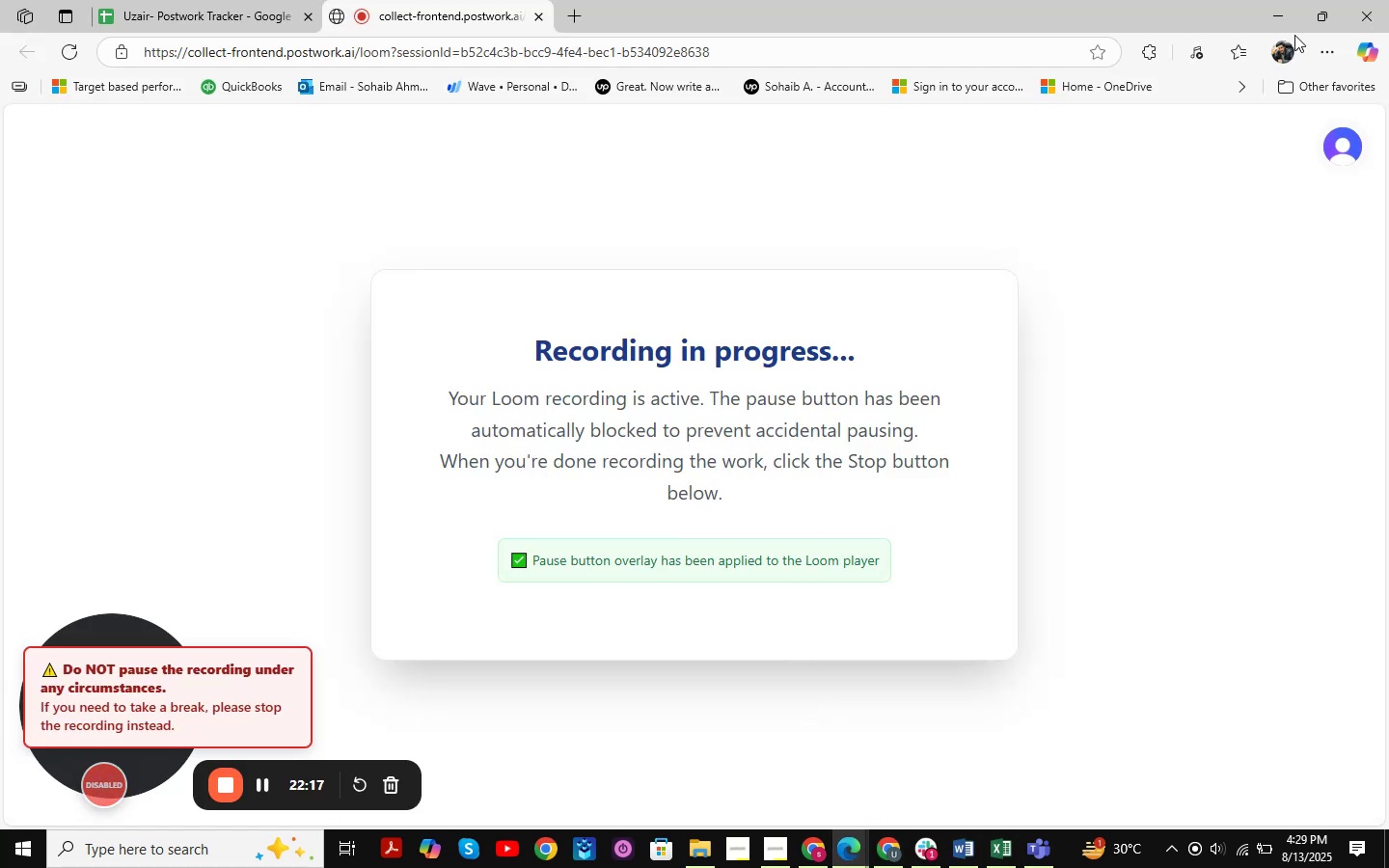 
left_click([1256, 8])
 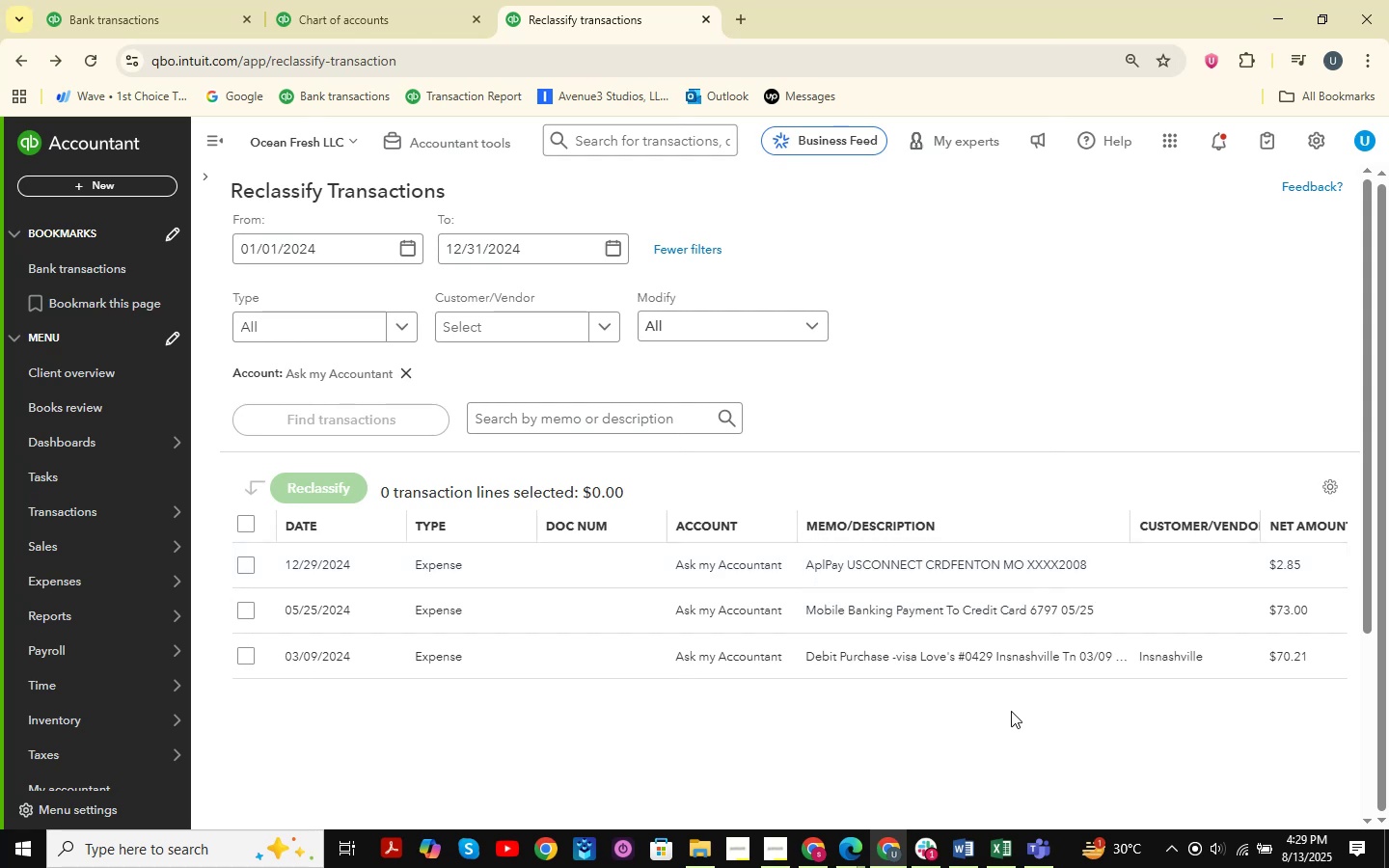 
left_click([1049, 610])
 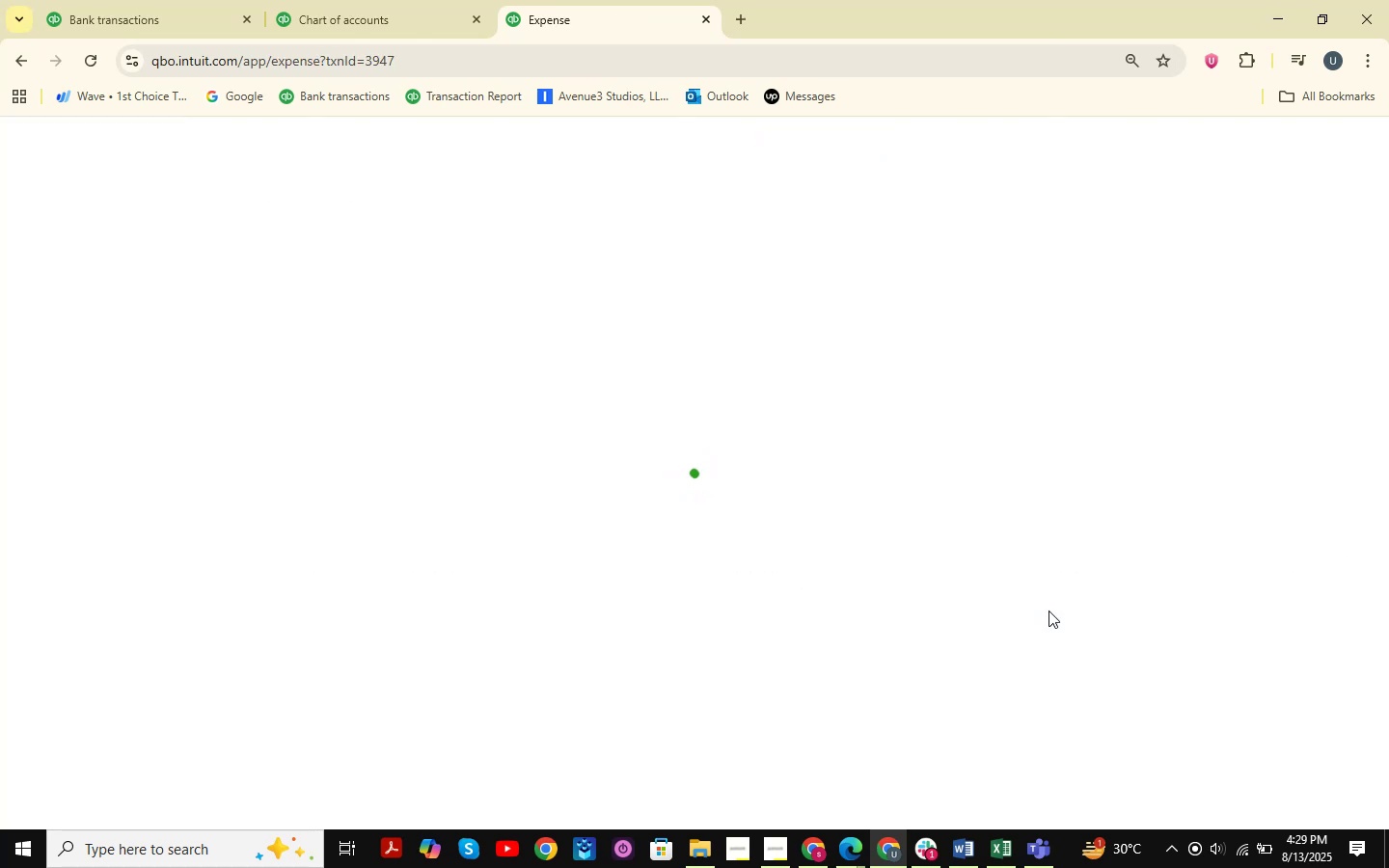 
mouse_move([675, 559])
 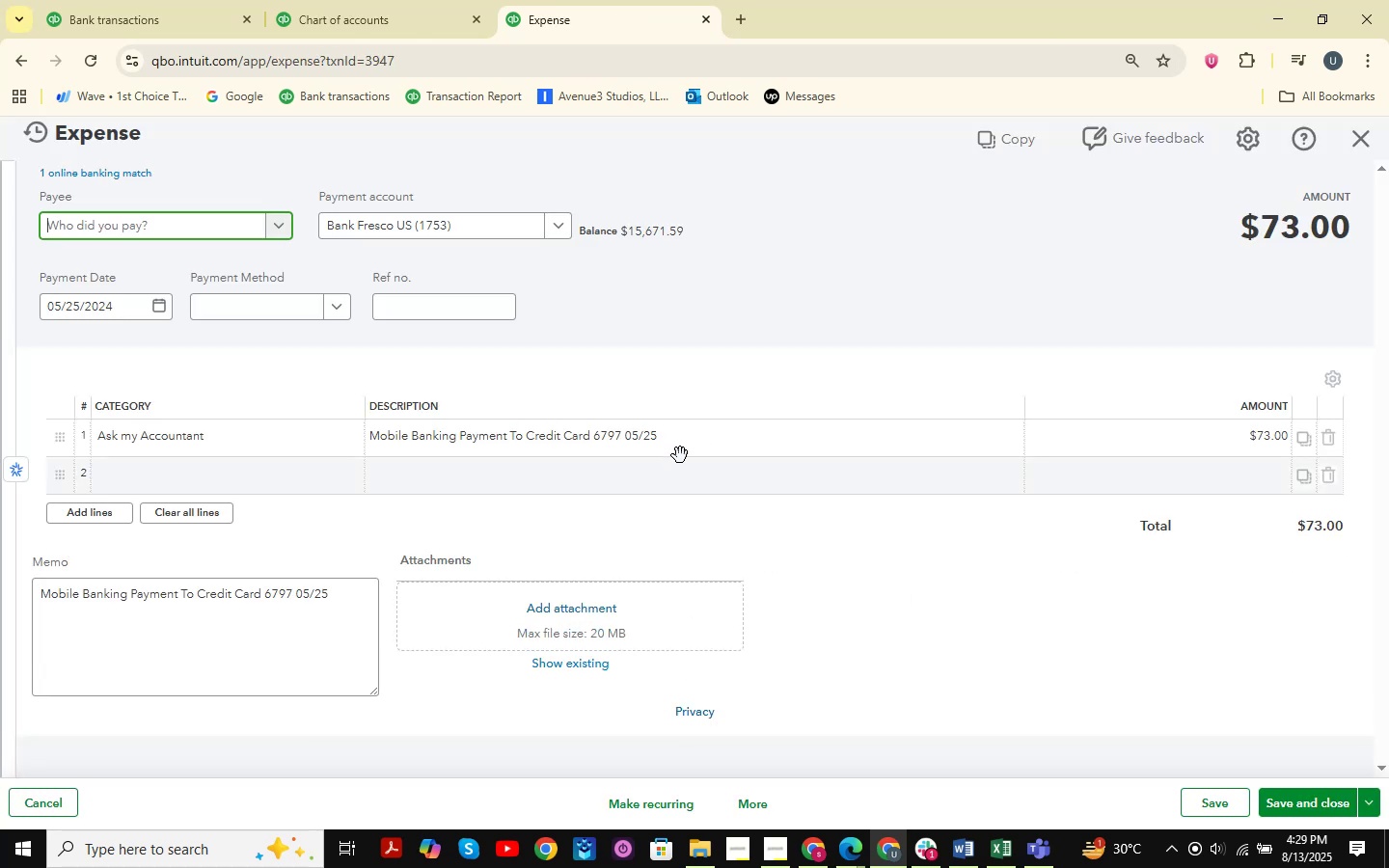 
left_click([688, 439])
 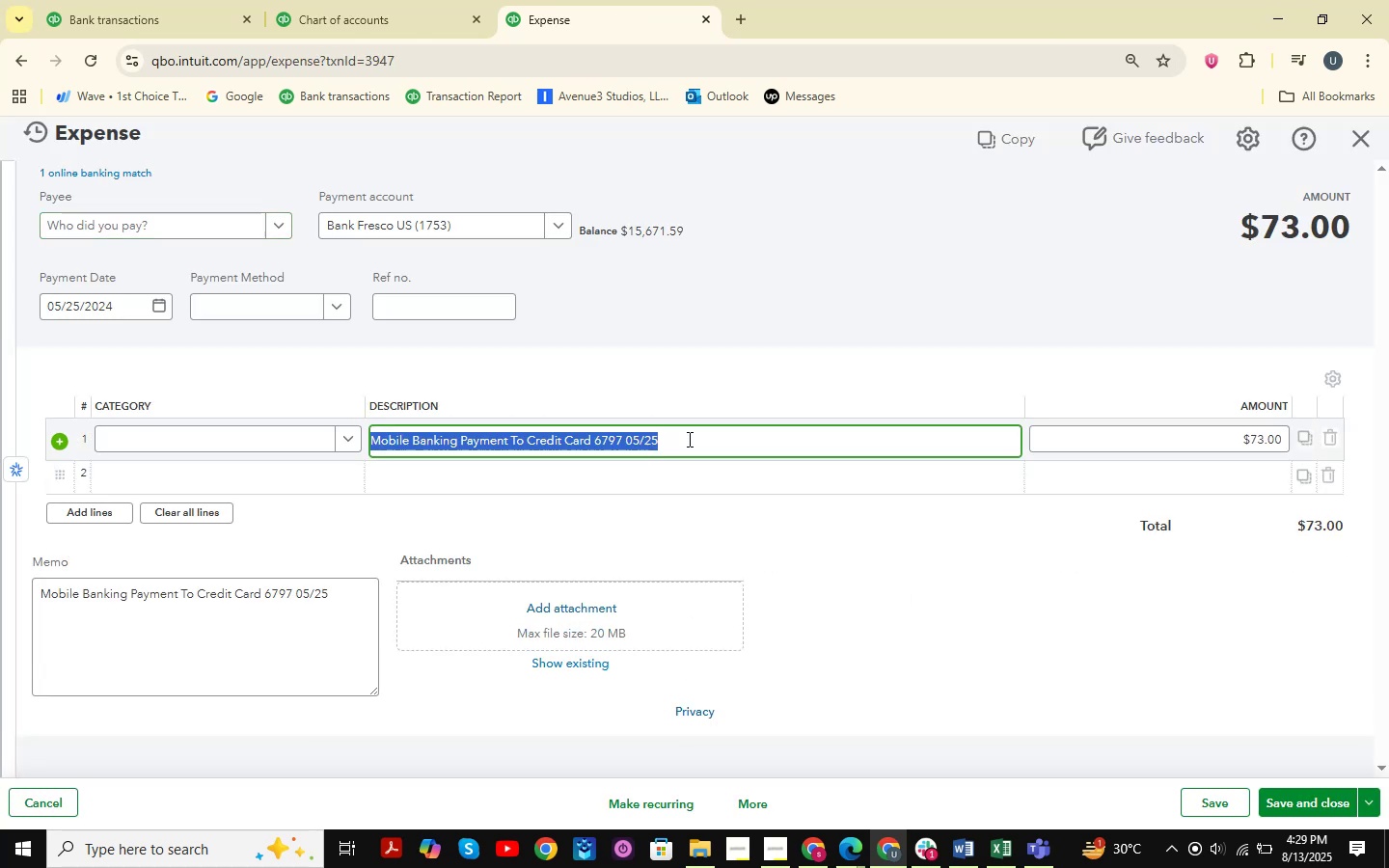 
key(Control+ControlLeft)
 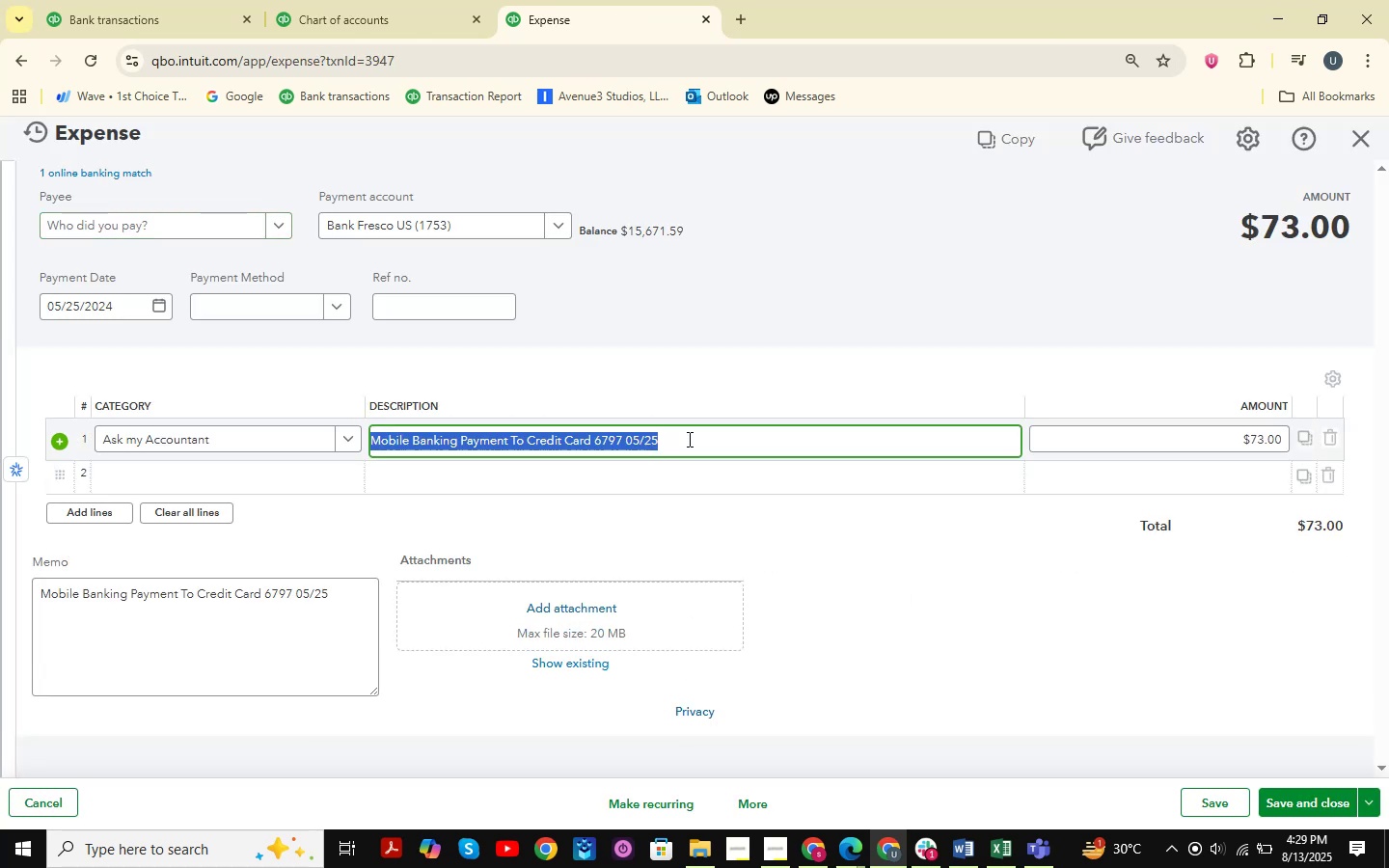 
key(Control+C)
 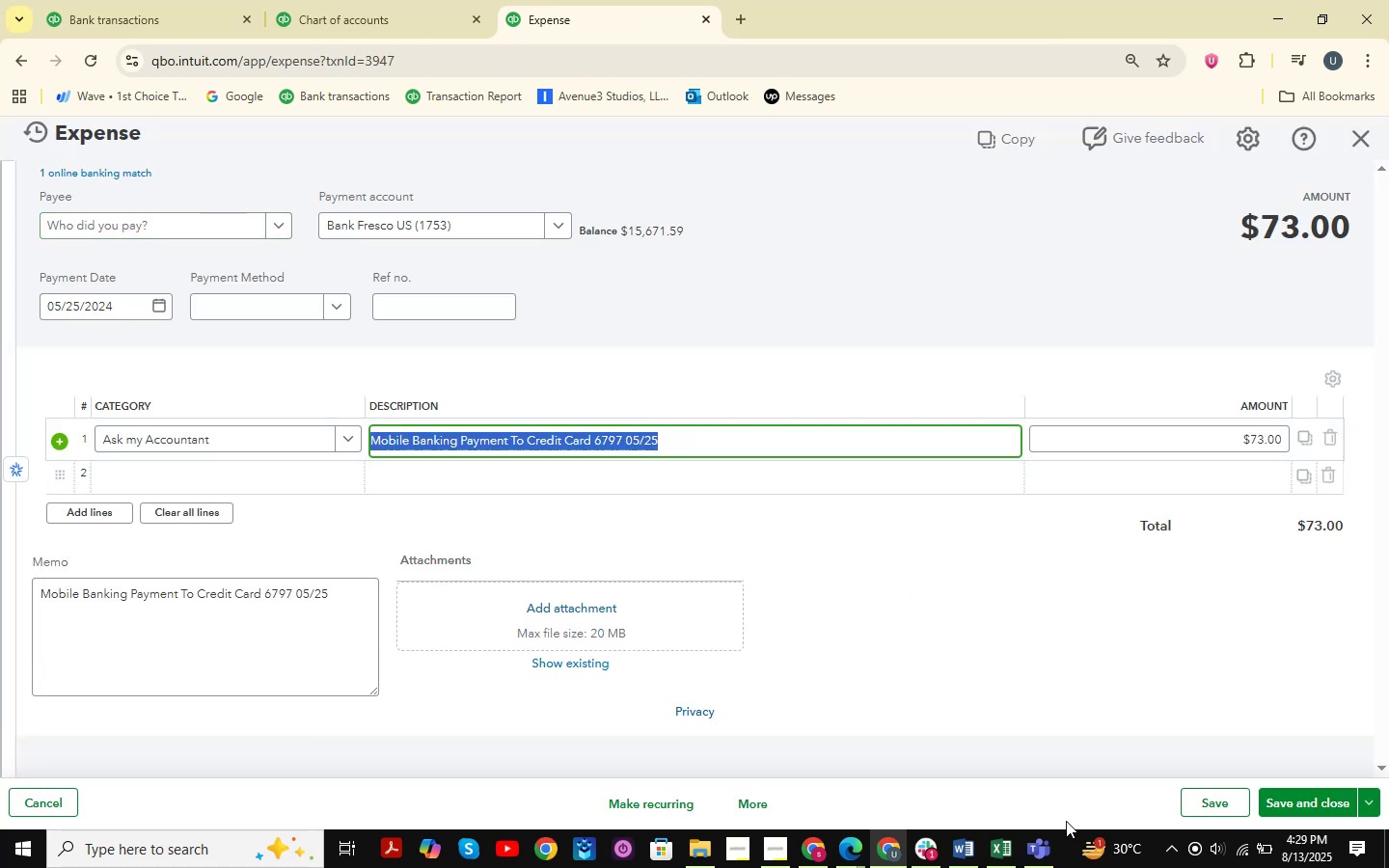 
left_click([1006, 849])
 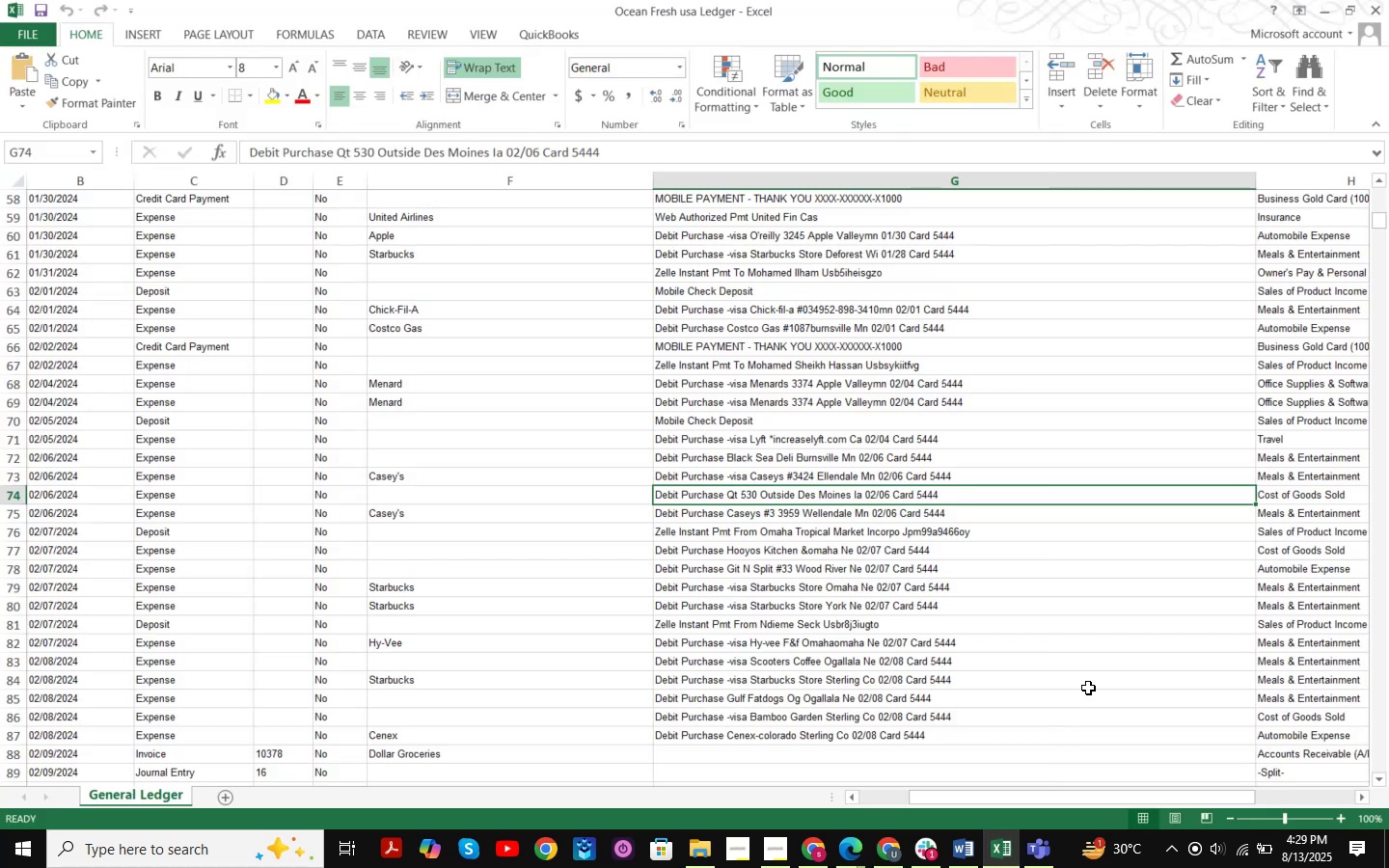 
key(Control+ControlLeft)
 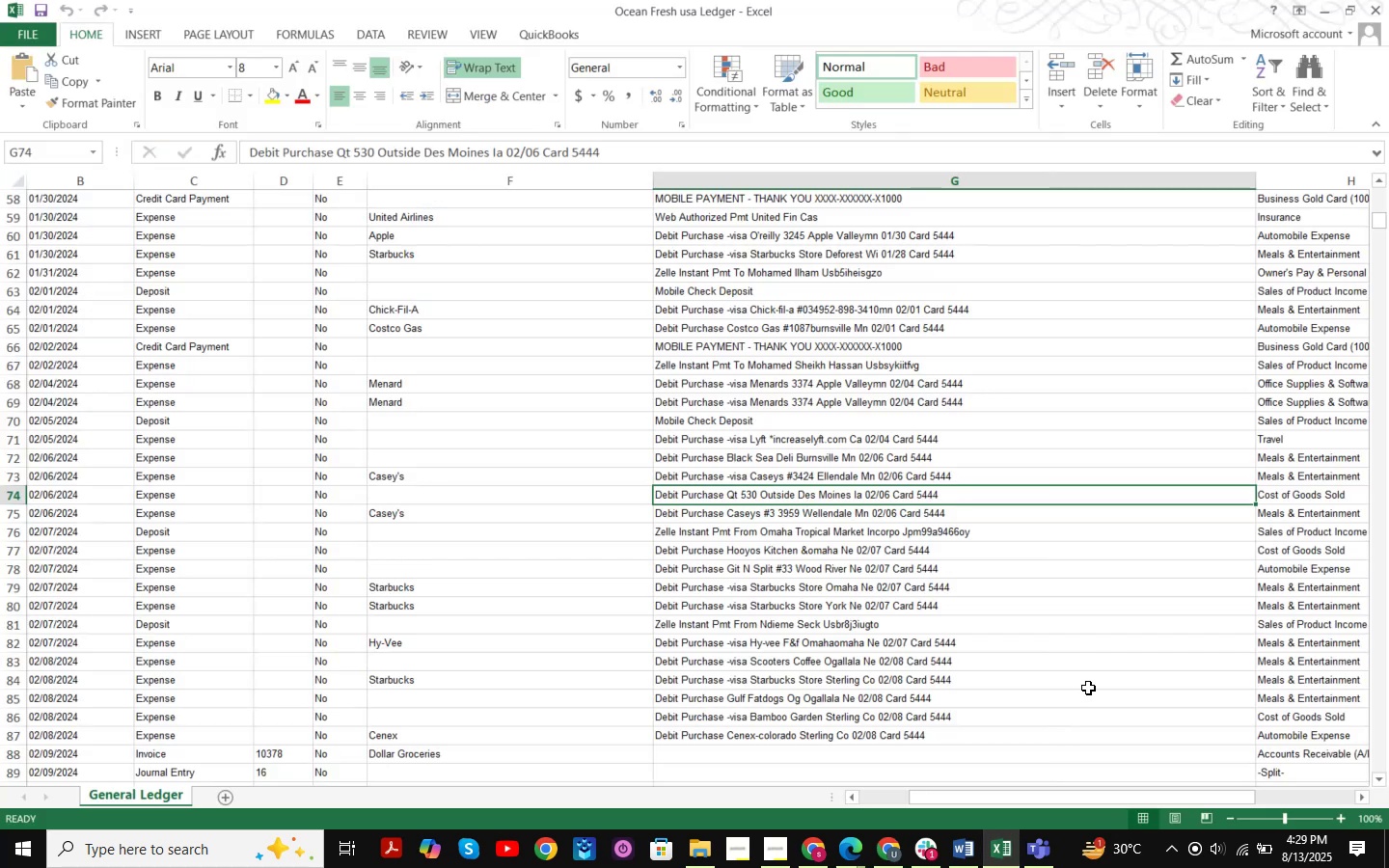 
key(Control+F)
 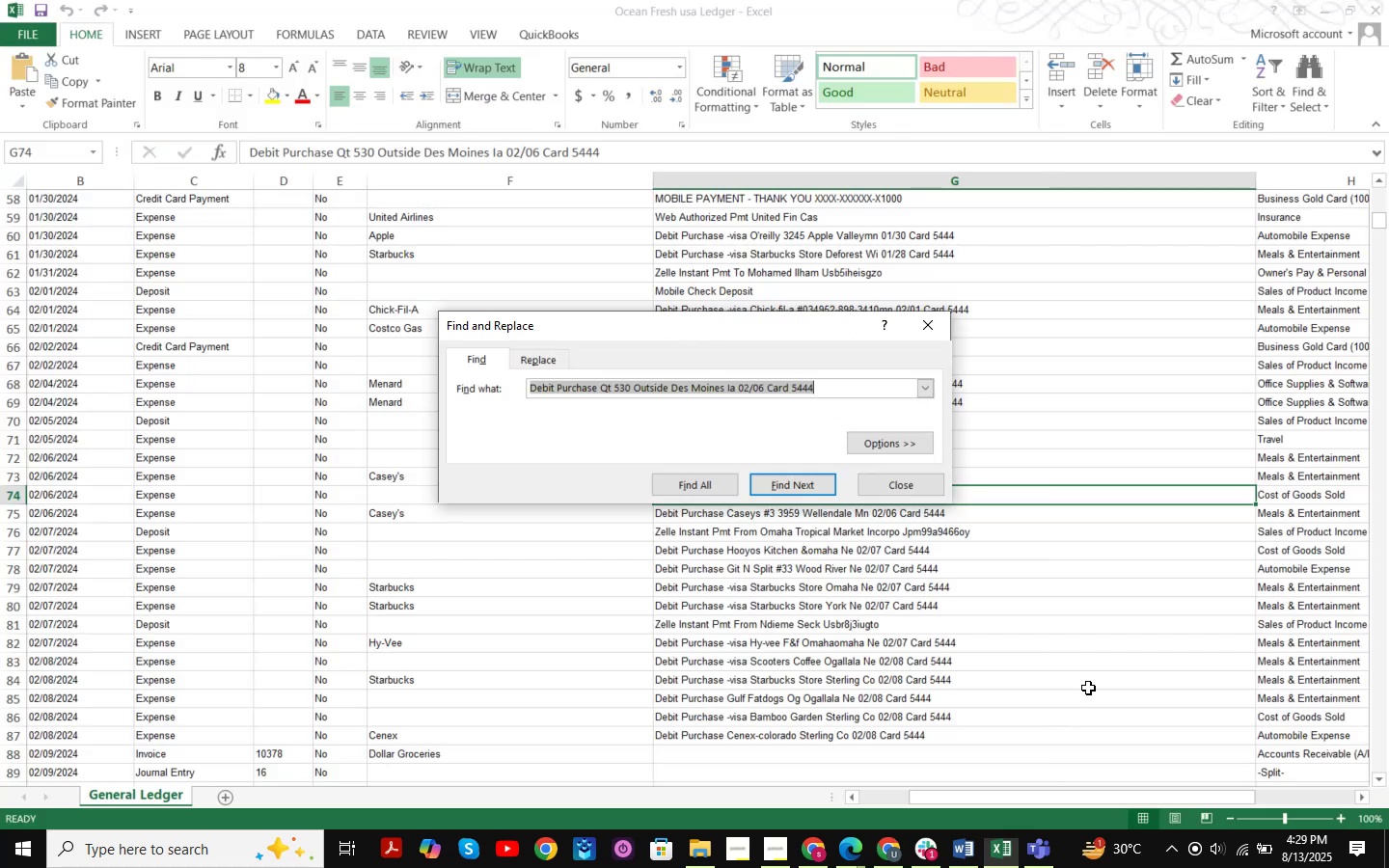 
key(Control+ControlLeft)
 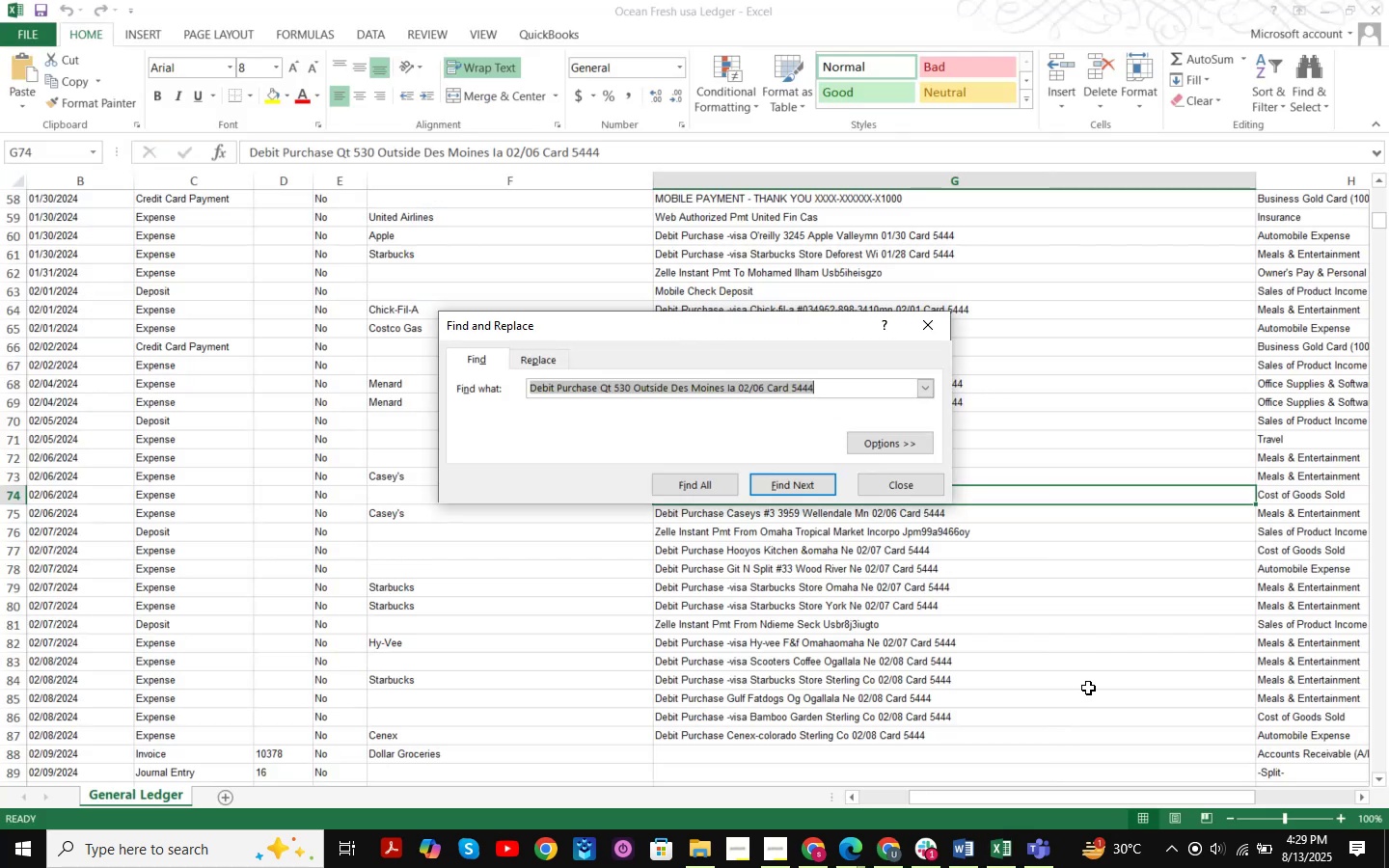 
key(Control+V)
 